 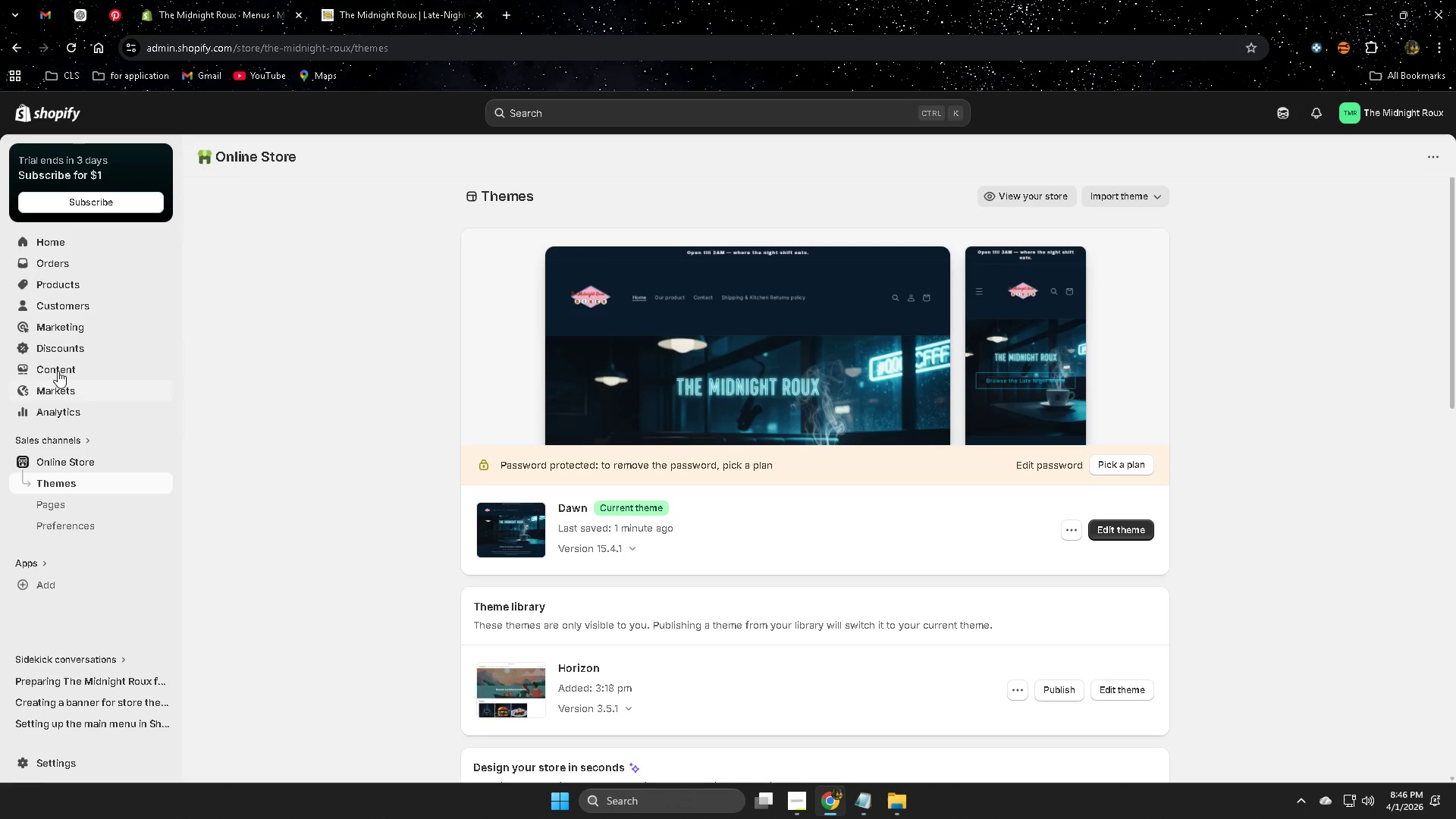 
left_click([79, 286])
 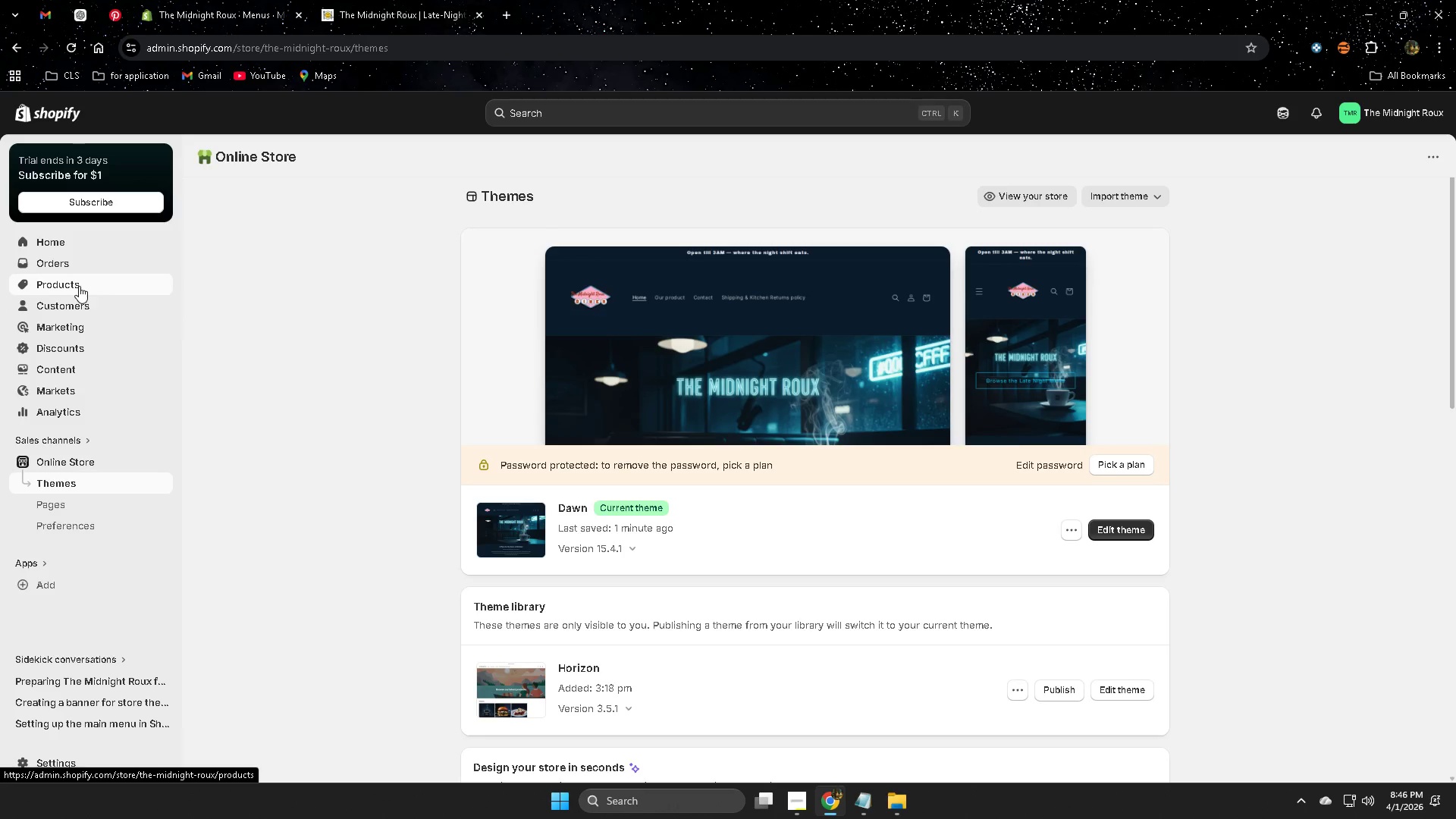 
mouse_move([152, 298])
 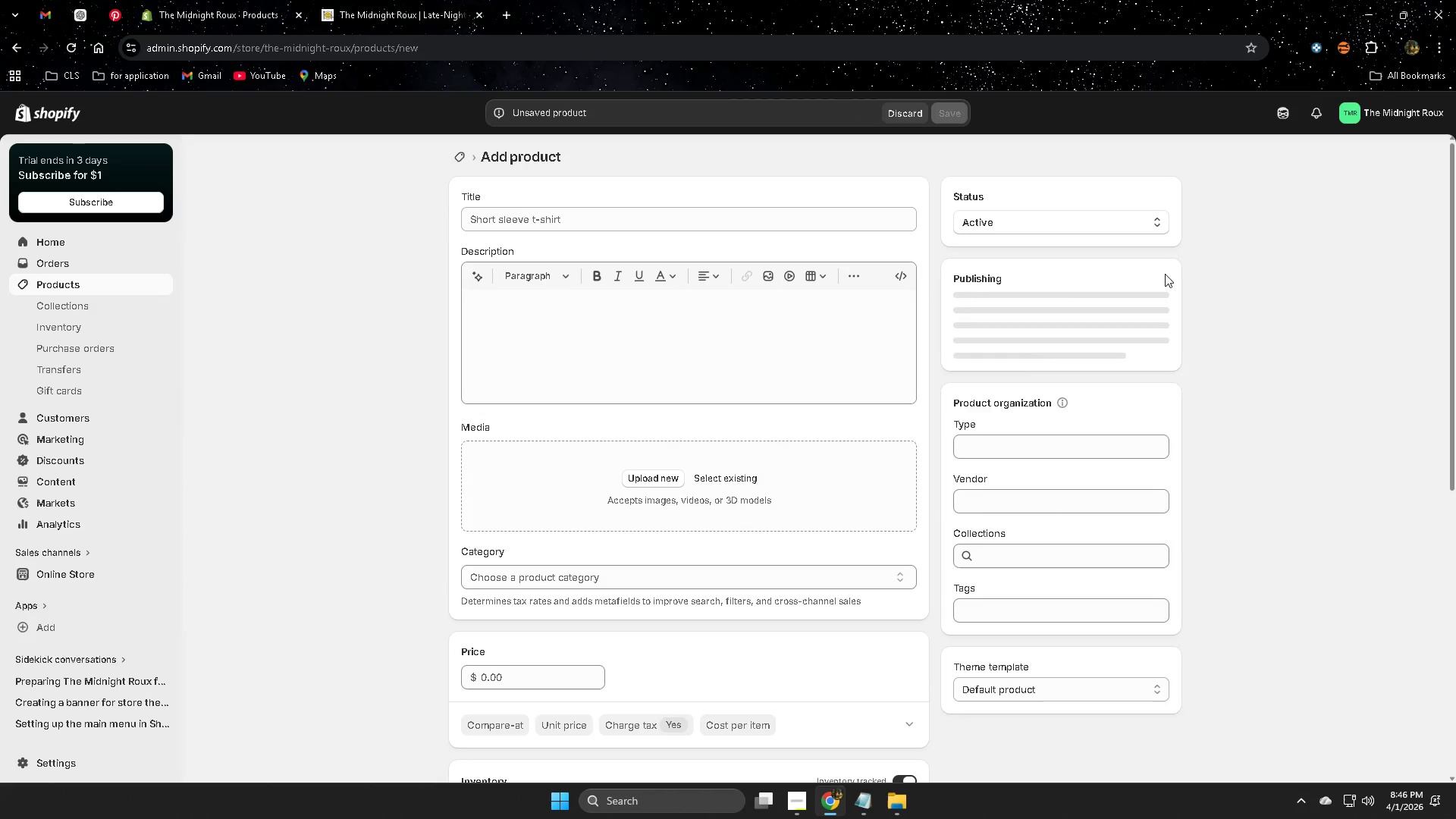 
left_click([82, 16])
 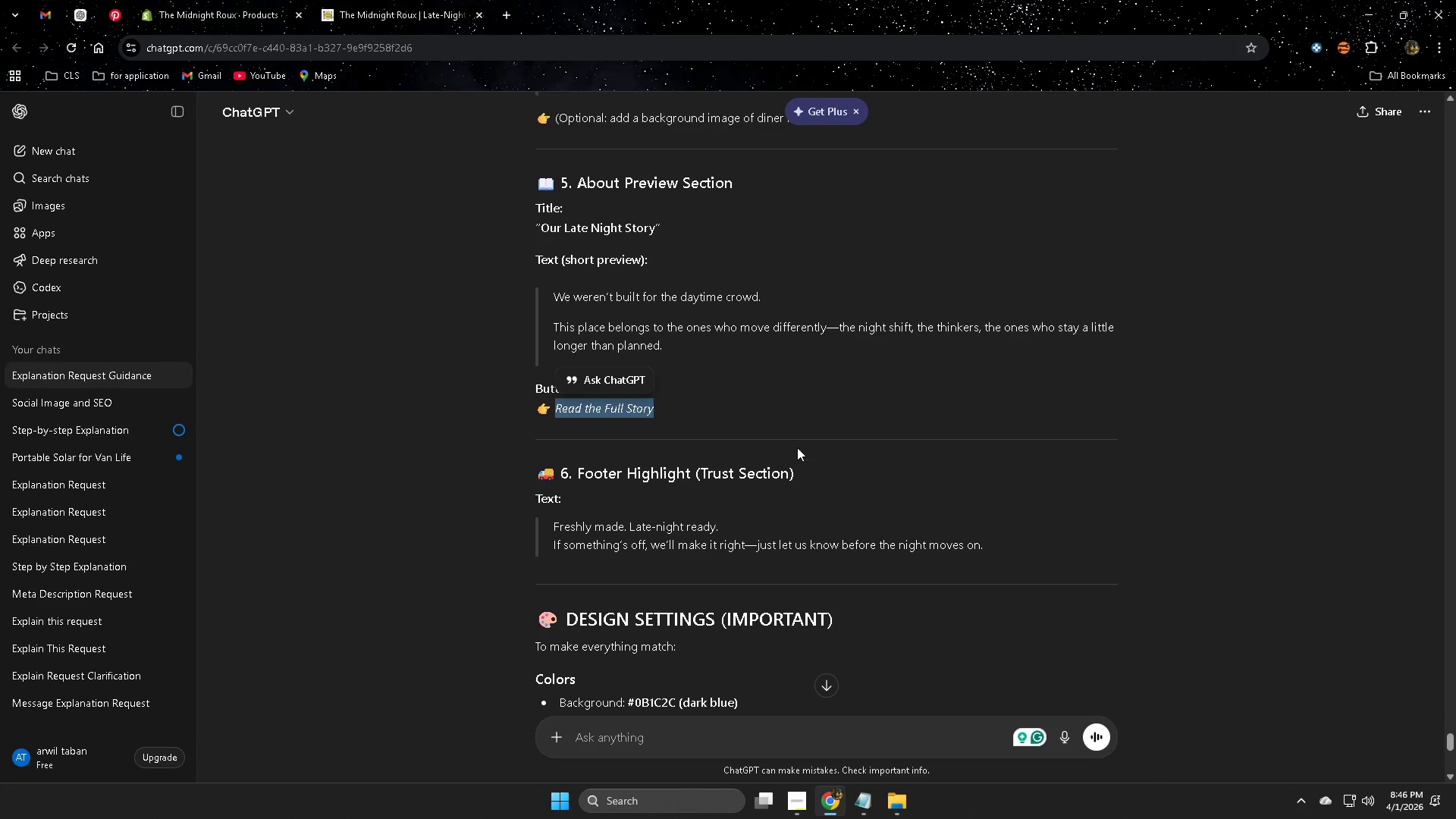 
scroll: coordinate [1257, 477], scroll_direction: up, amount: 87.0
 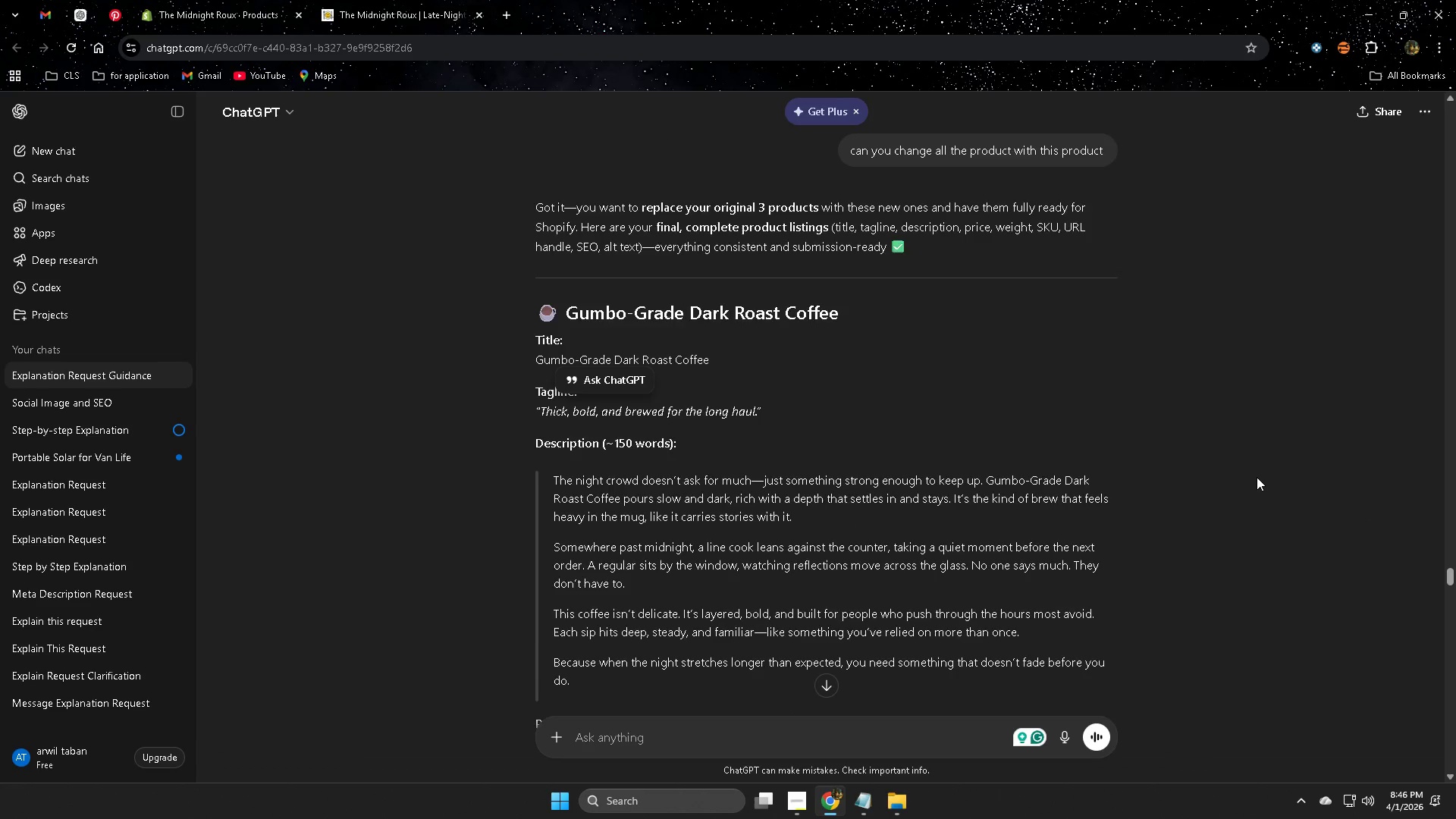 
scroll: coordinate [1257, 477], scroll_direction: down, amount: 2.0
 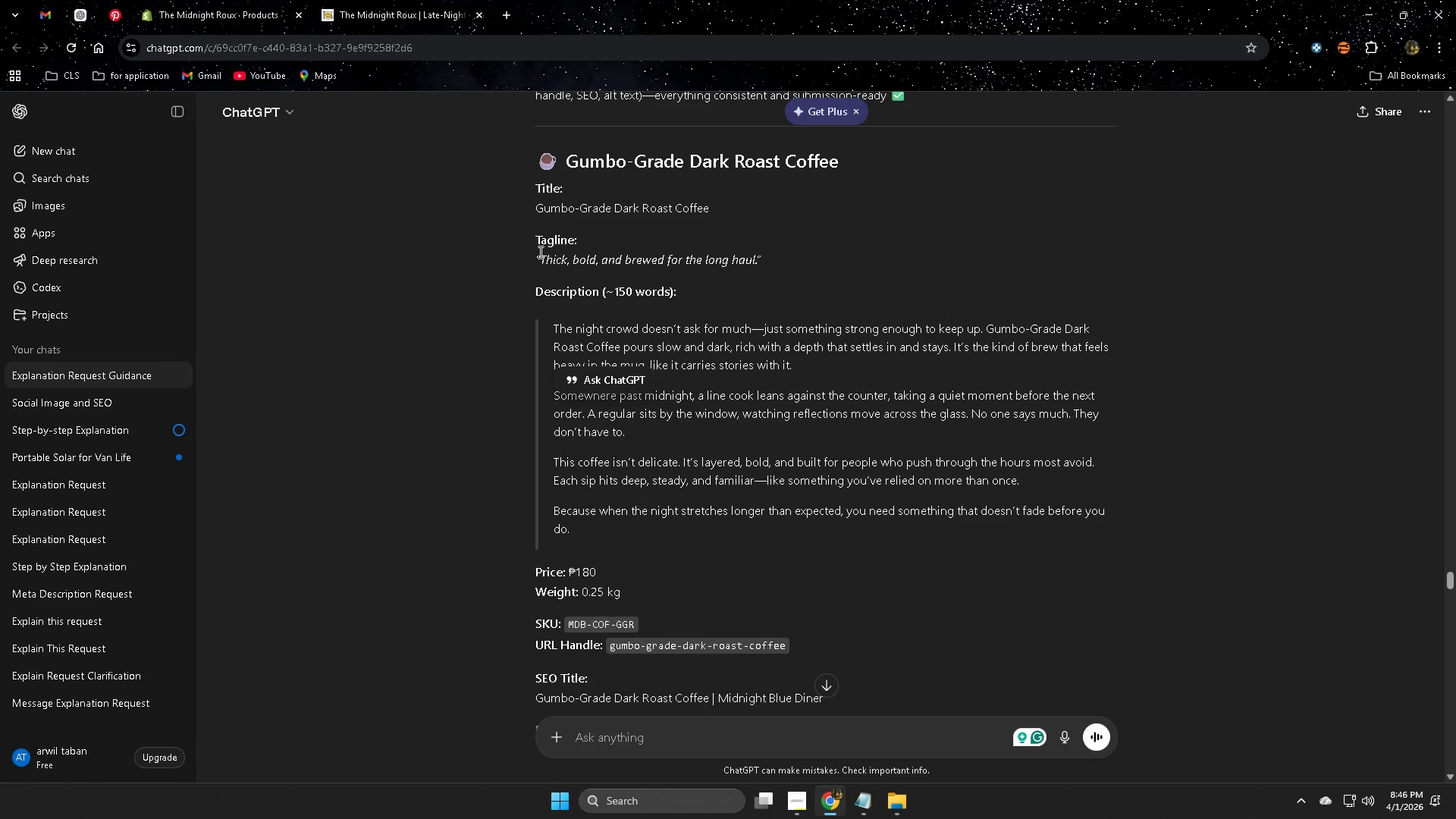 
left_click([551, 210])
 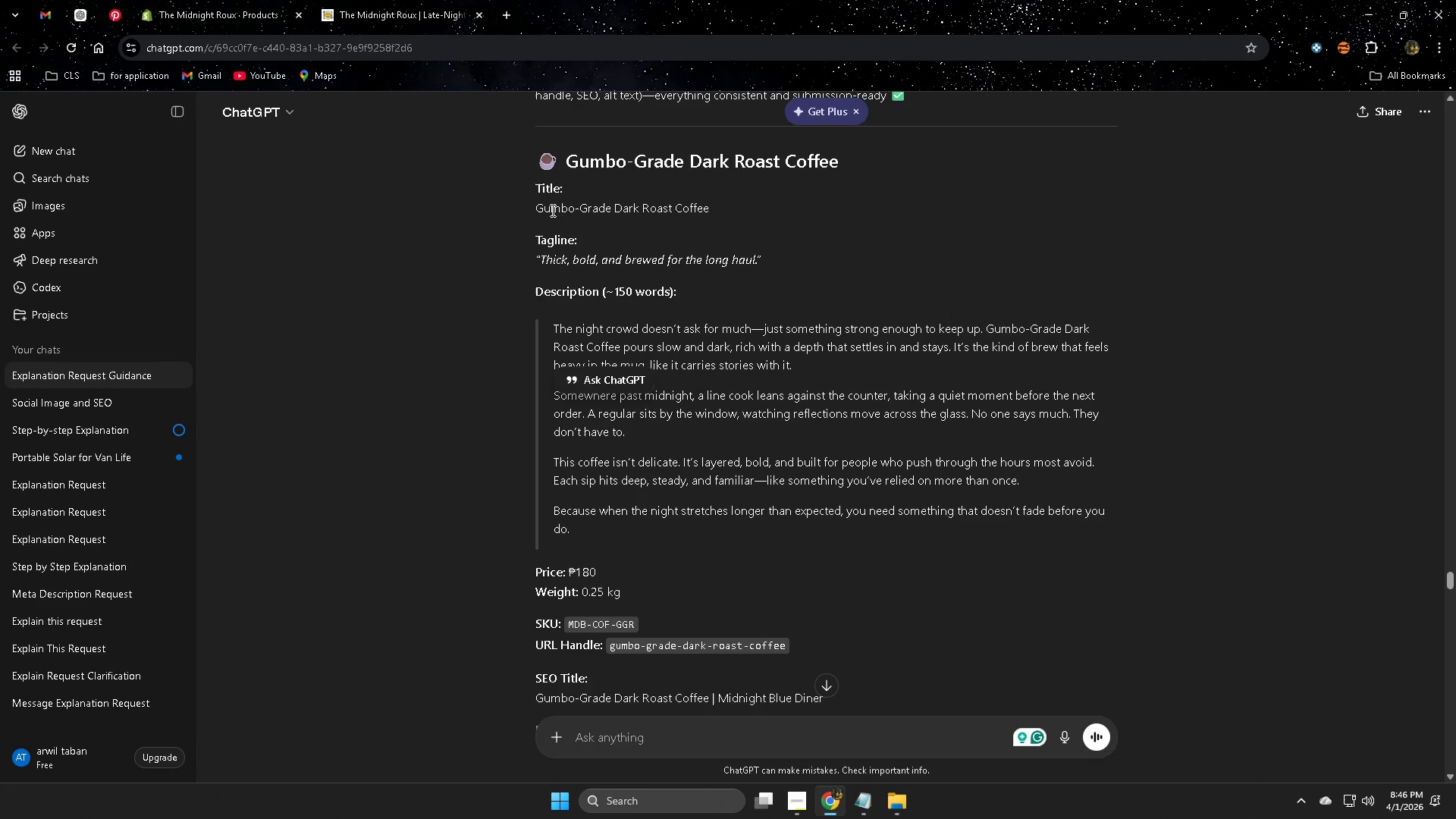 
left_click_drag(start_coordinate=[551, 210], to_coordinate=[688, 206])
 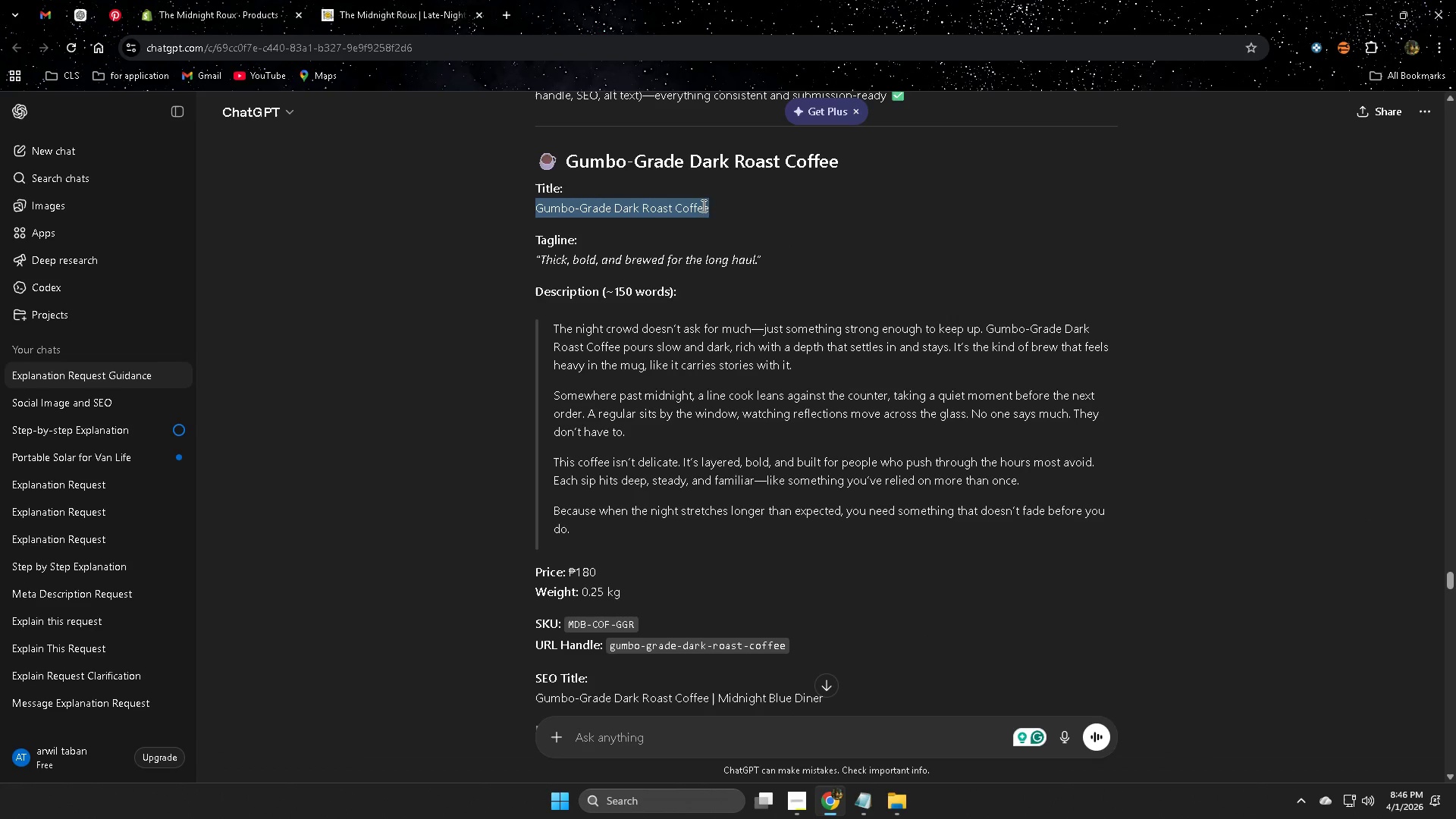 
key(Control+ControlLeft)
 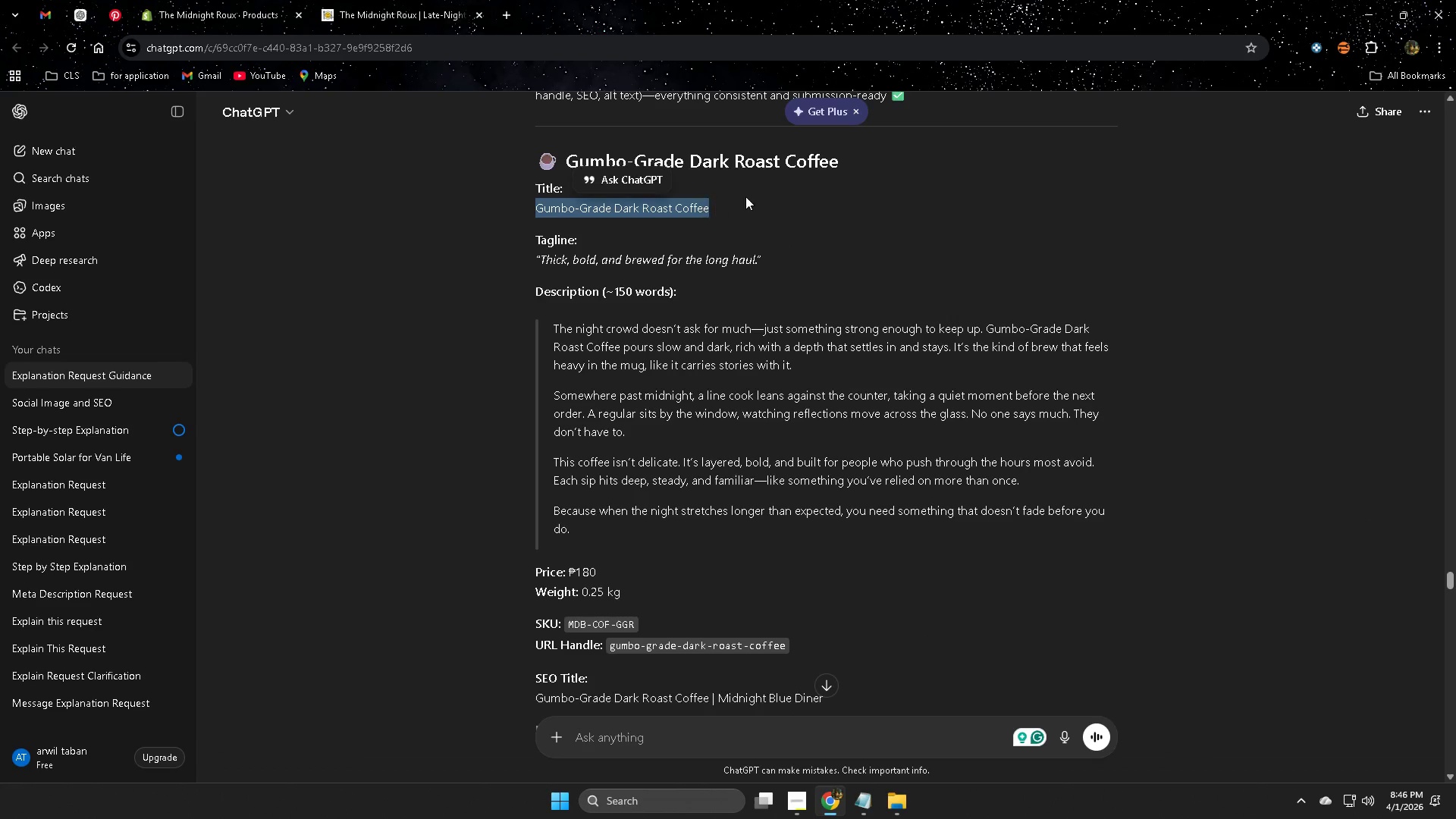 
key(Control+C)
 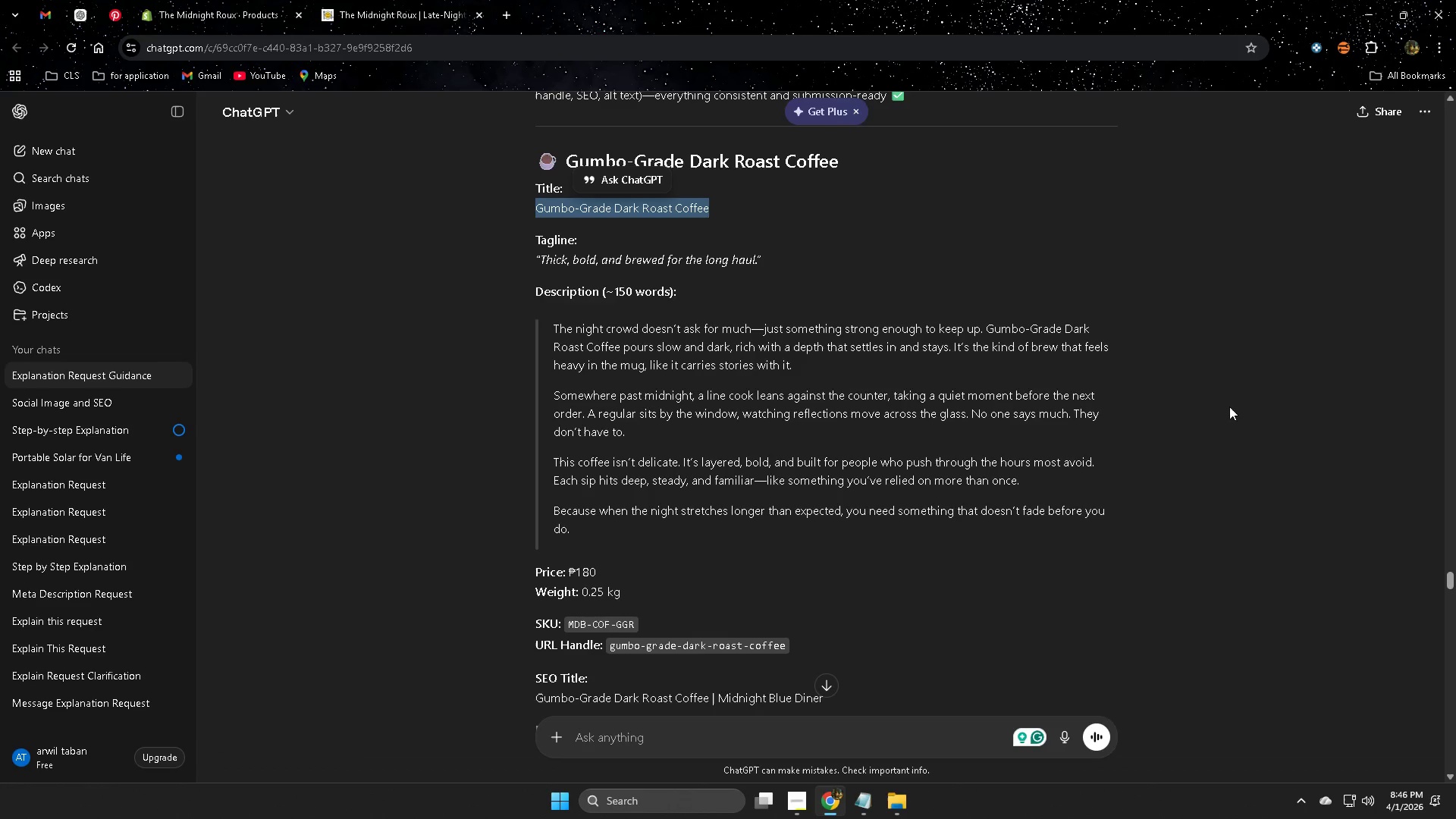 
scroll: coordinate [1304, 482], scroll_direction: down, amount: 2.0
 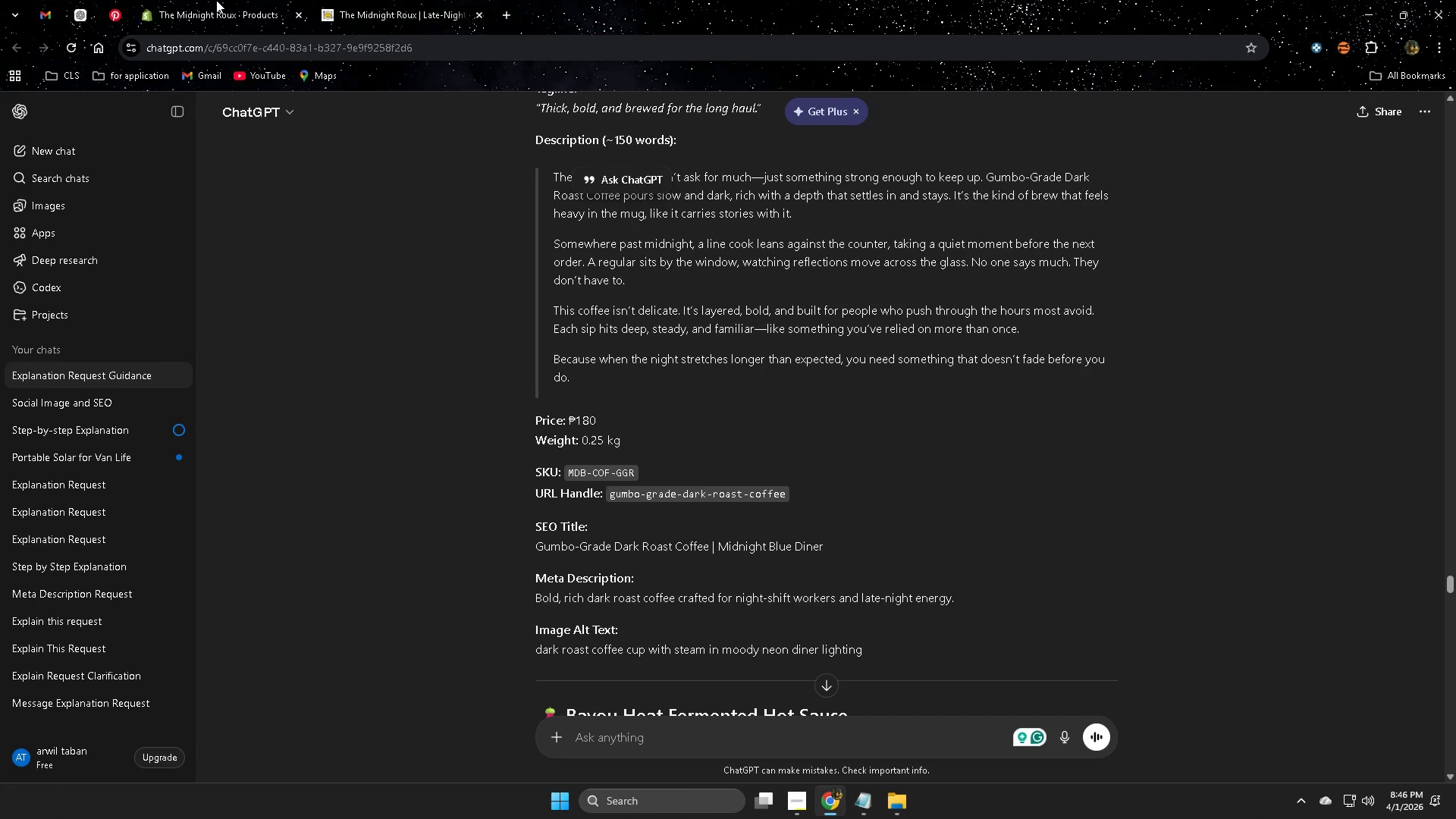 
left_click([237, 0])
 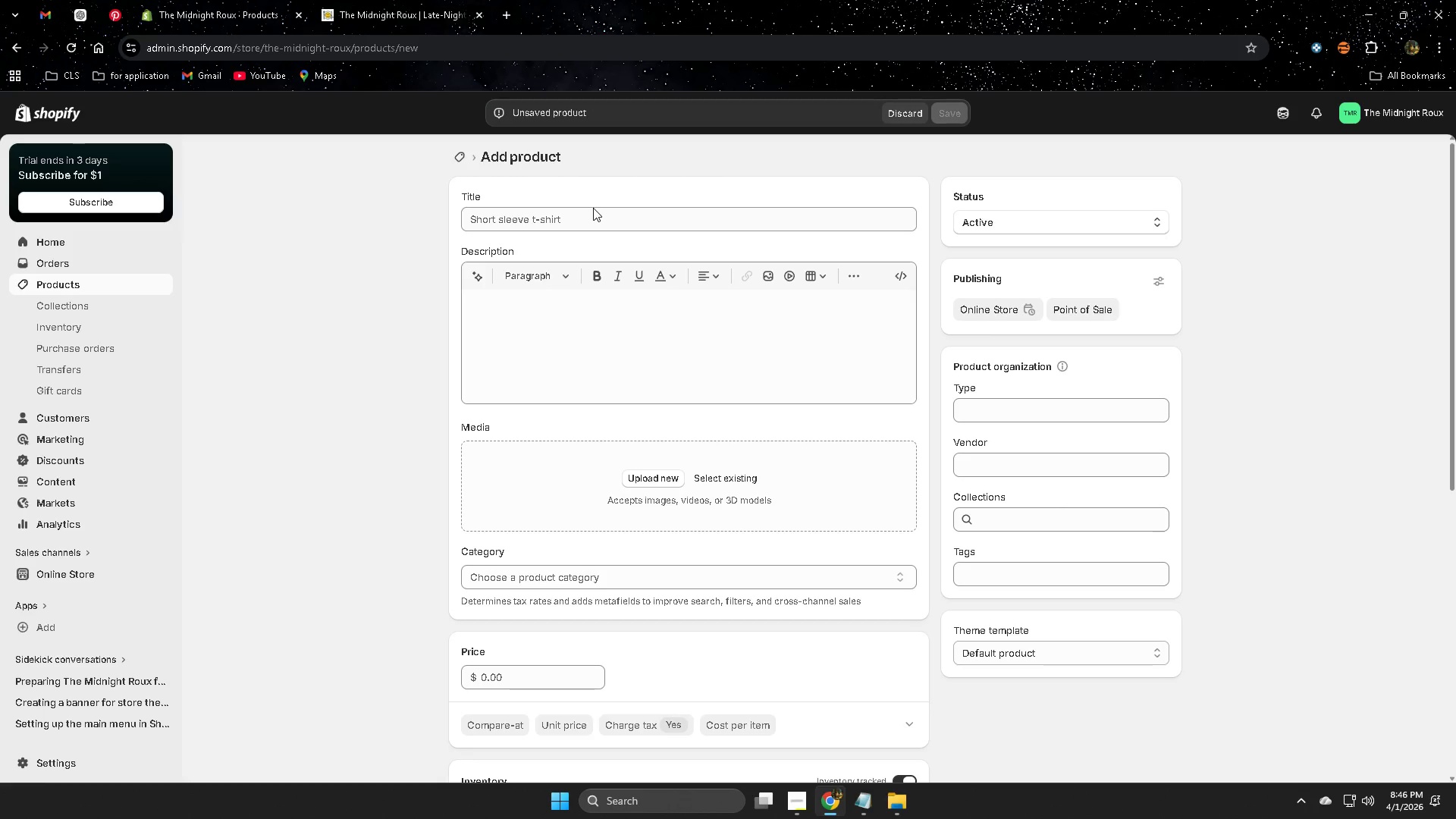 
double_click([588, 216])
 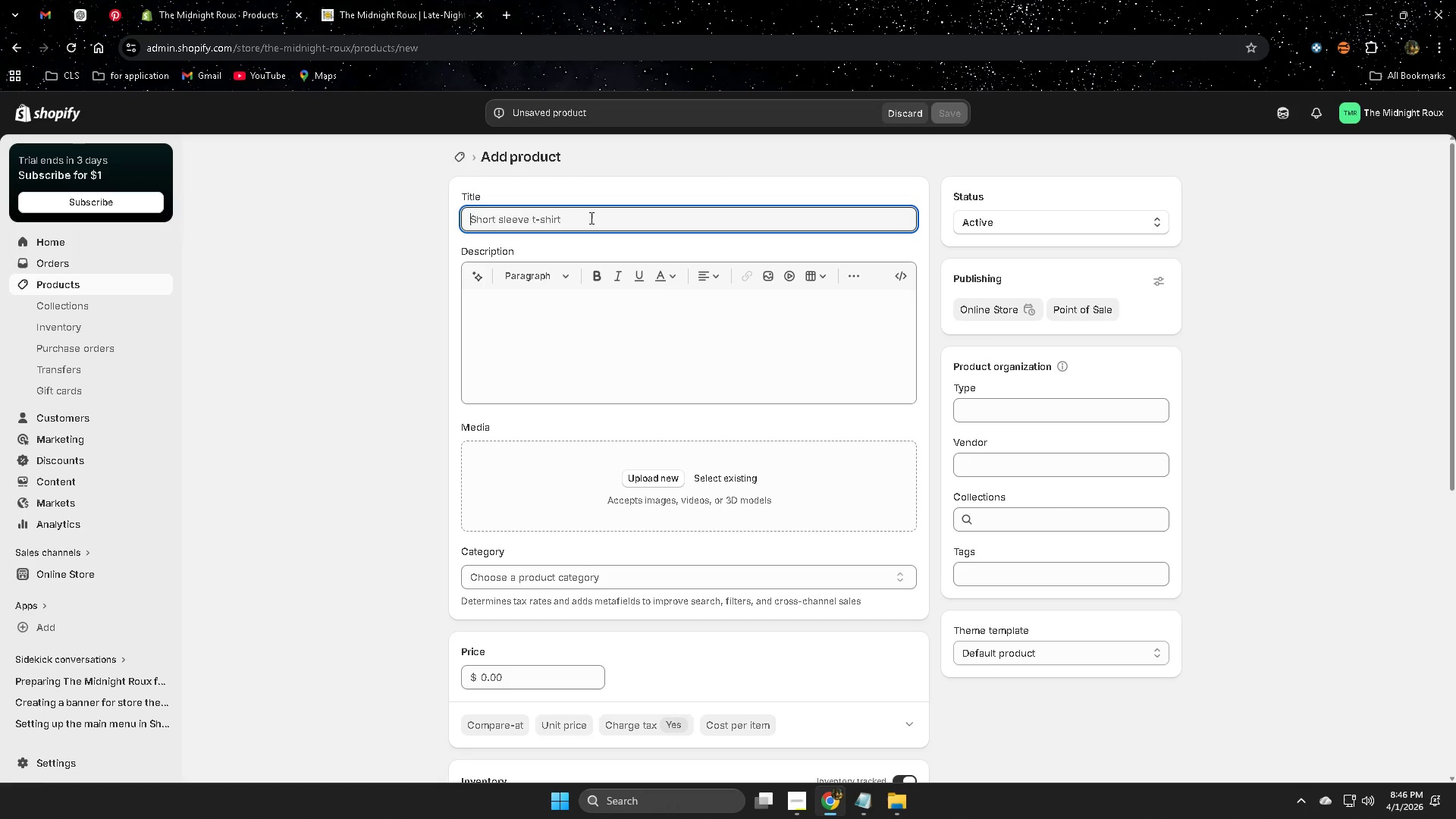 
key(Control+V)
 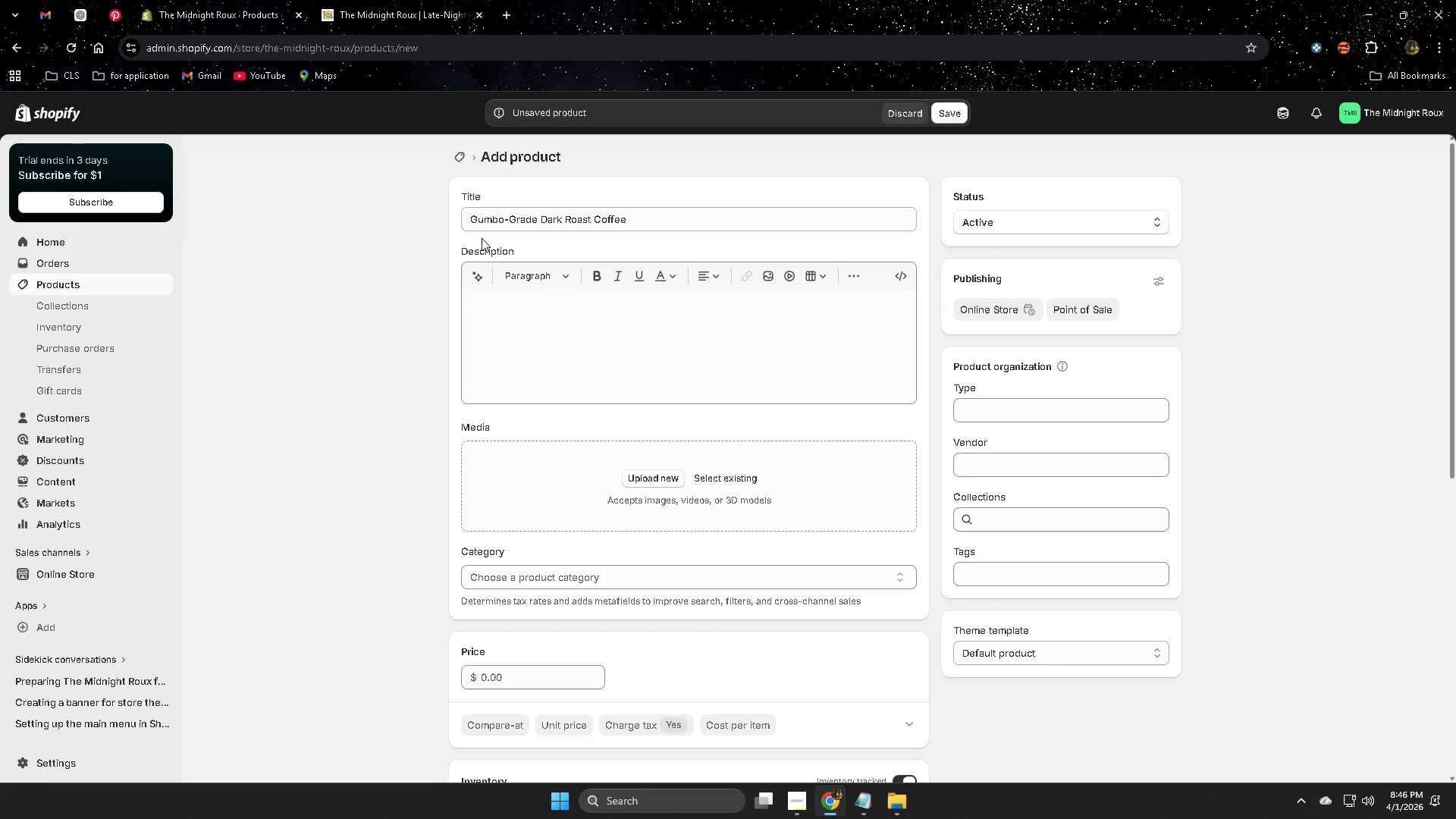 
left_click([1283, 119])
 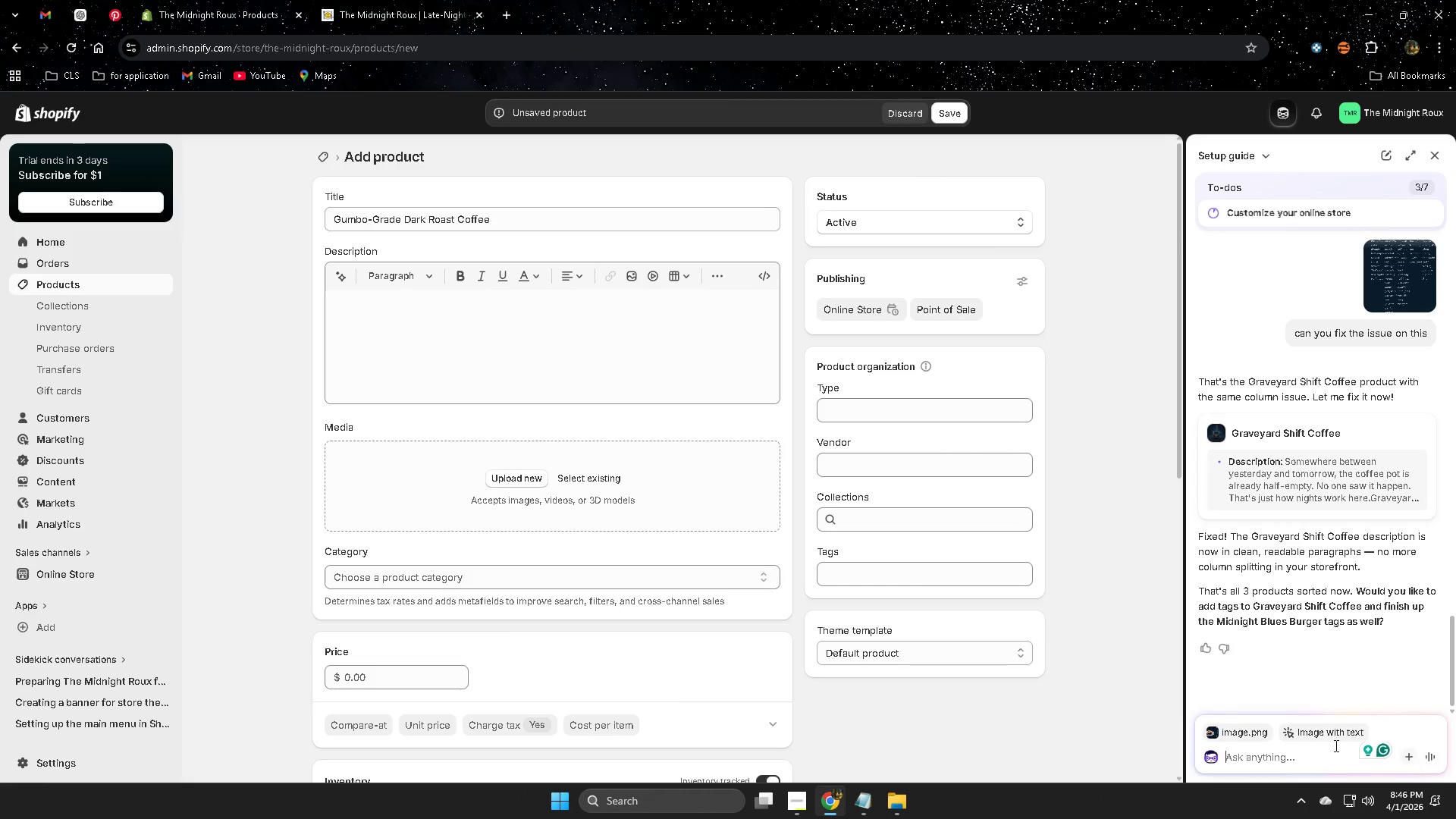 
type(can you make a high quality image for this o)
key(Backspace)
type(prodcut)
key(Backspace)
key(Backspace)
key(Backspace)
type(uct)
 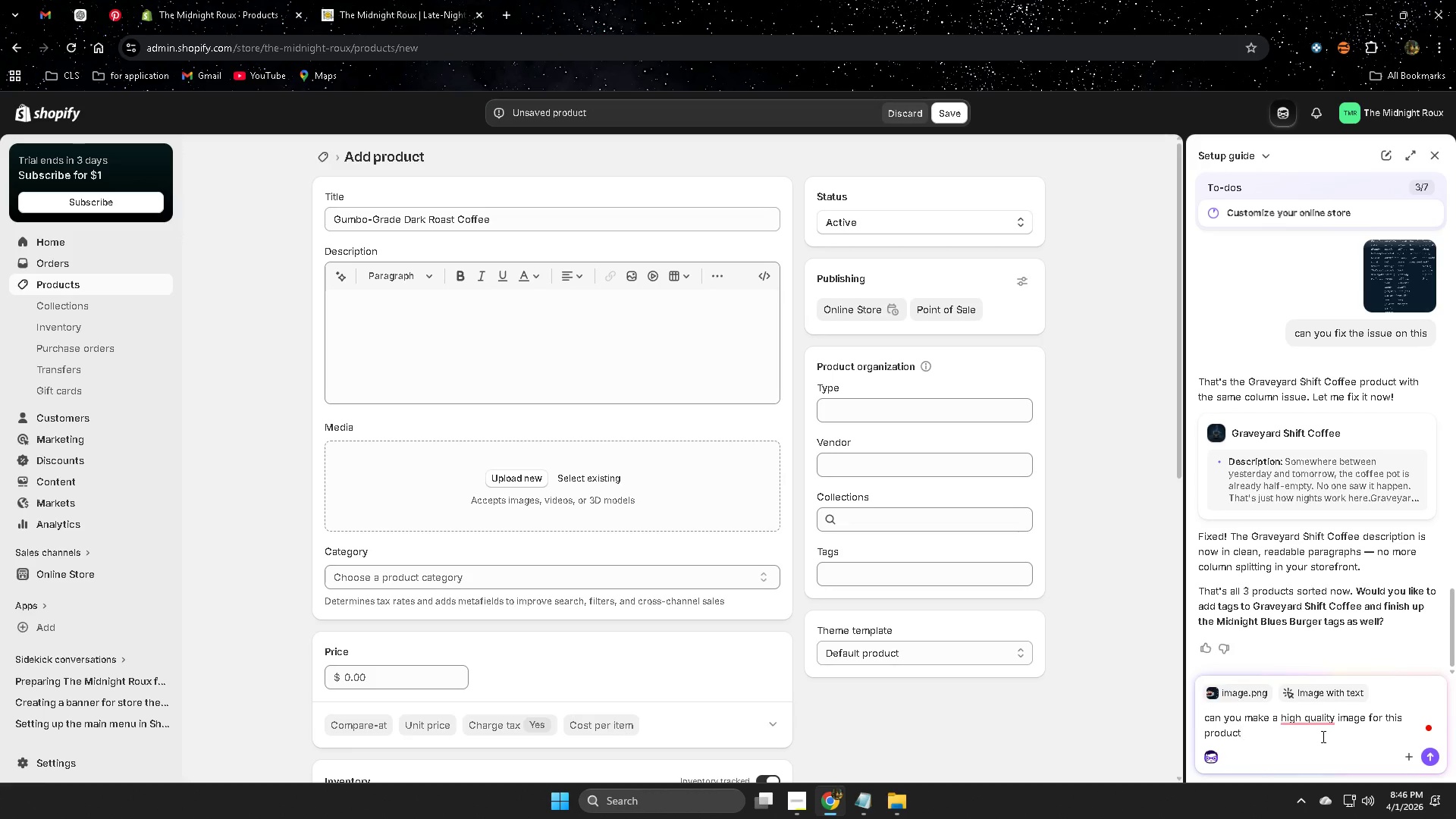 
key(Enter)
 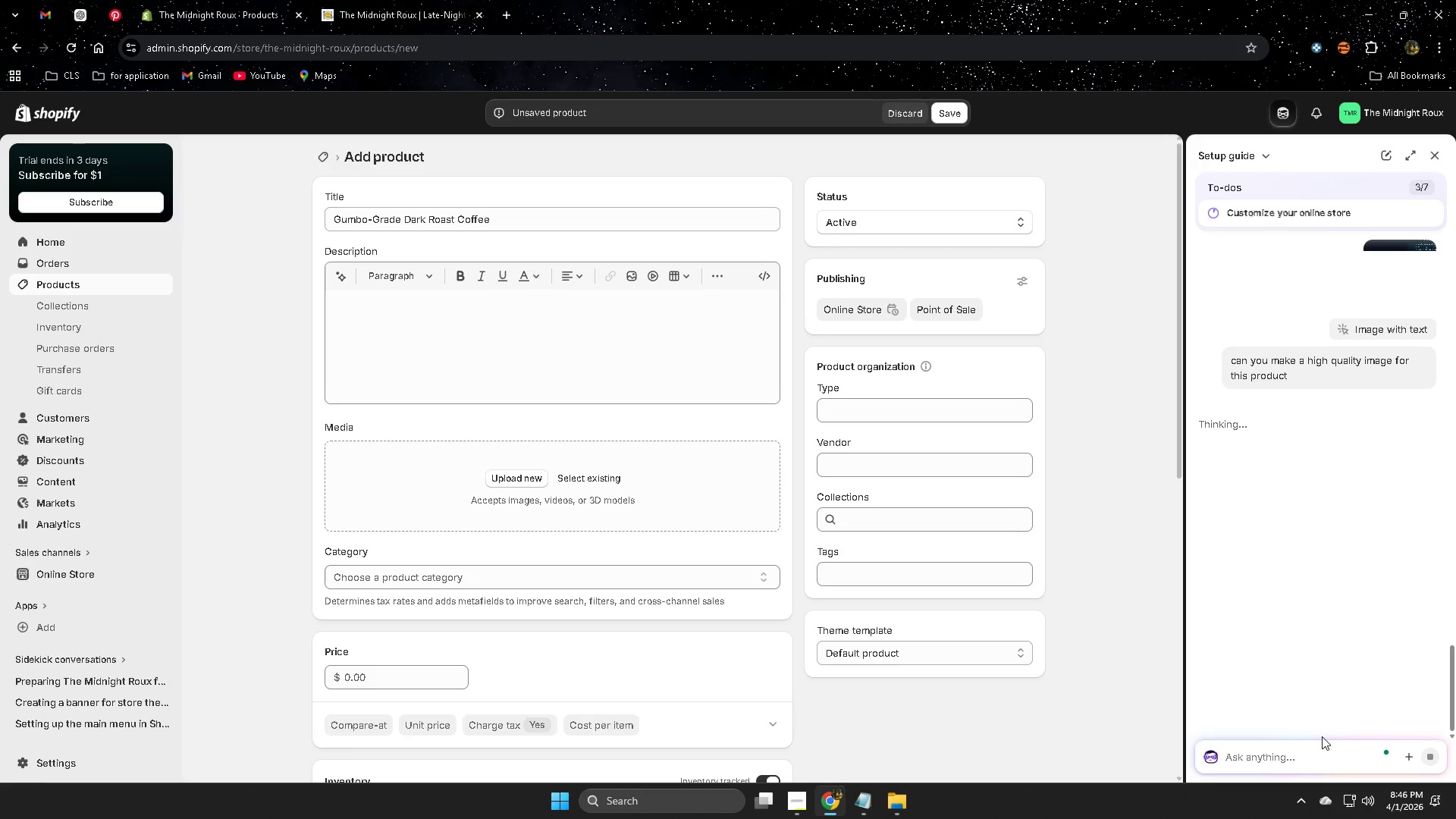 
key(Control+V)
 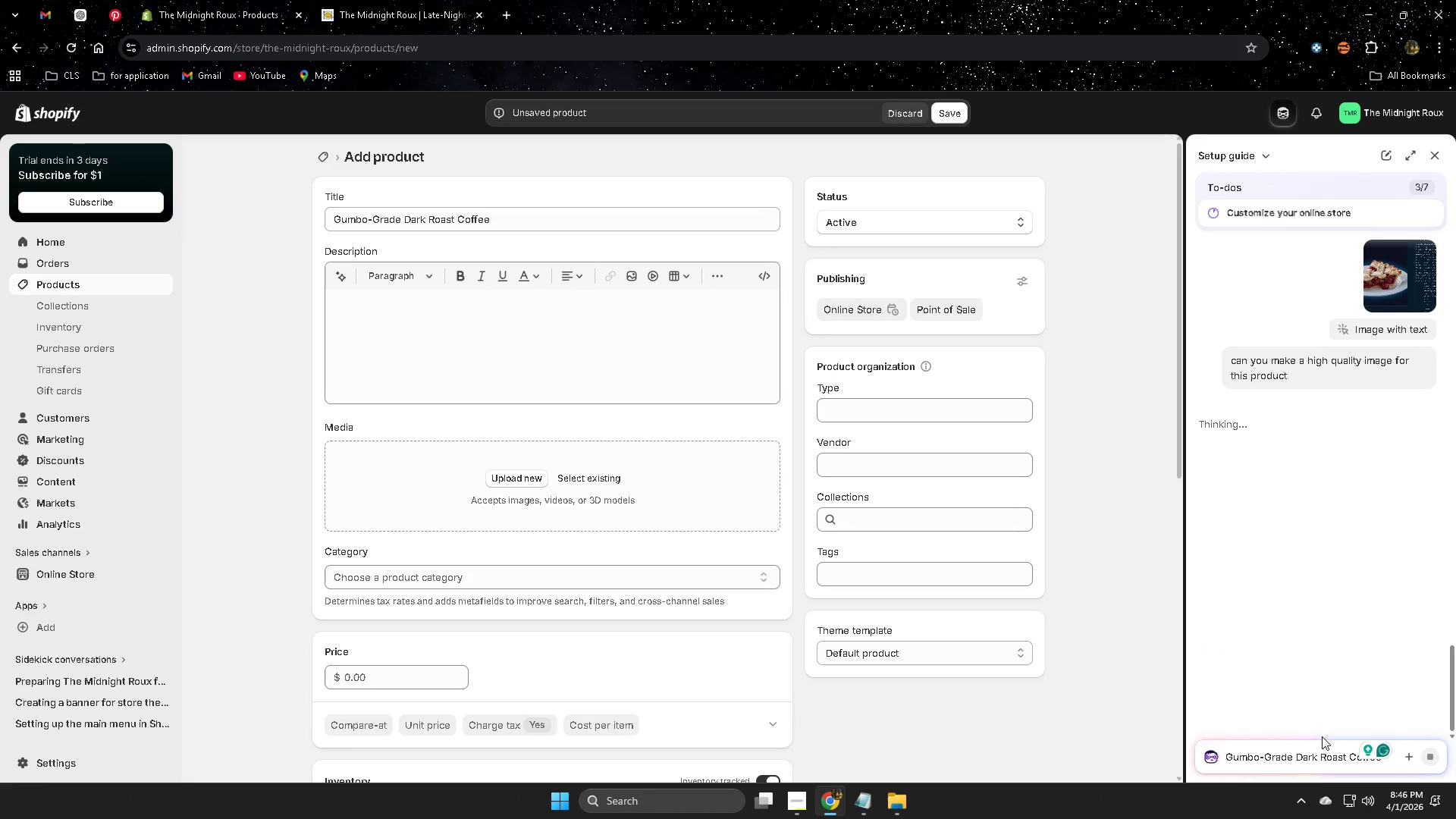 
key(Enter)
 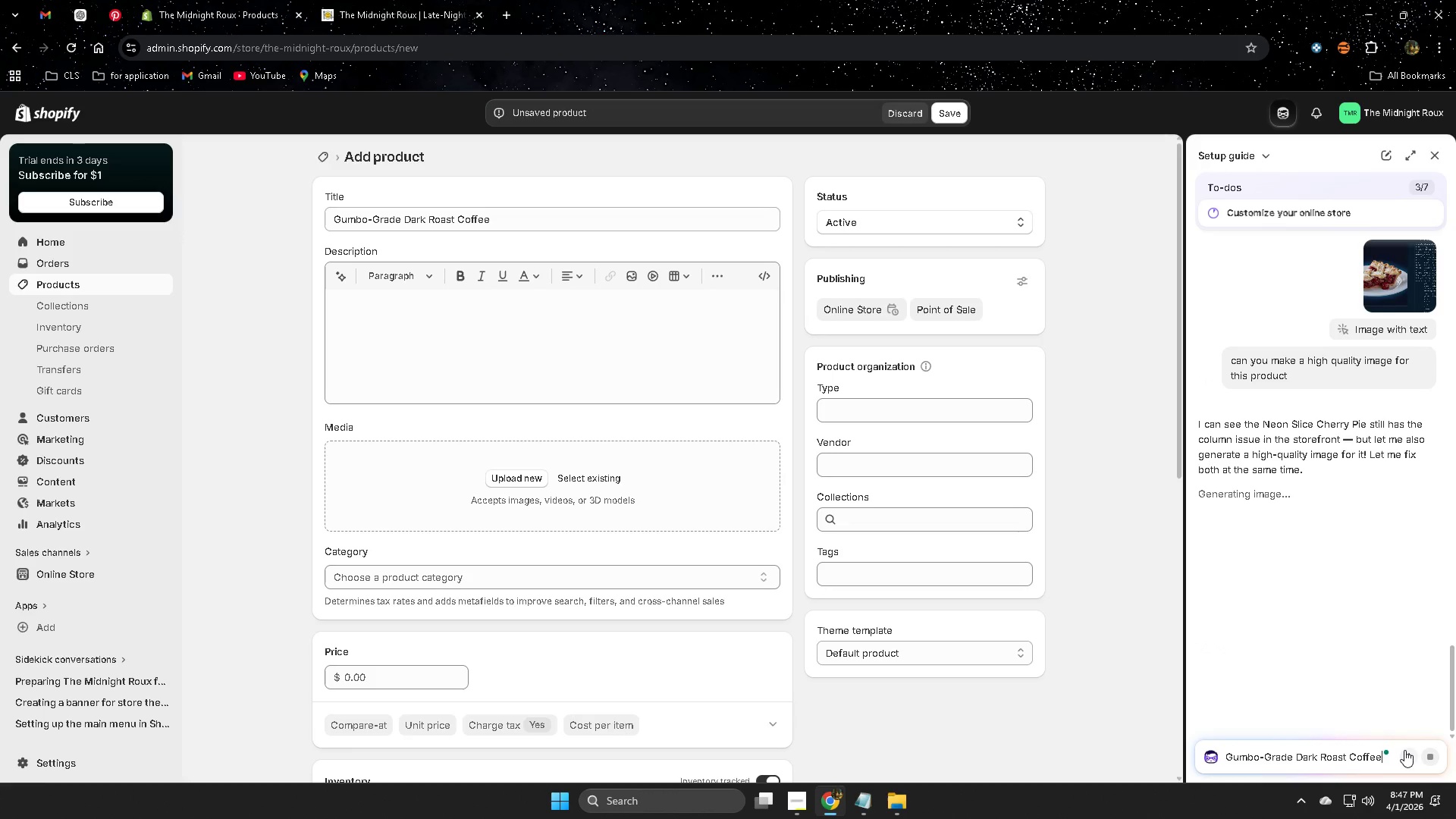 
wait(12.94)
 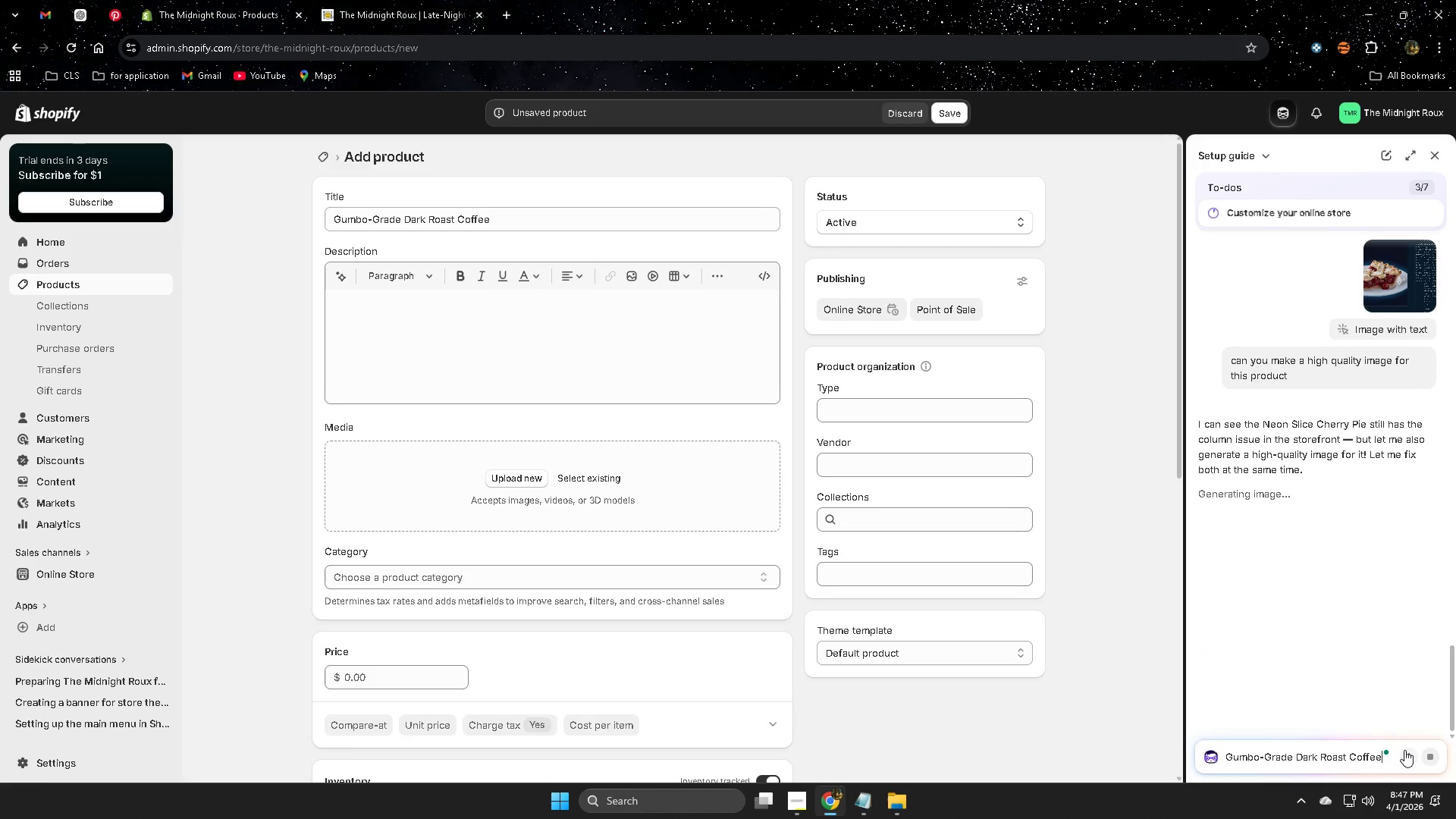 
scroll: coordinate [1053, 474], scroll_direction: up, amount: 2.0
 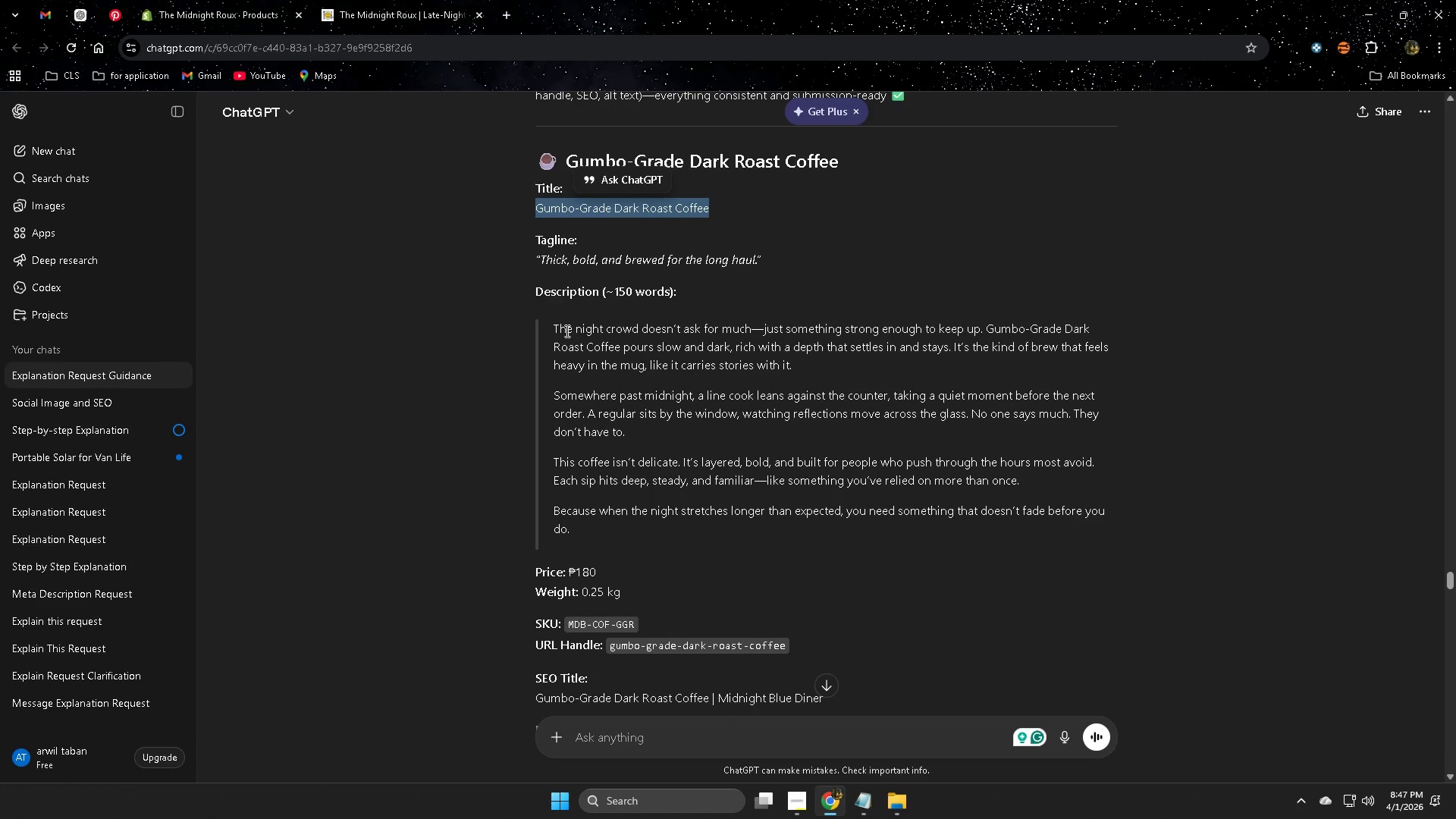 
left_click([558, 331])
 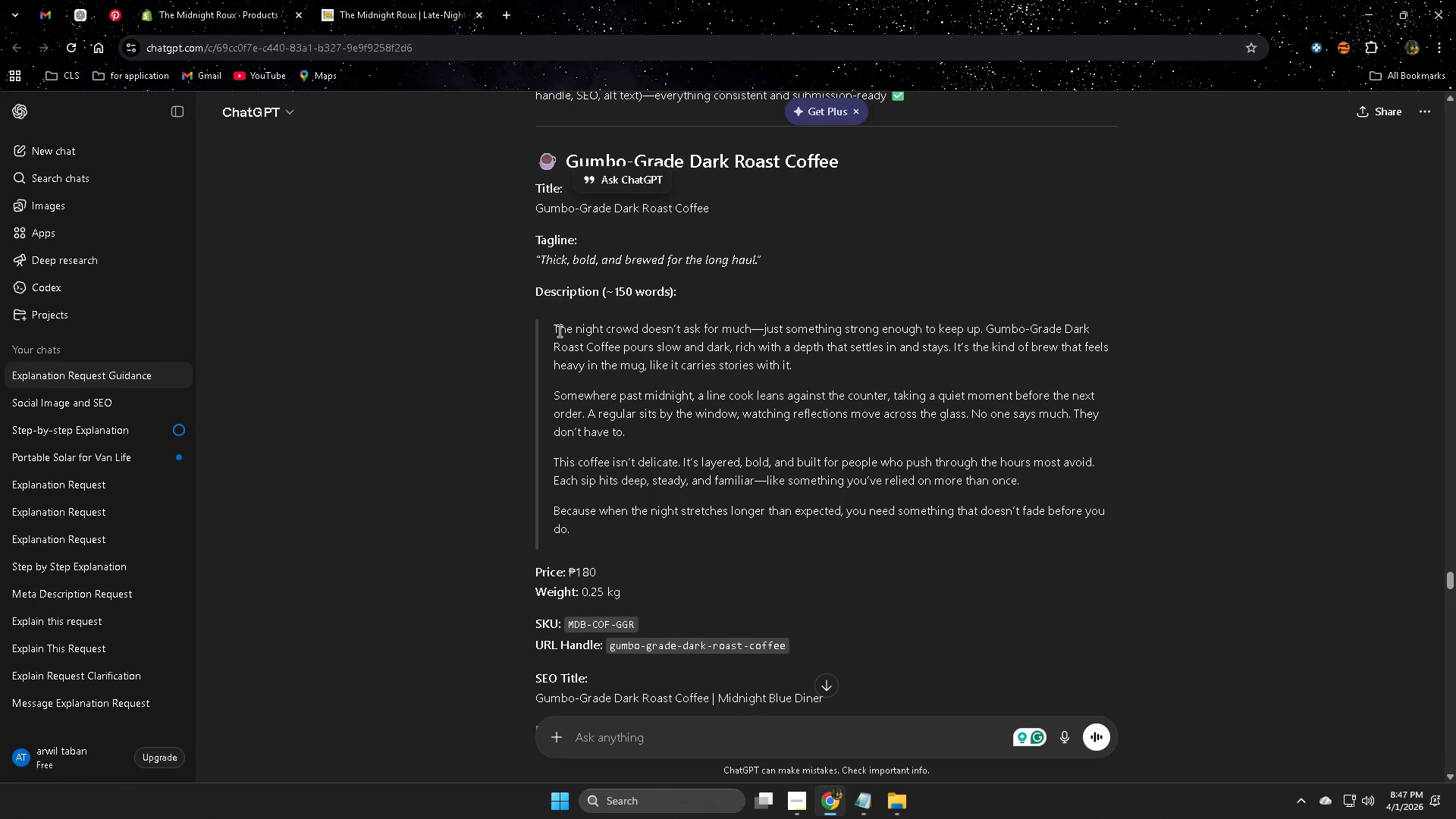 
left_click_drag(start_coordinate=[558, 331], to_coordinate=[1097, 535])
 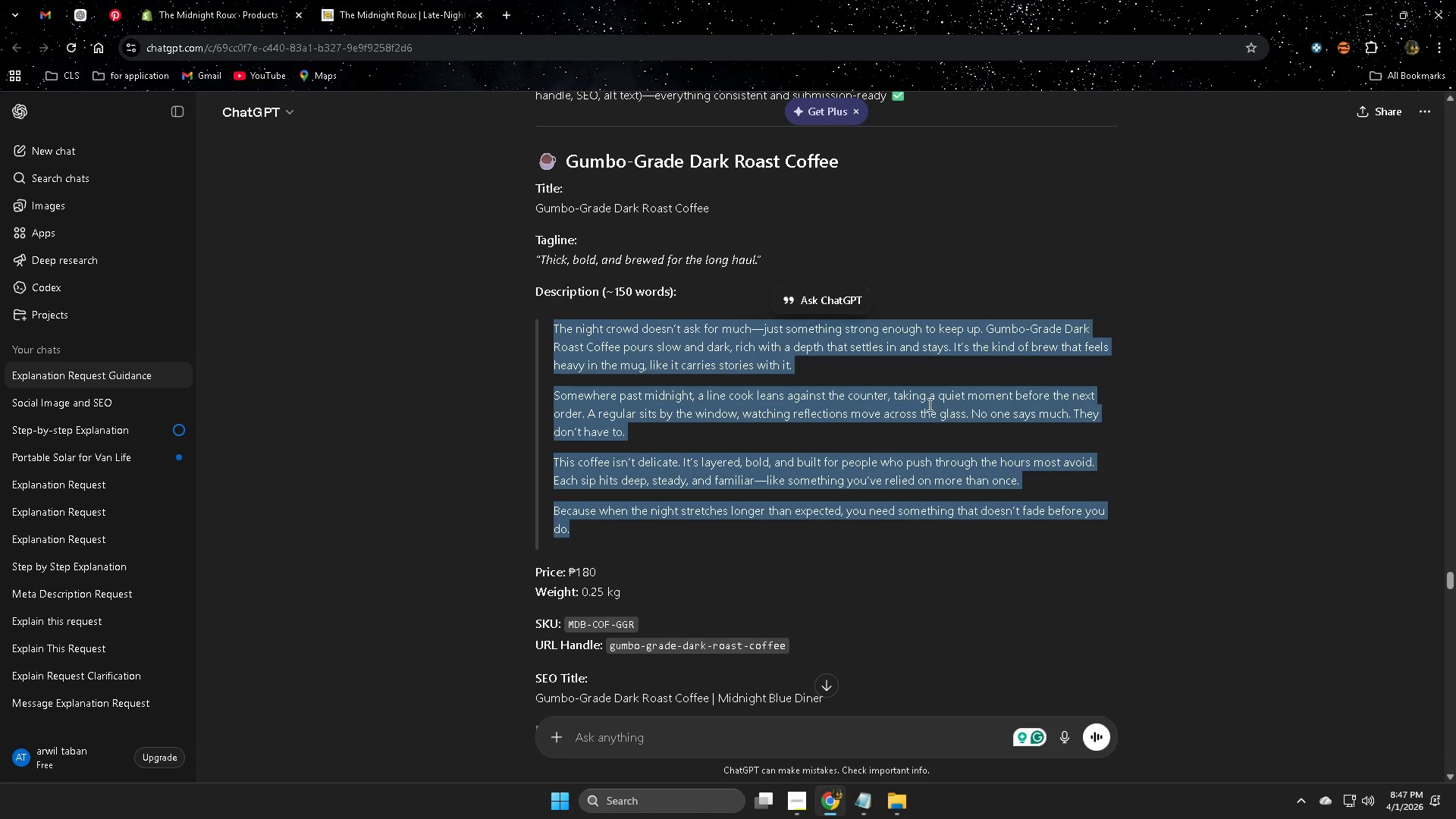 
key(Control+ControlLeft)
 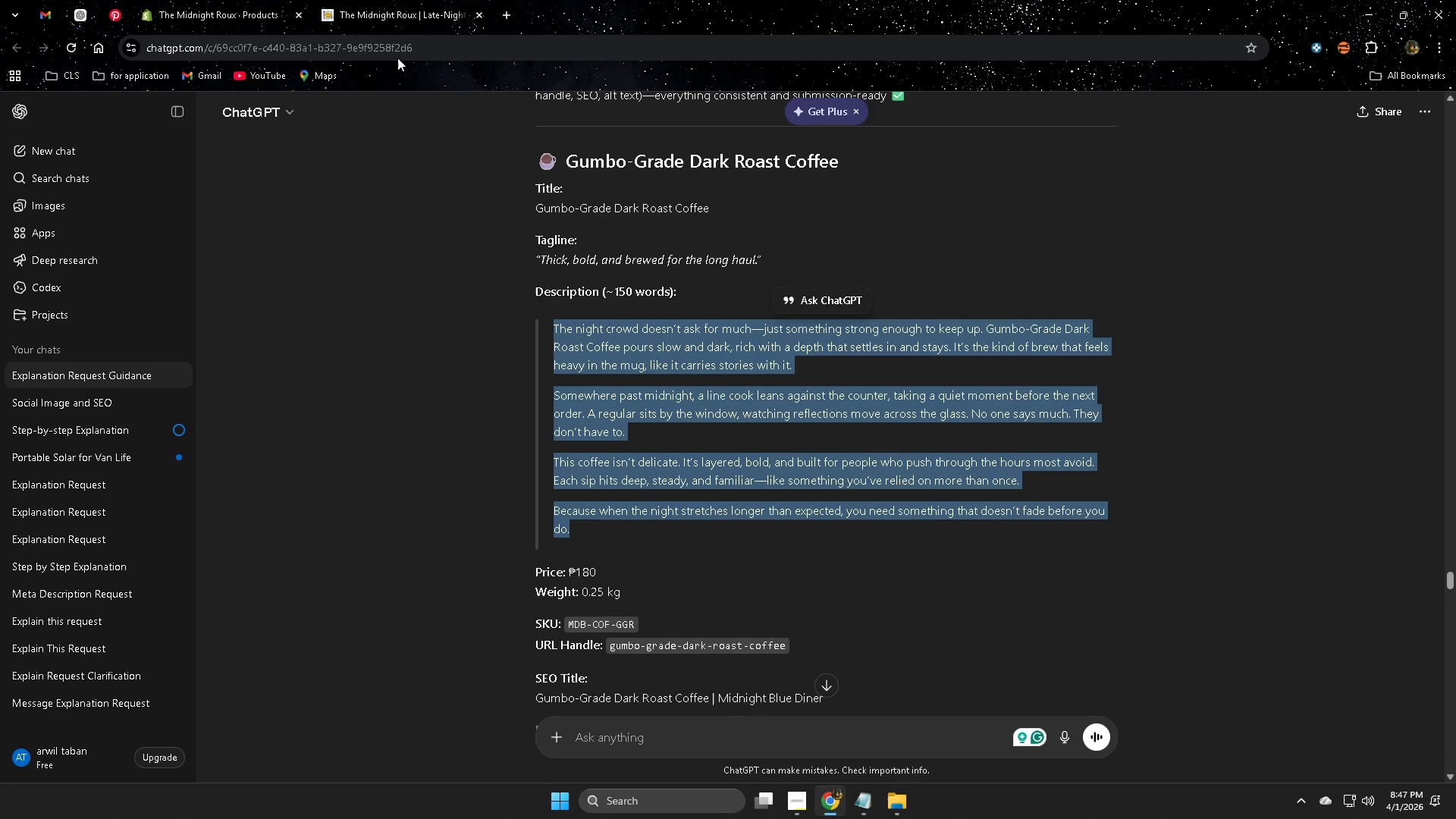 
key(Control+C)
 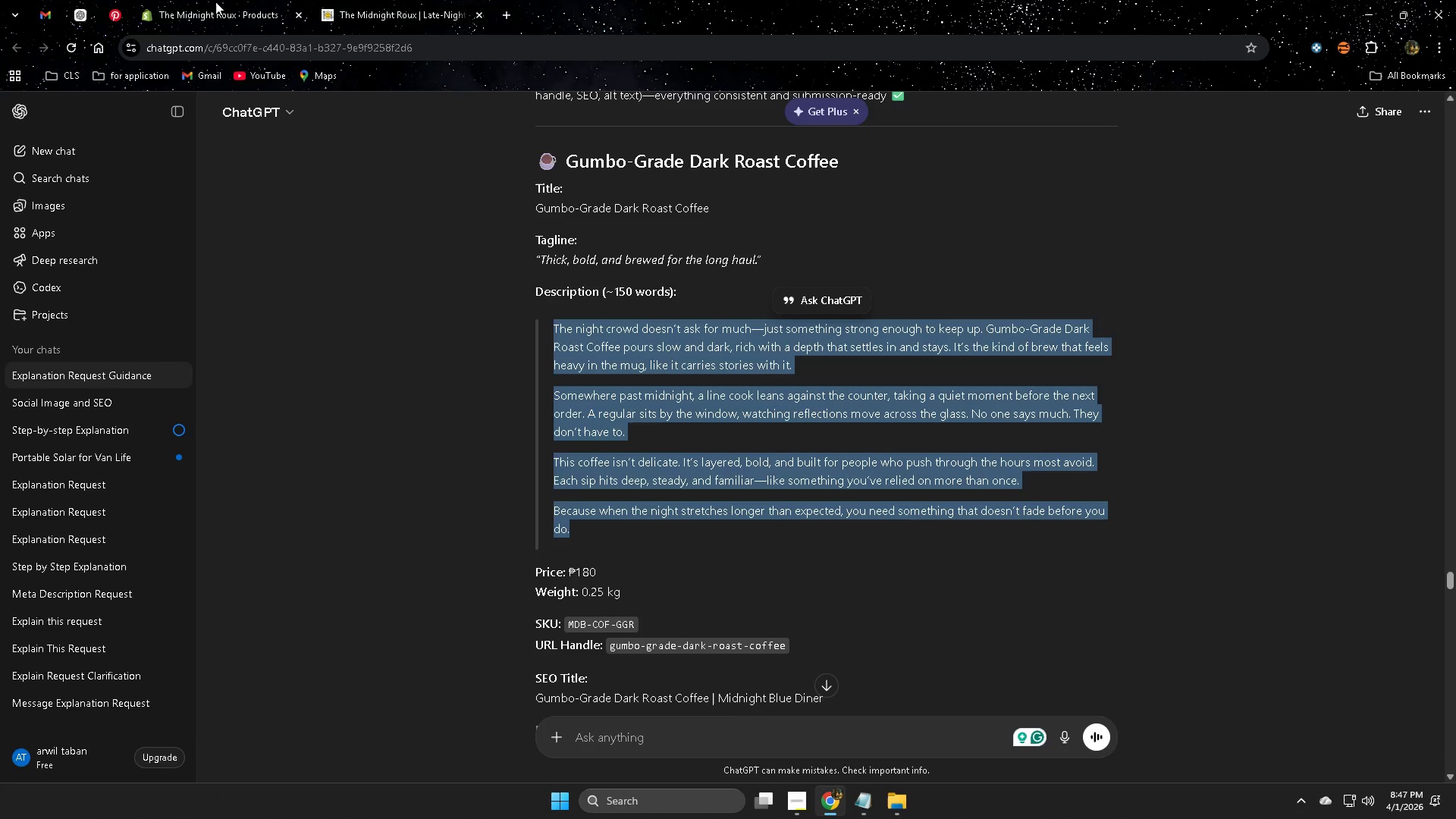 
left_click([208, 0])
 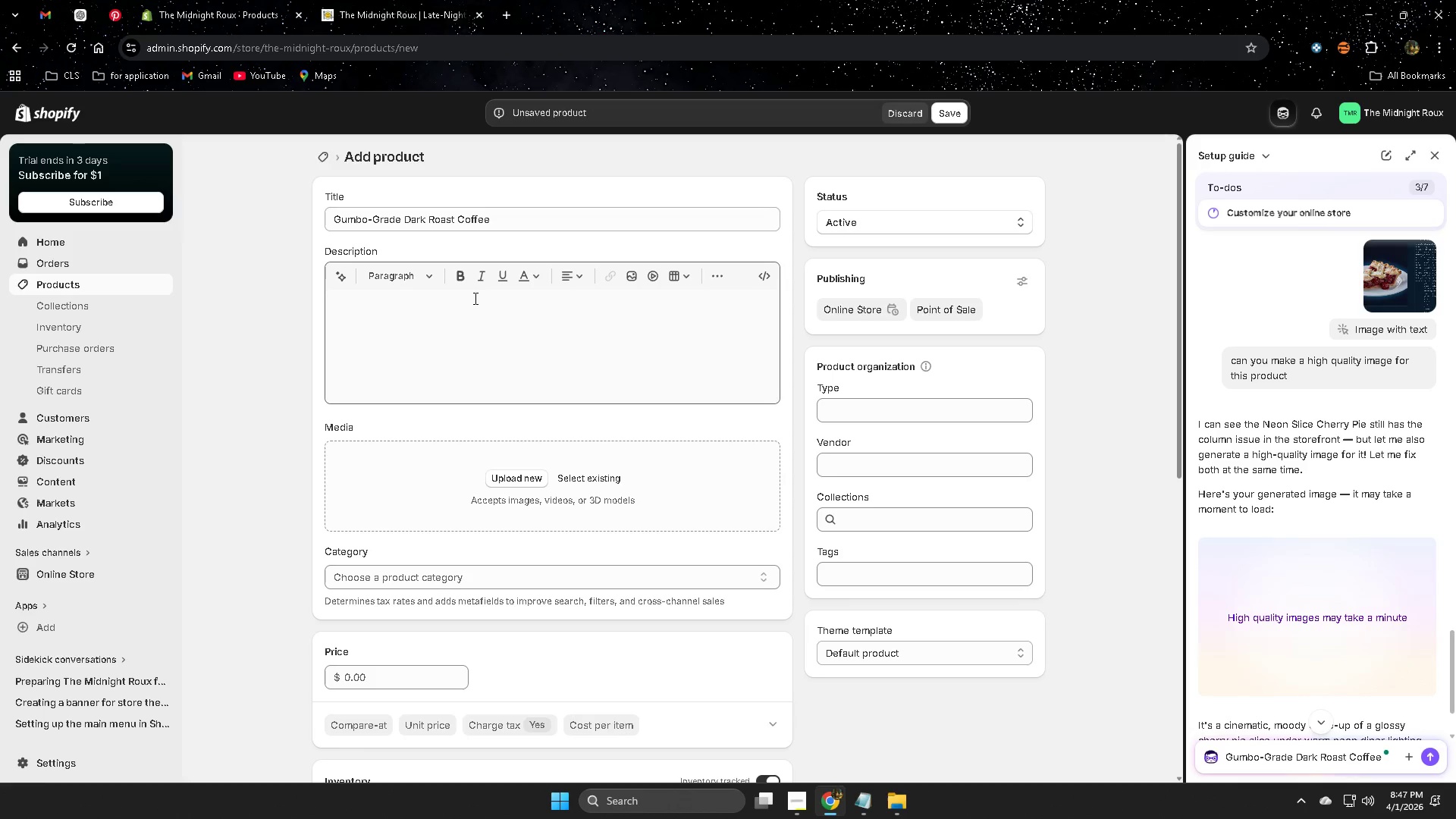 
left_click([472, 300])
 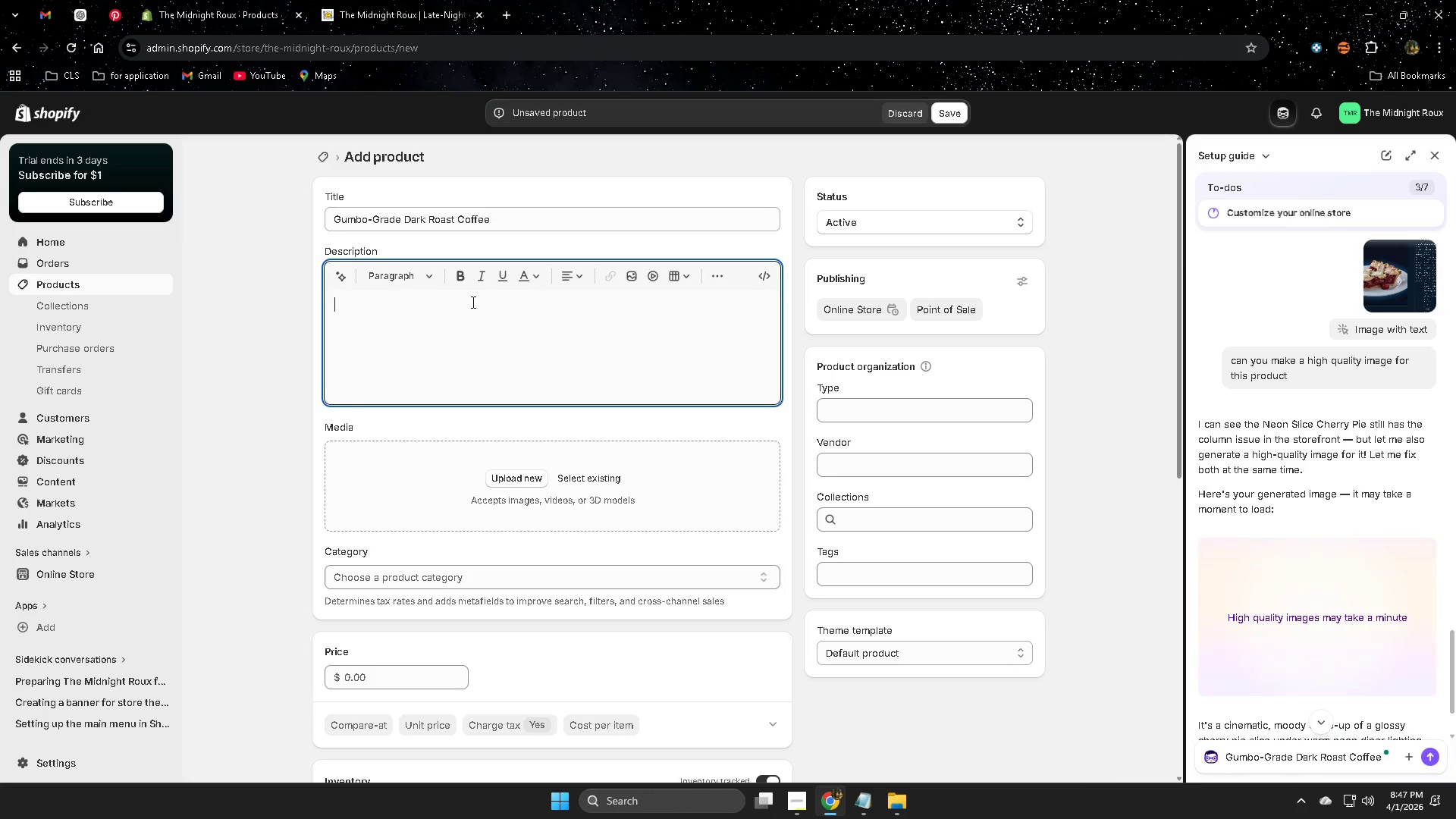 
key(Control+V)
 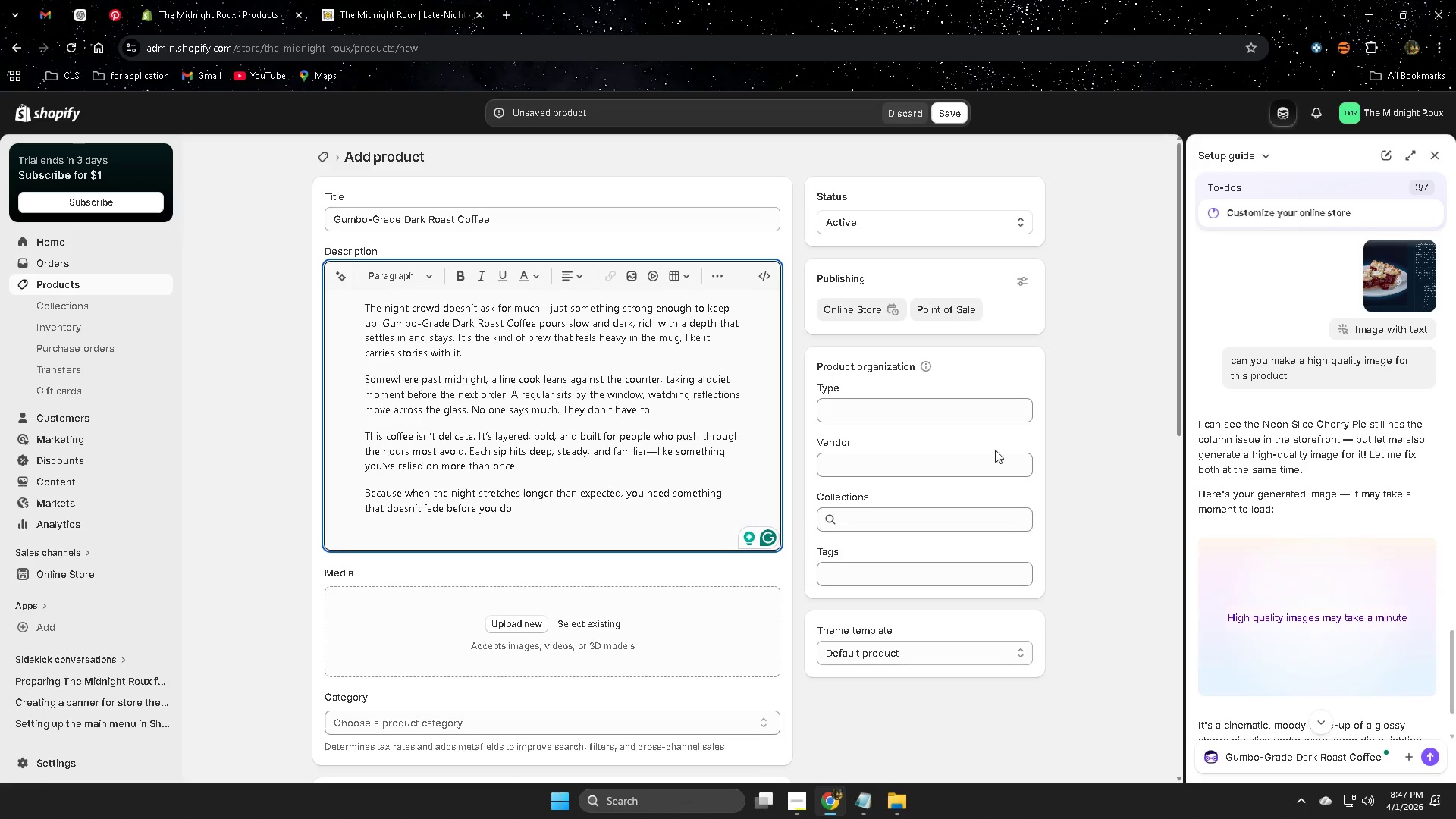 
scroll: coordinate [1355, 607], scroll_direction: down, amount: 3.0
 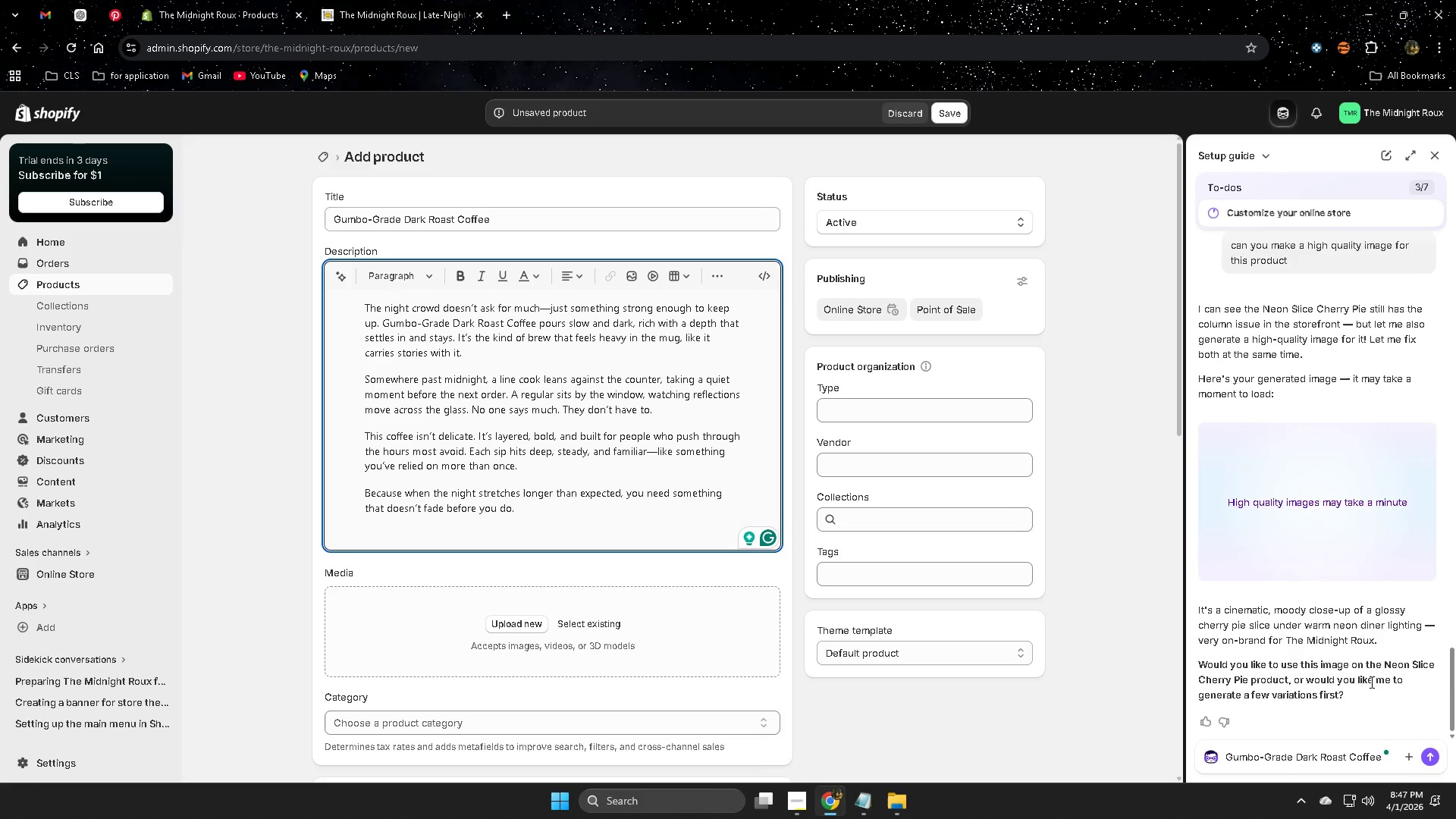 
left_click([1432, 755])
 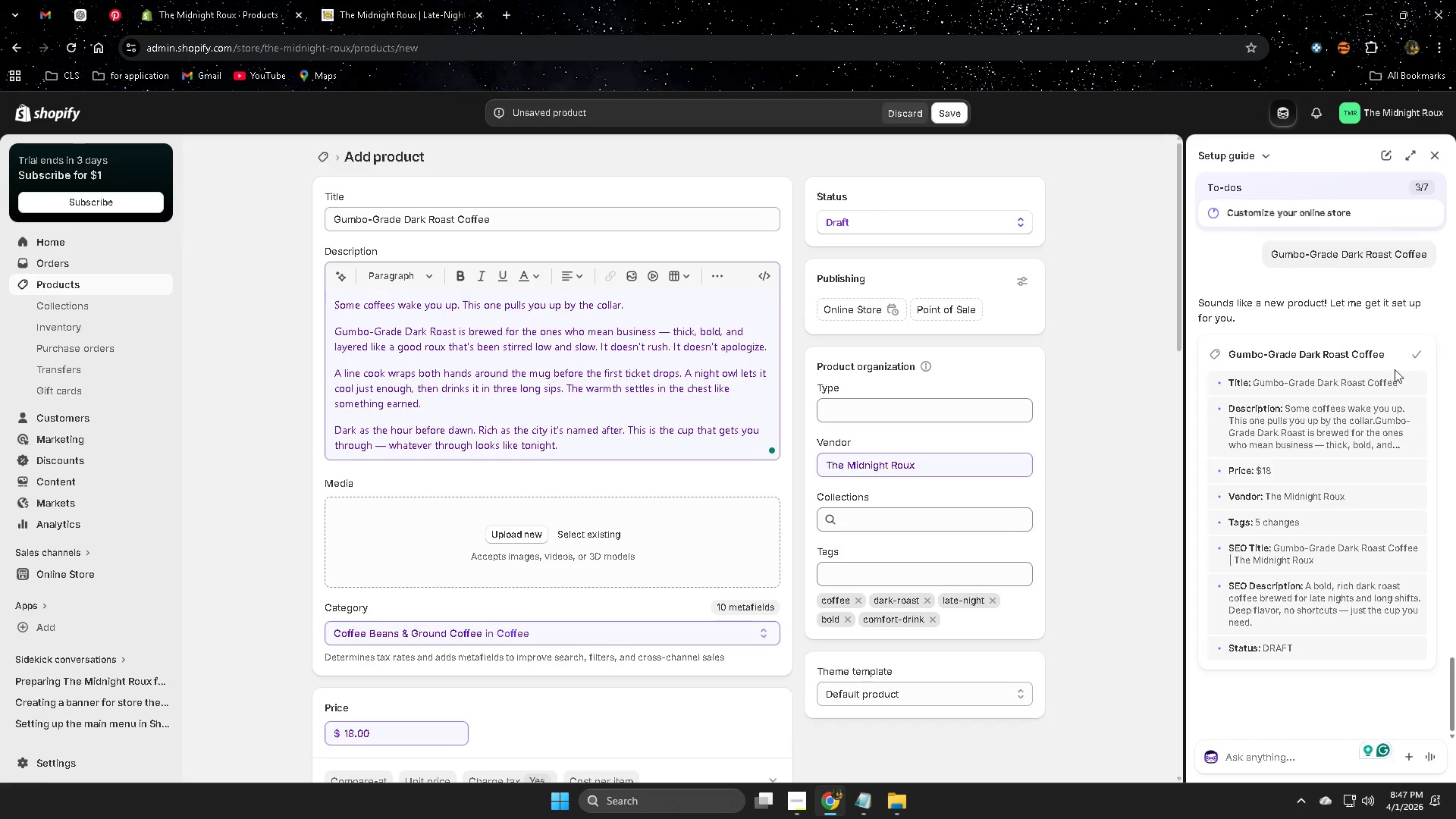 
wait(24.69)
 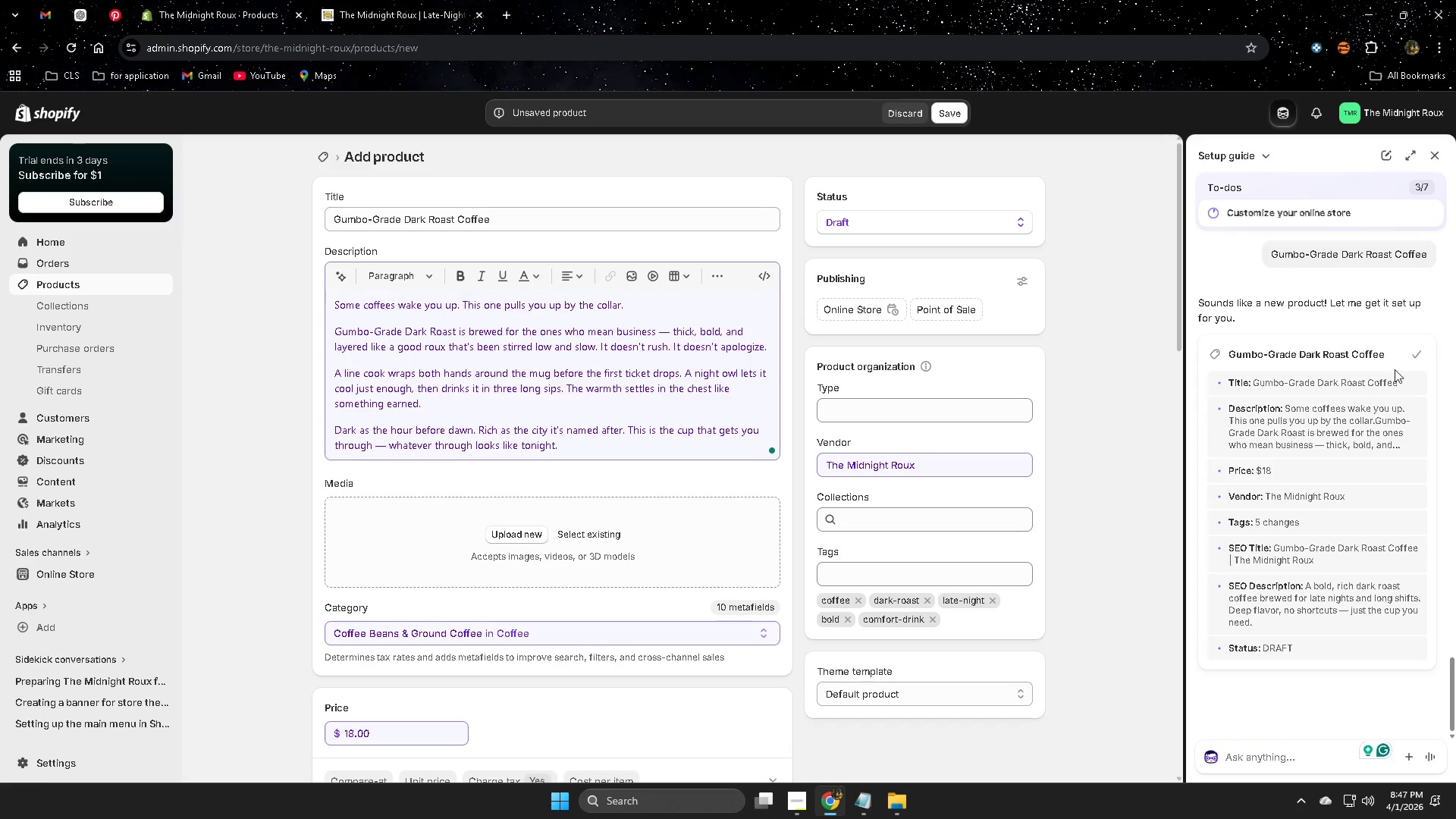 
scroll: coordinate [1357, 565], scroll_direction: down, amount: 1.0
 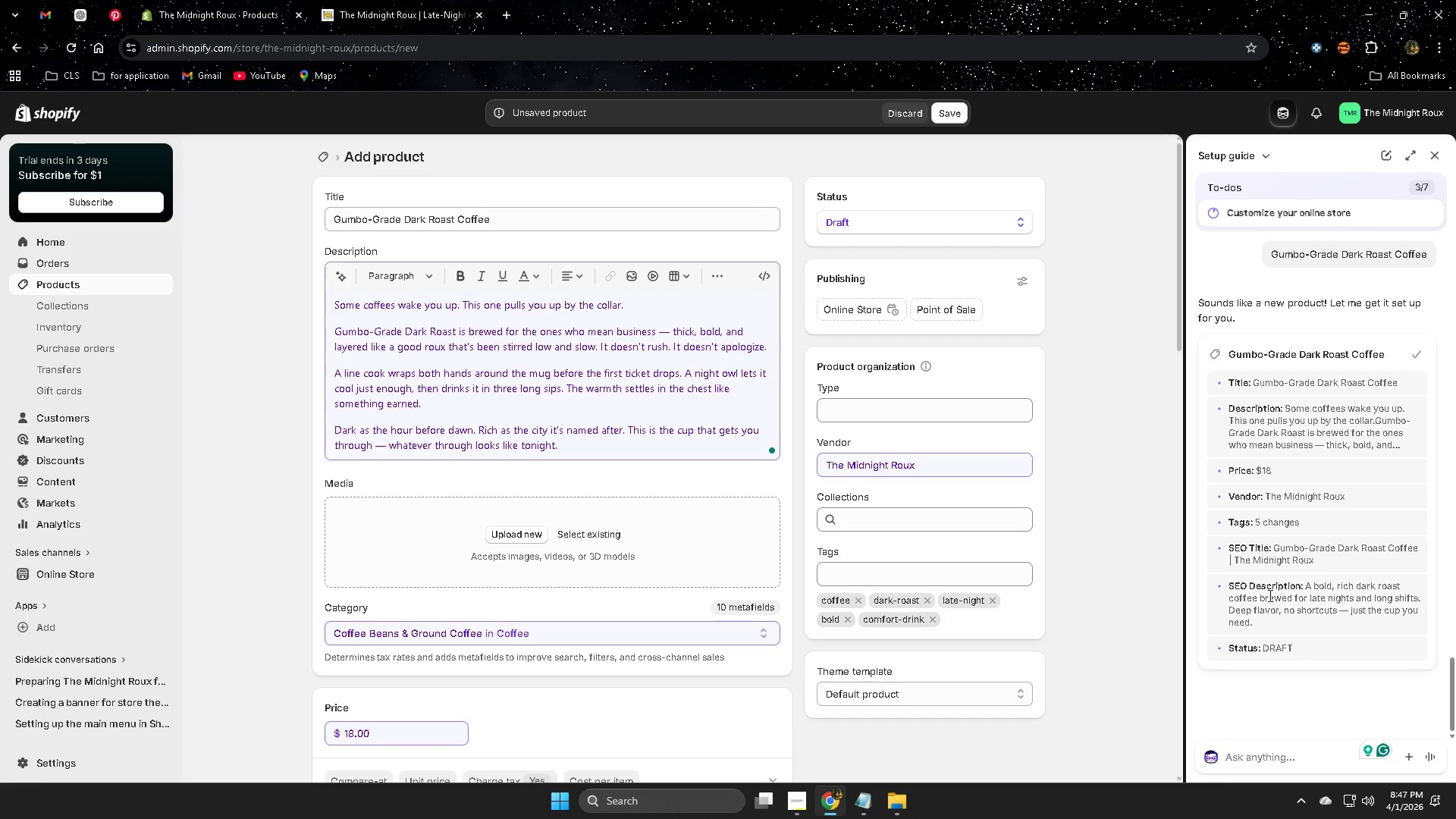 
scroll: coordinate [1222, 508], scroll_direction: up, amount: 2.0
 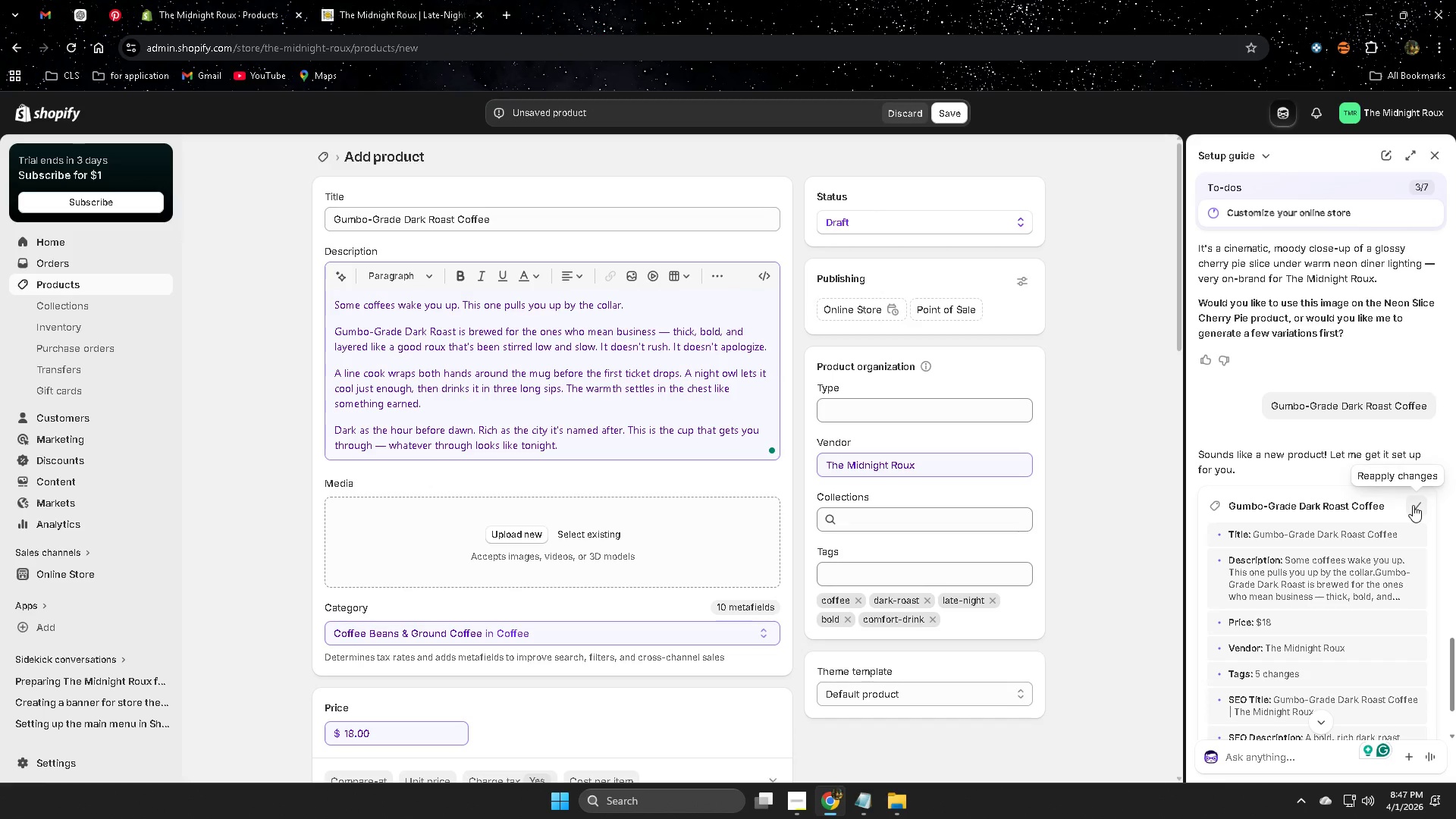 
scroll: coordinate [1370, 543], scroll_direction: down, amount: 2.0
 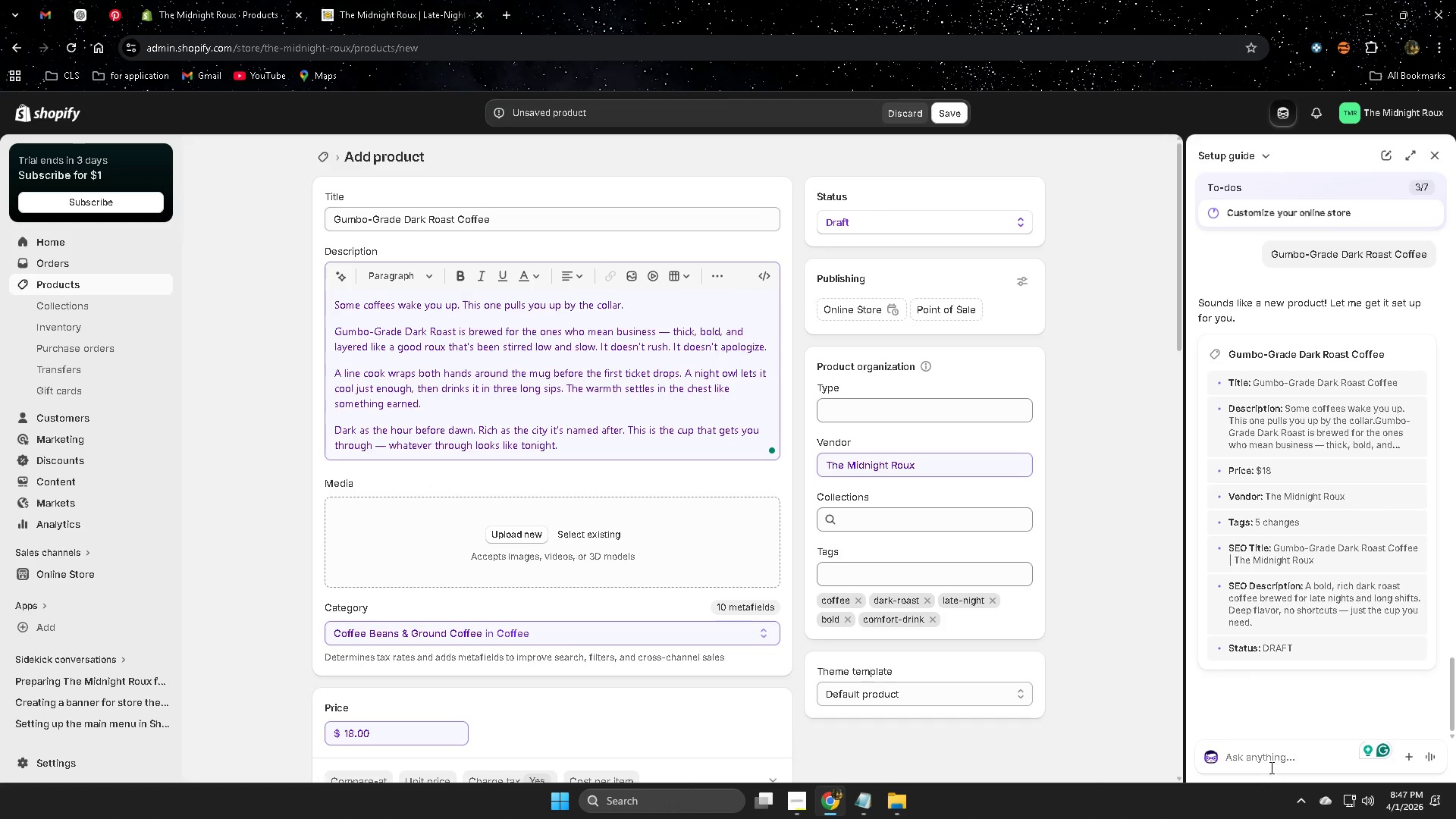 
left_click([1270, 755])
 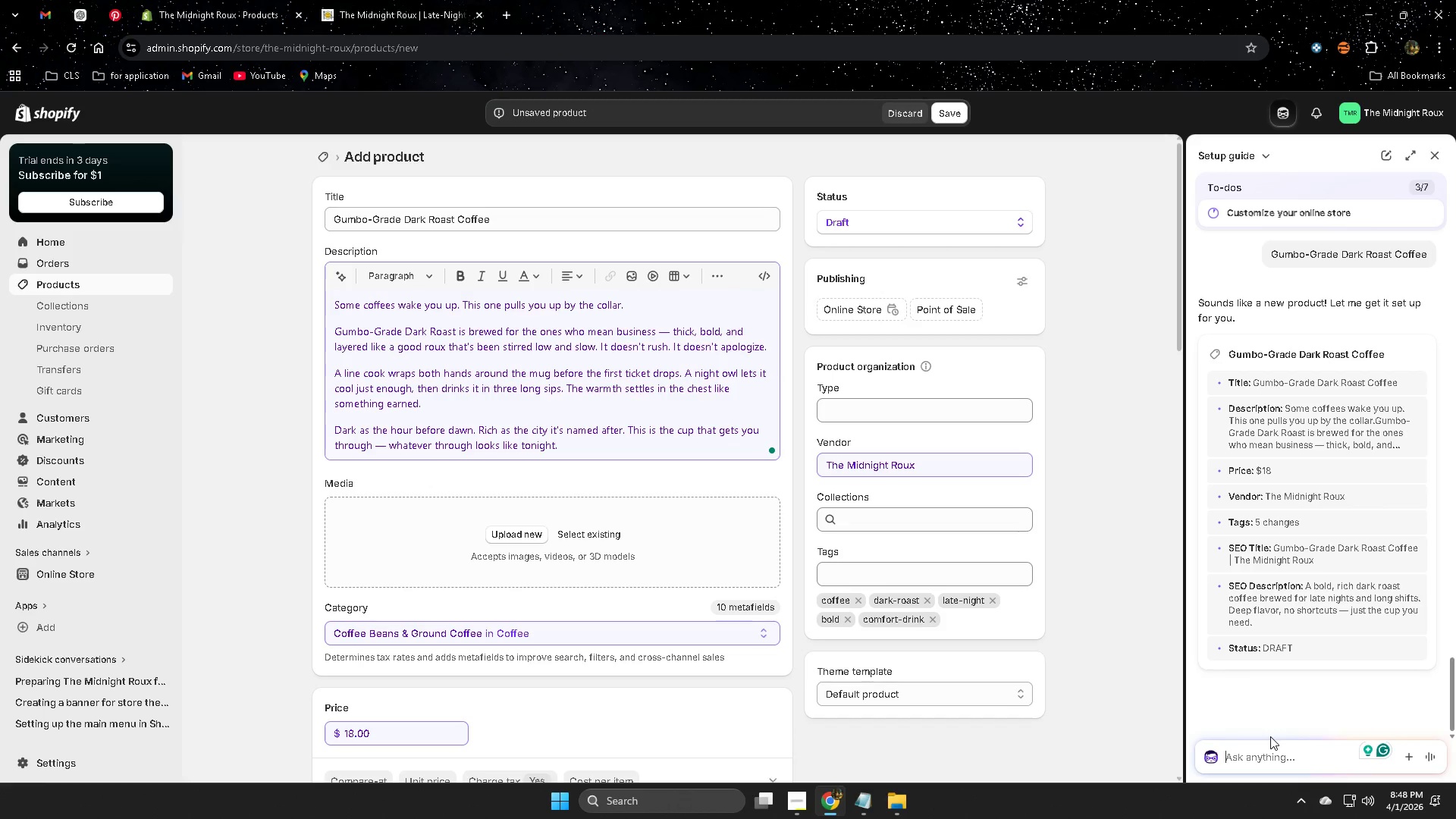 
type(can you make a p)
key(Backspace)
type(hio)
key(Backspace)
type(gh qyu)
key(Backspace)
key(Backspace)
type(ualut)
key(Backspace)
key(Backspace)
type(ity ema)
key(Backspace)
key(Backspace)
key(Backspace)
type(image for that product)
 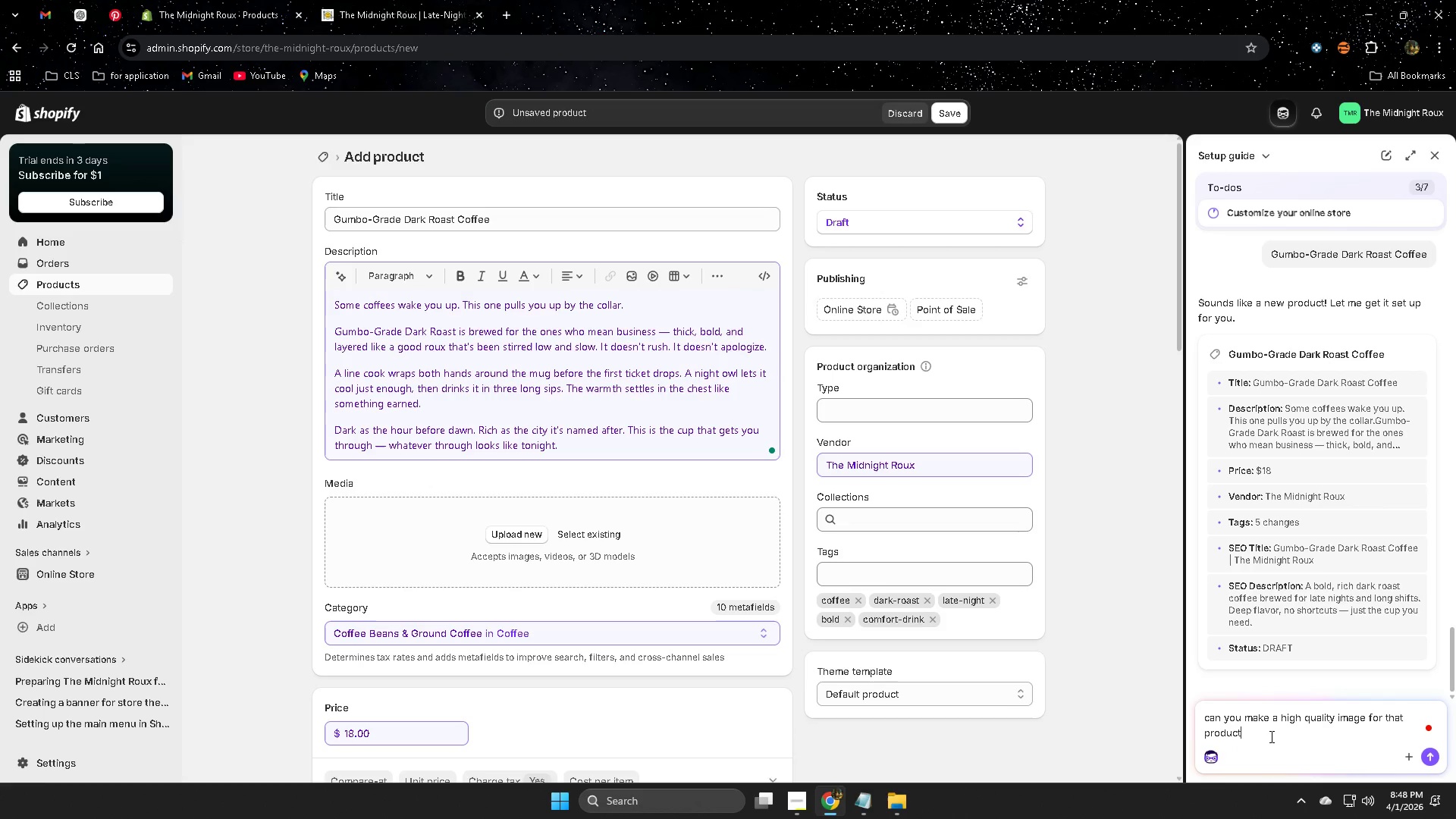 
key(Enter)
 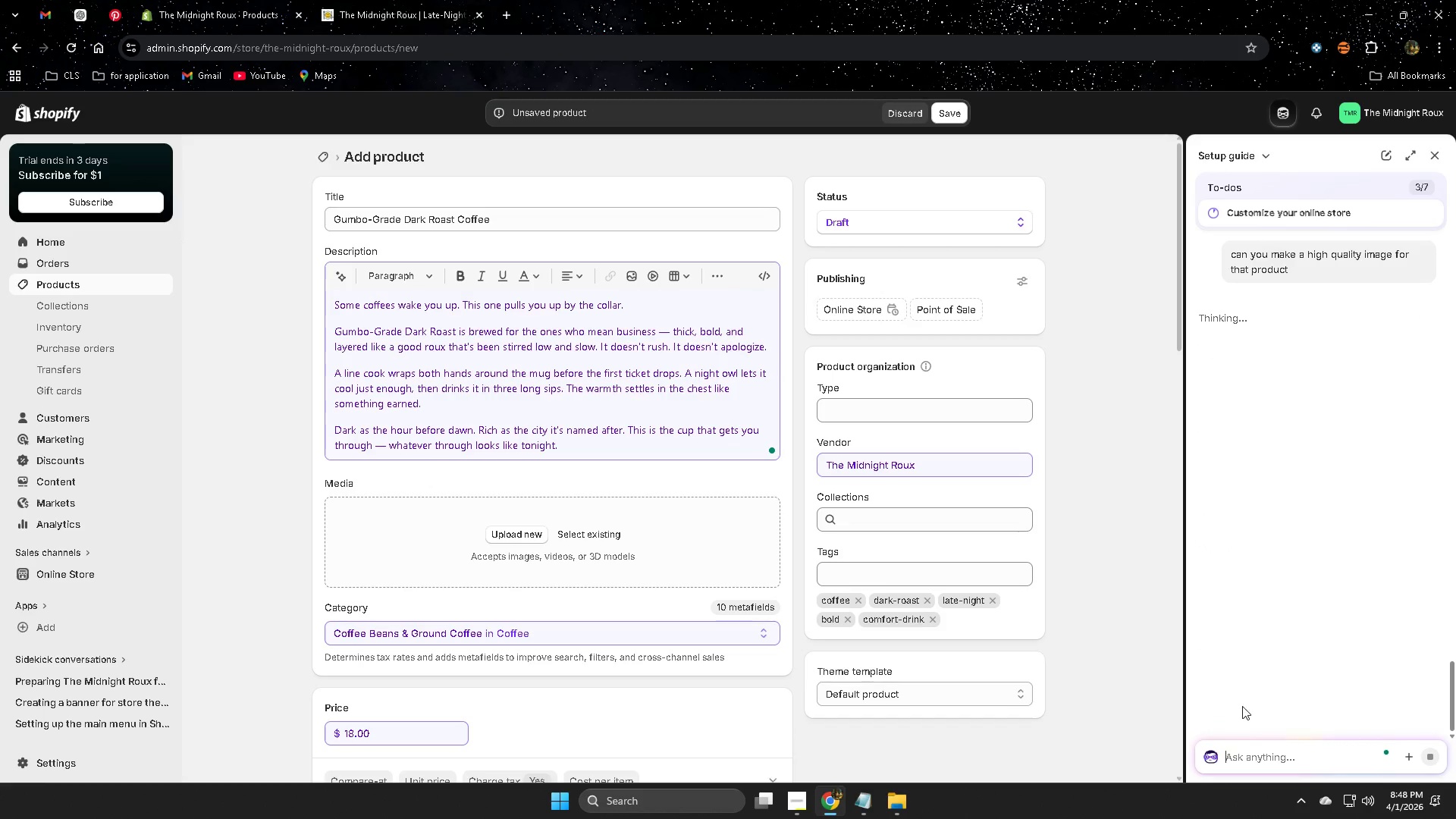 
mouse_move([1271, 648])
 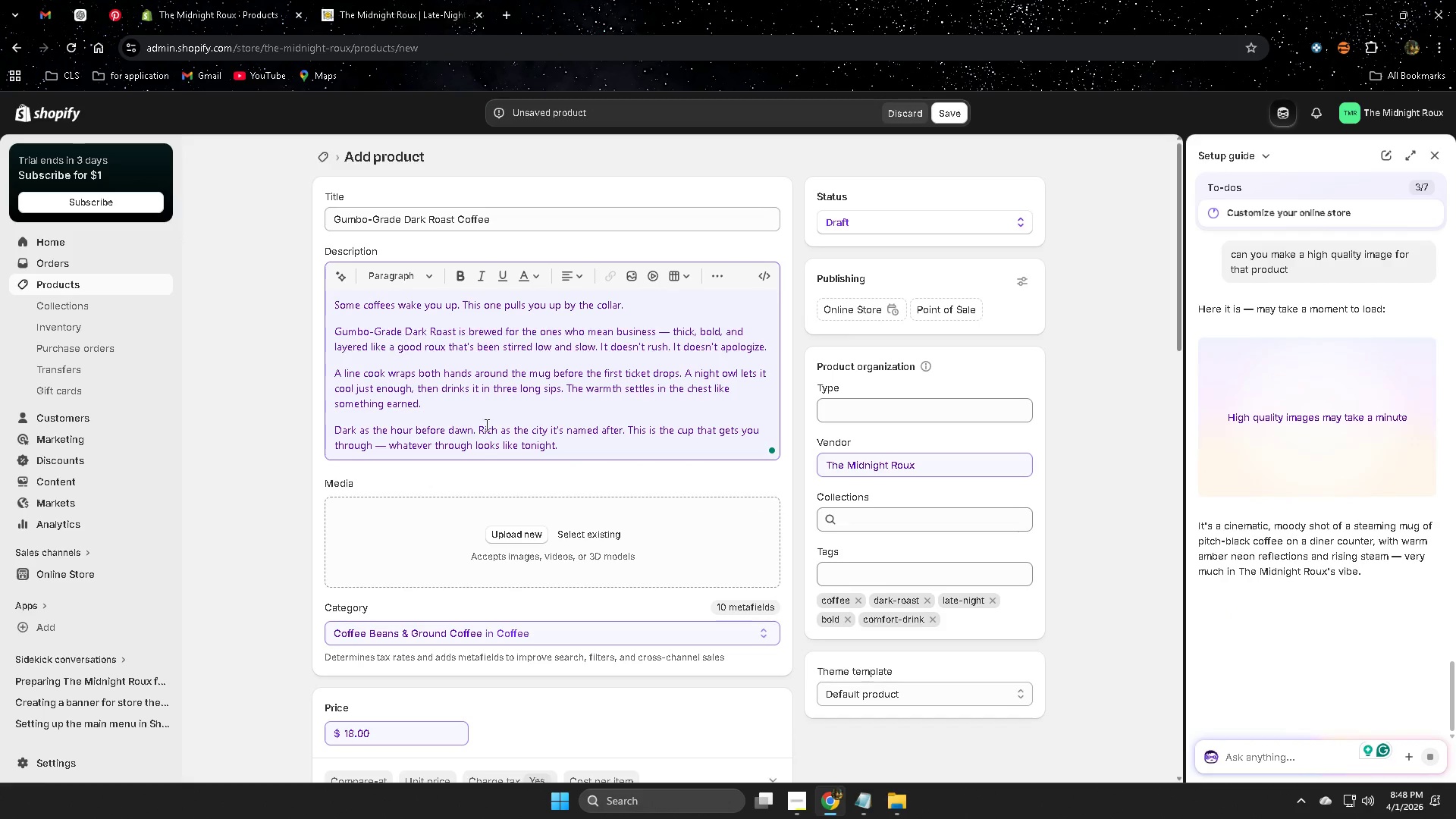 
scroll: coordinate [486, 413], scroll_direction: up, amount: 1.0
 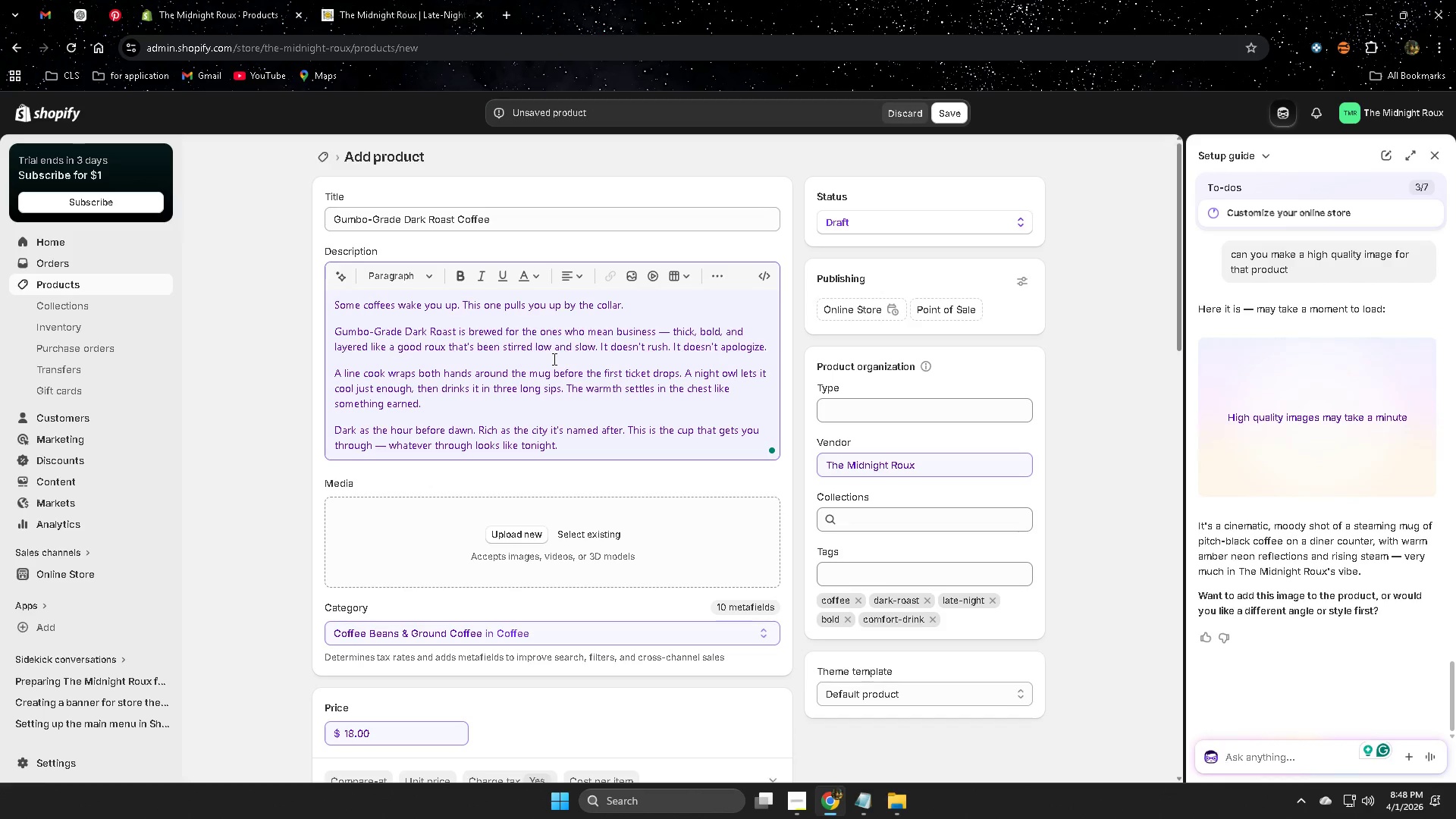 
left_click([79, 12])
 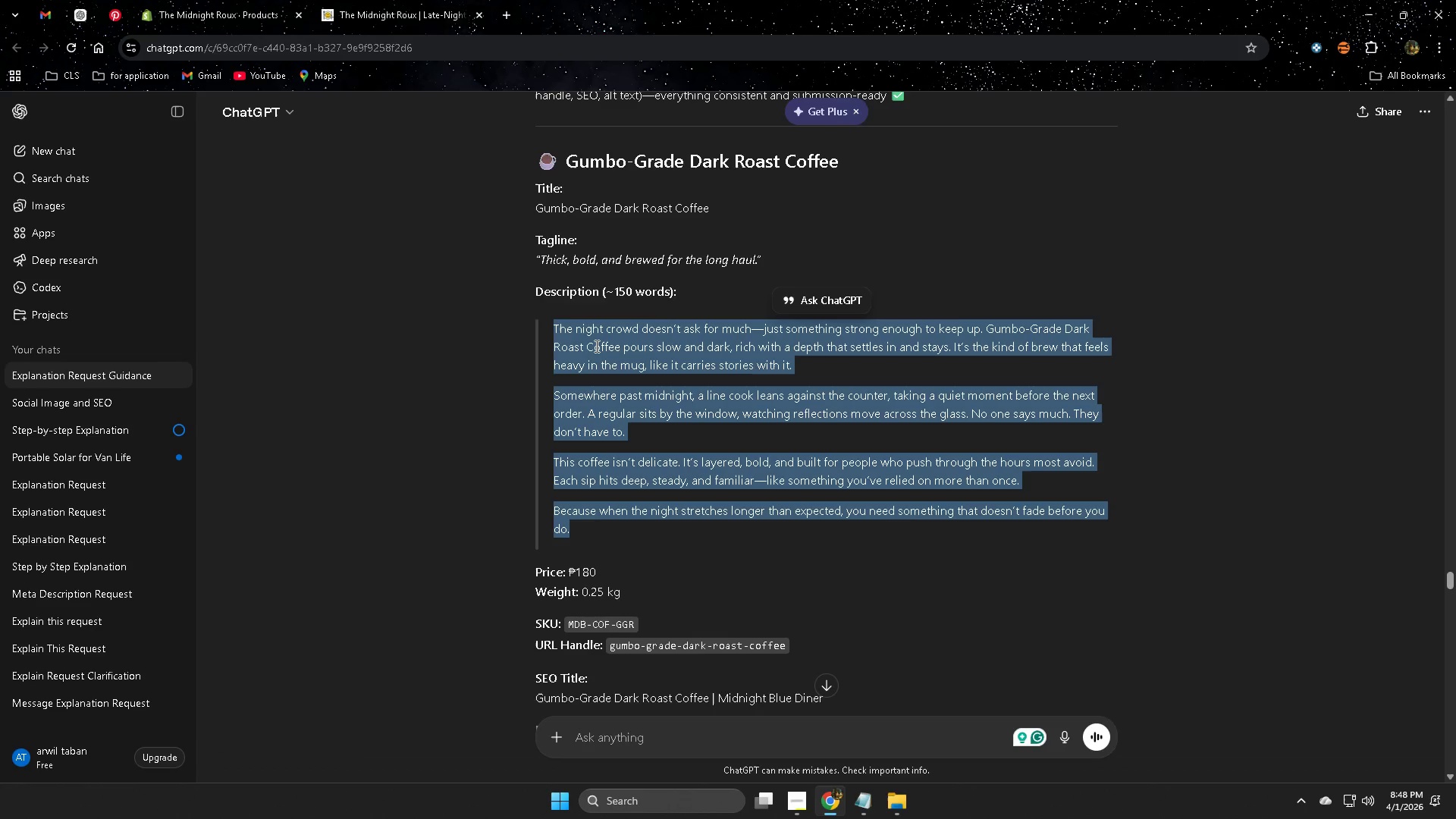 
left_click([559, 327])
 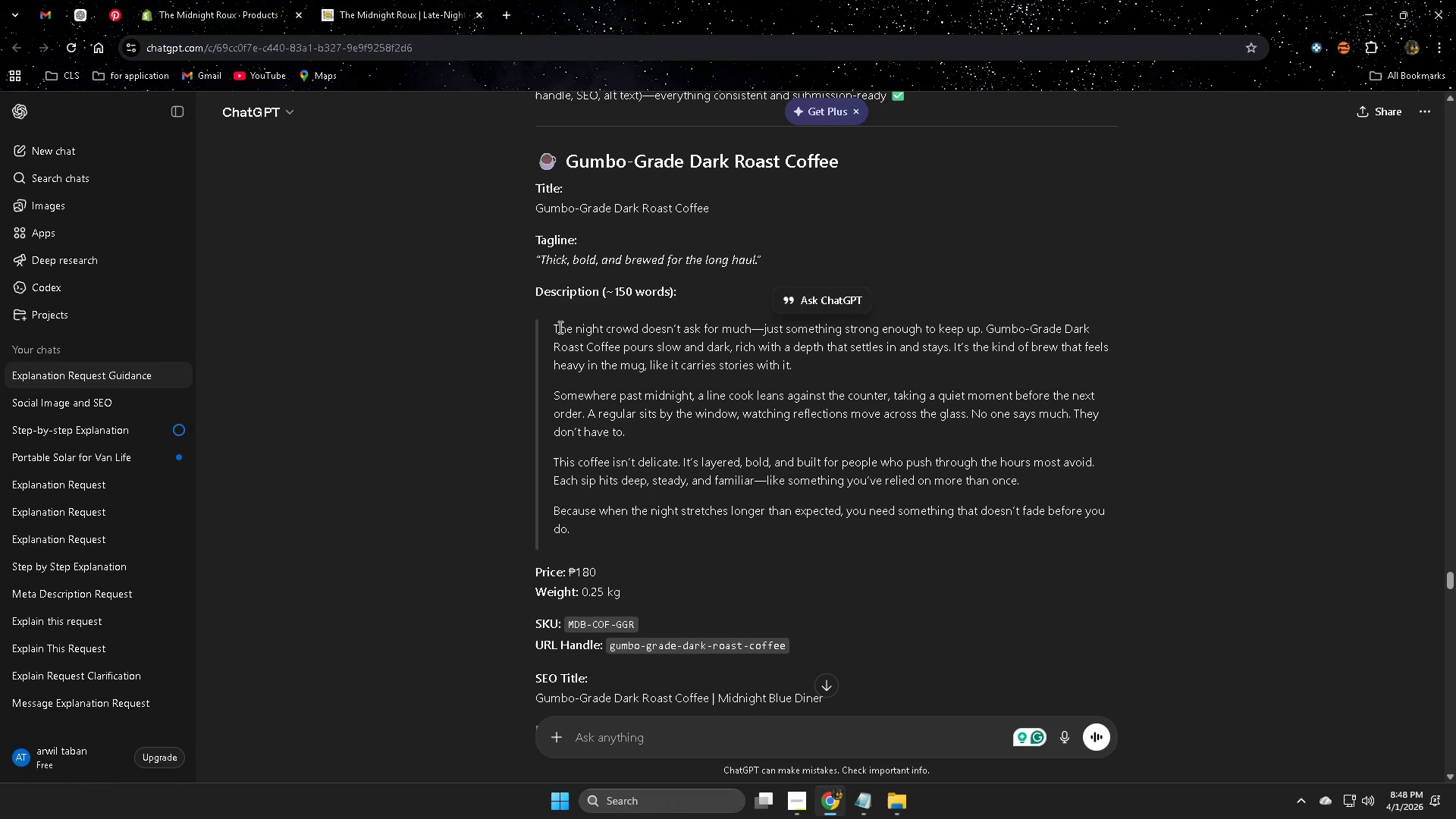 
left_click_drag(start_coordinate=[559, 327], to_coordinate=[940, 535])
 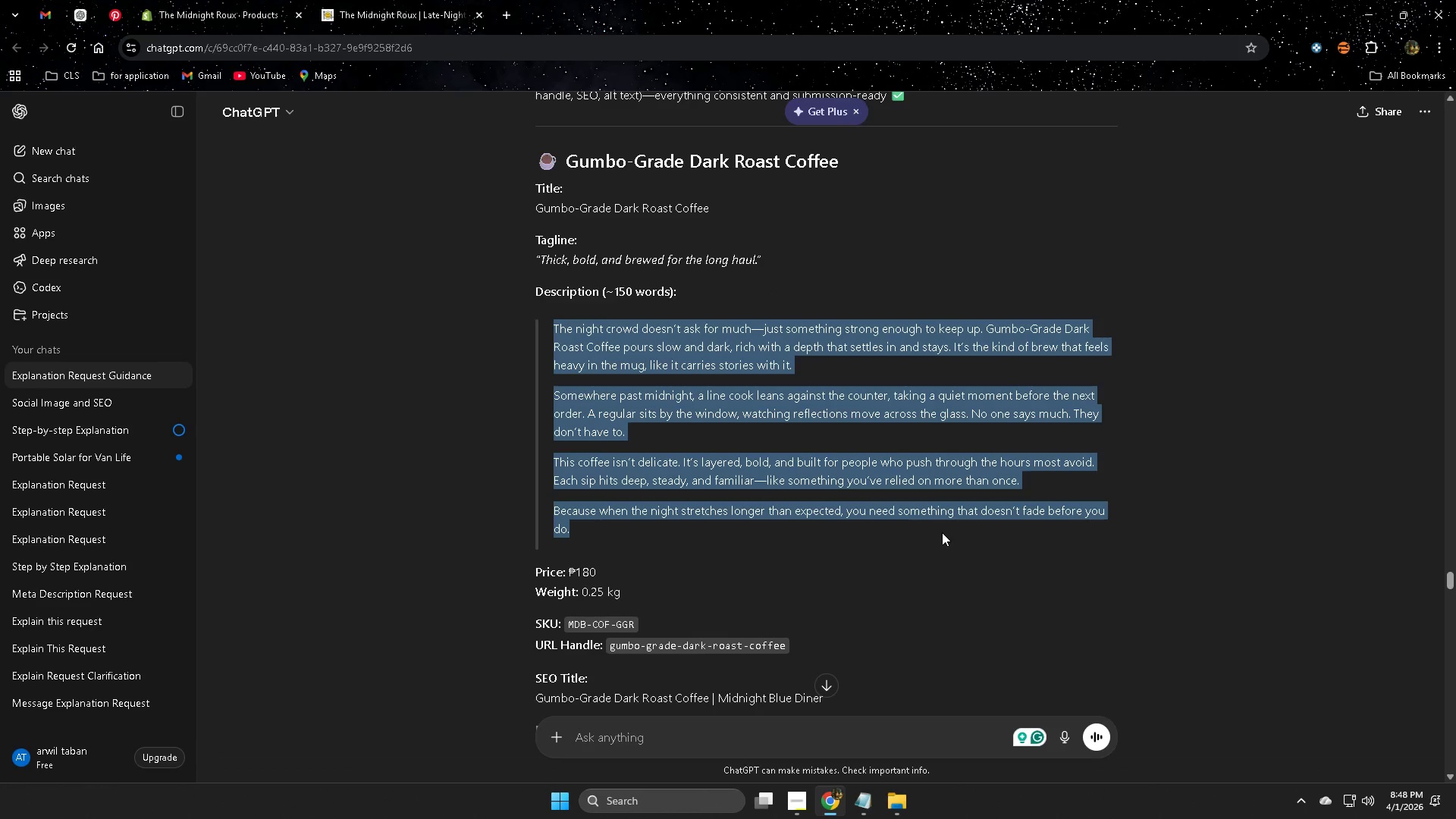 
key(Control+ControlLeft)
 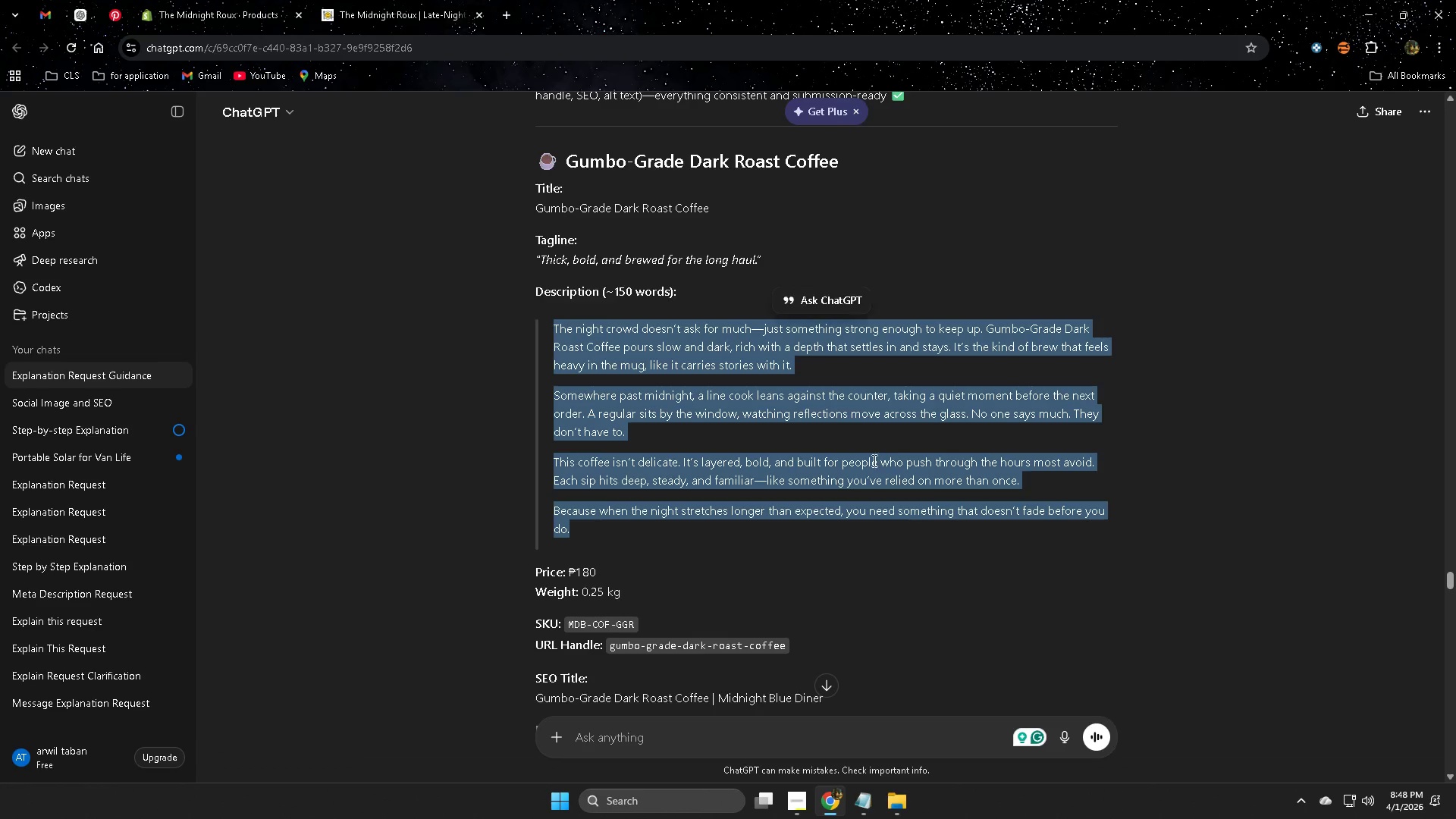 
key(Control+C)
 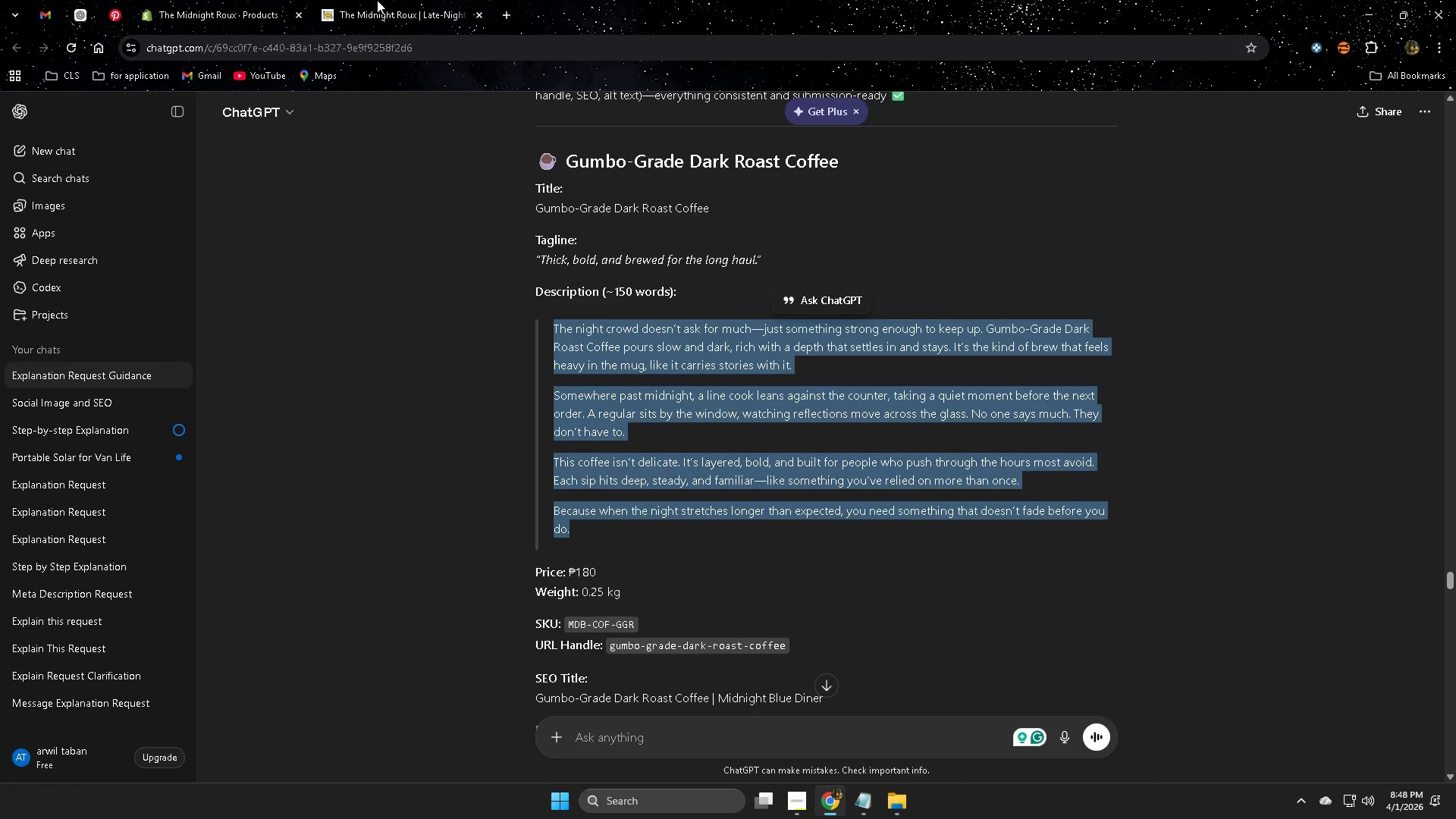 
left_click([377, 0])
 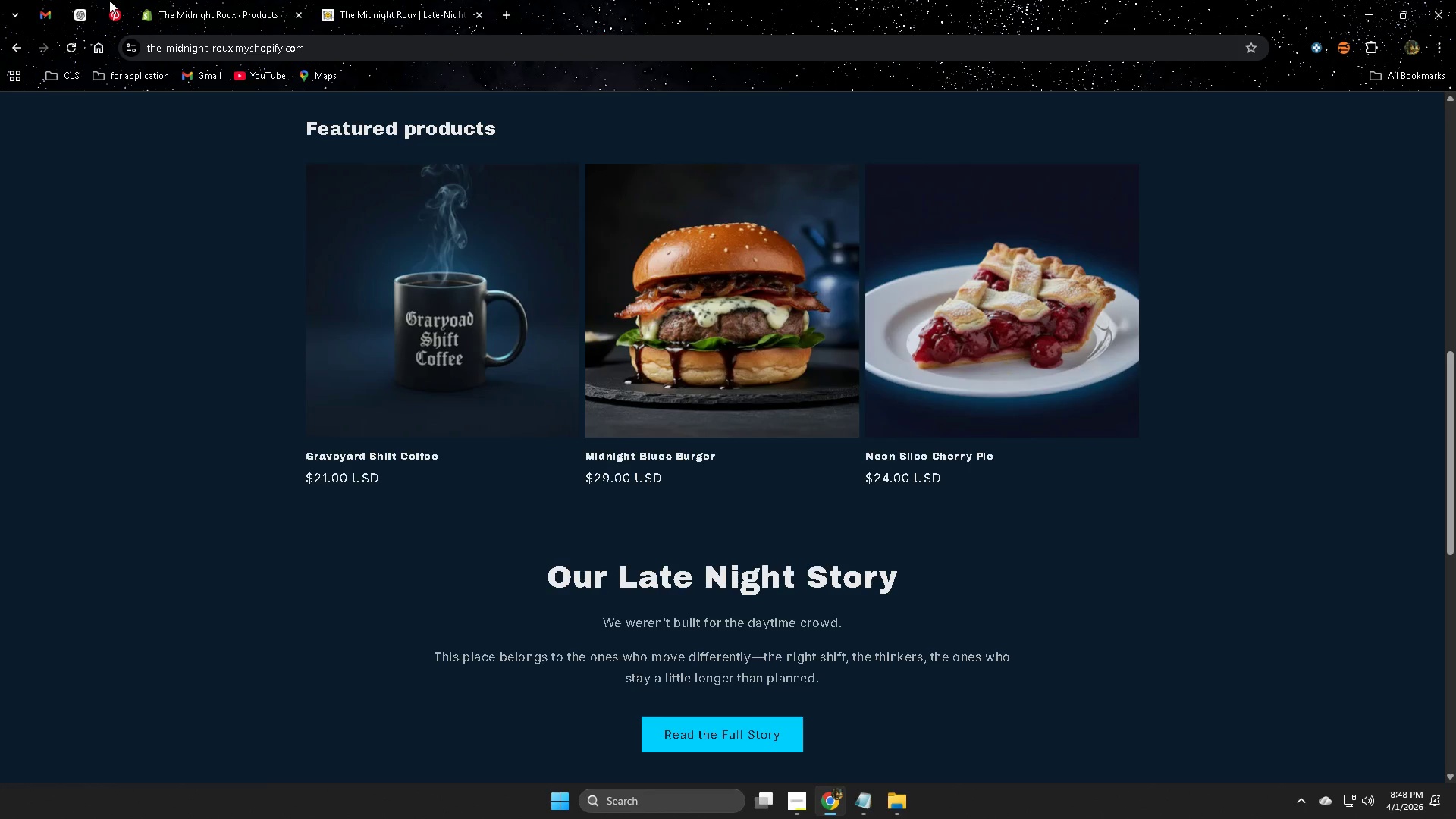 
left_click([80, 6])
 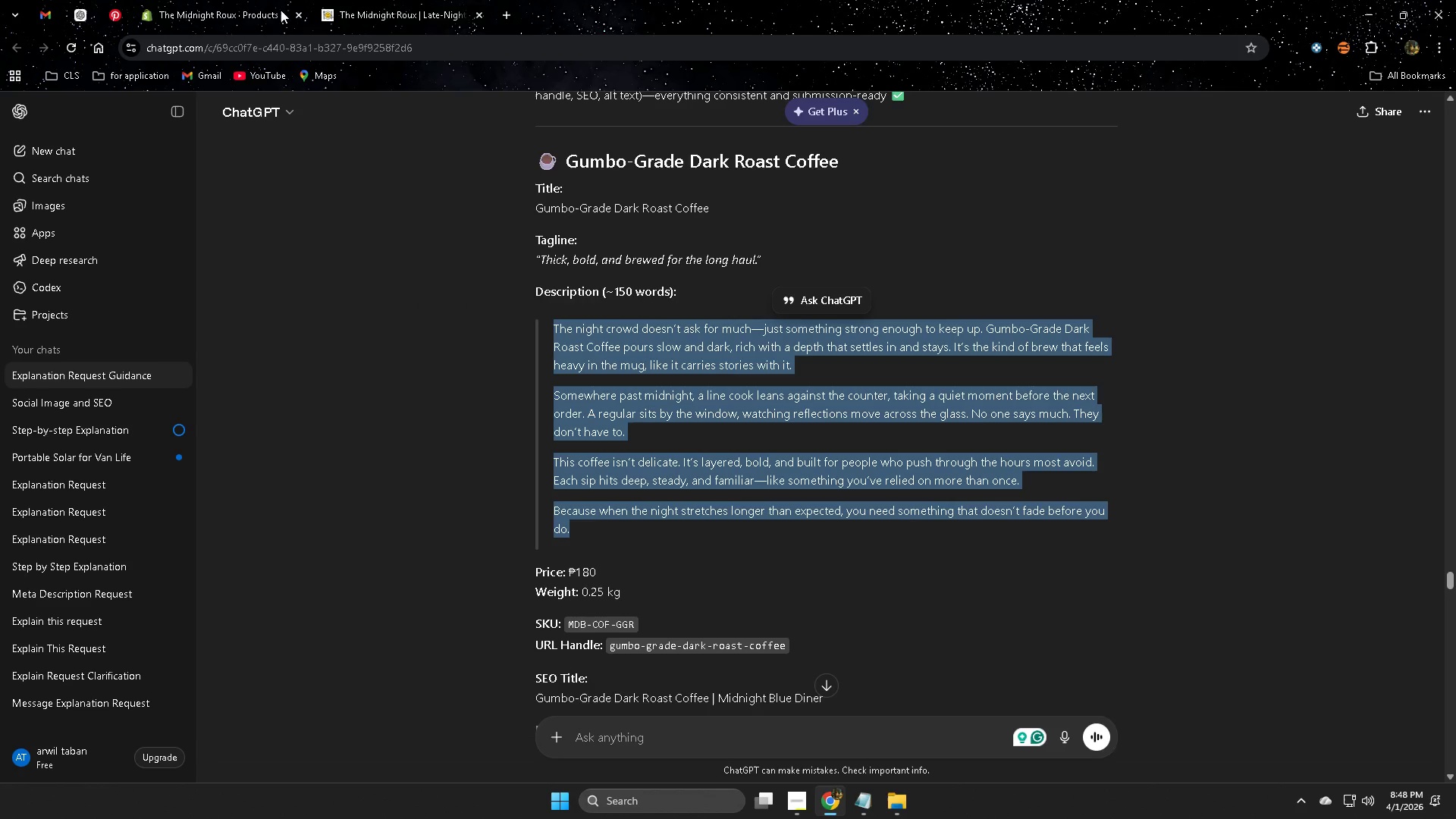 
left_click([215, 0])
 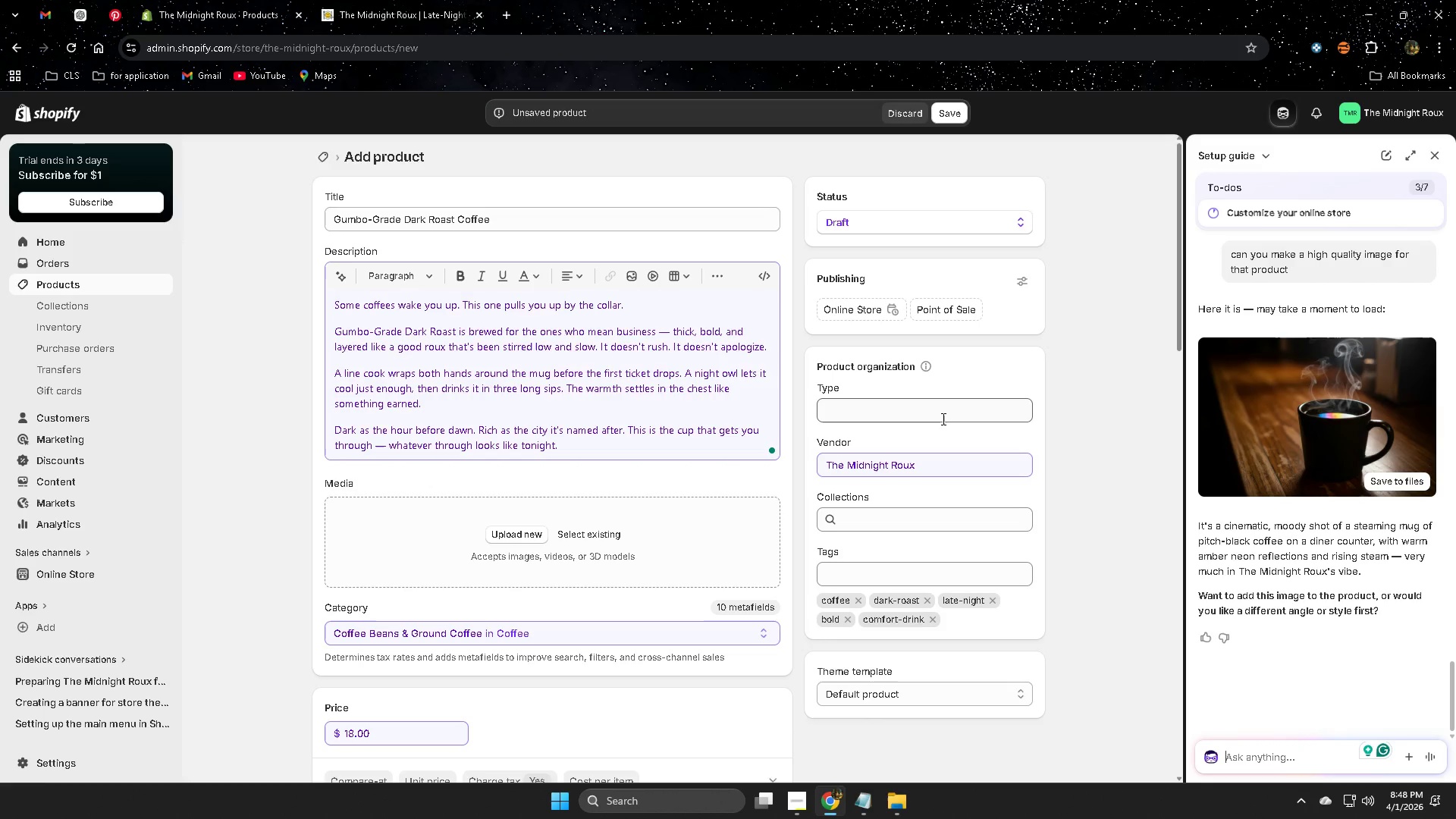 
left_click([1324, 432])
 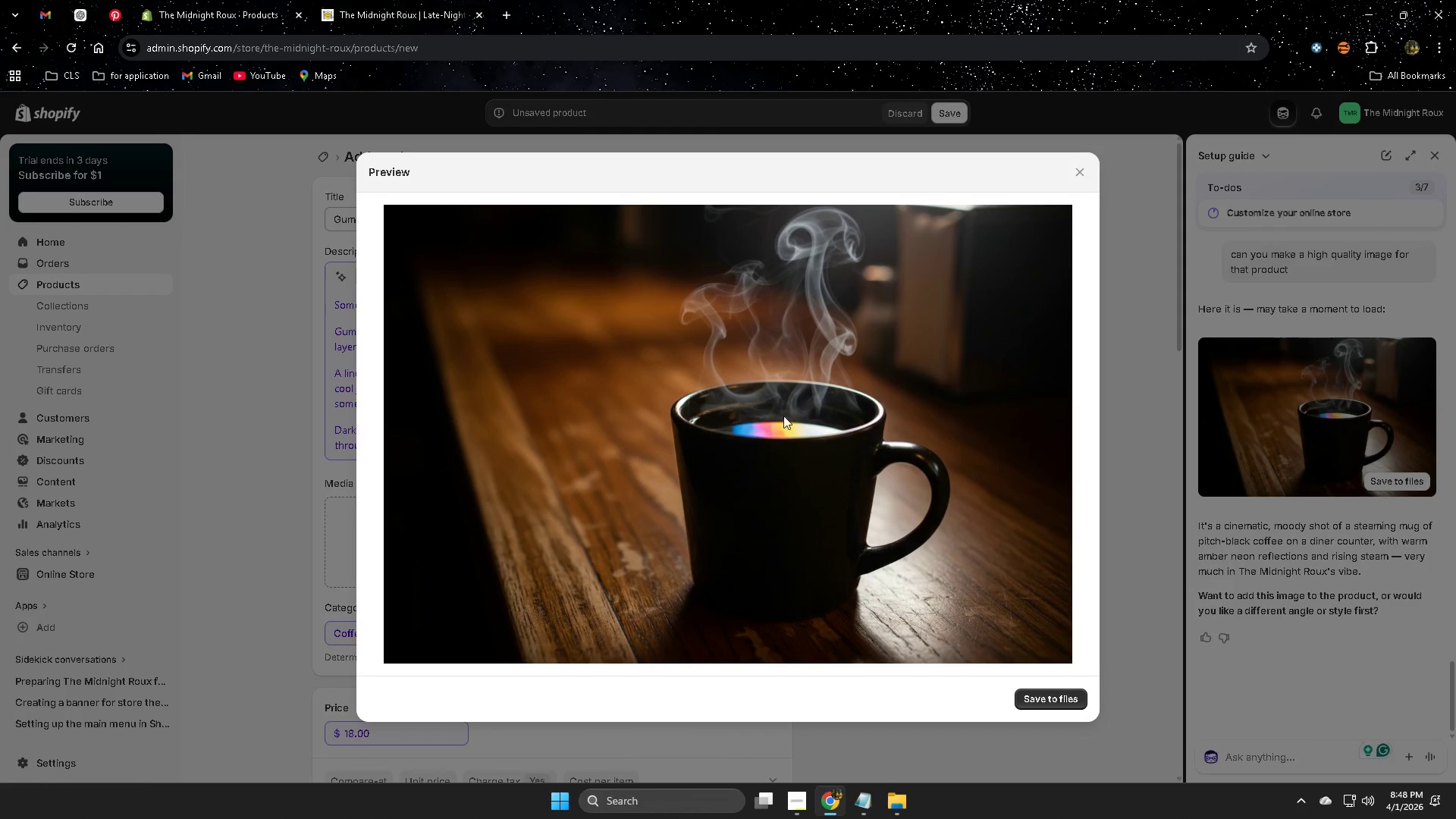 
wait(10.89)
 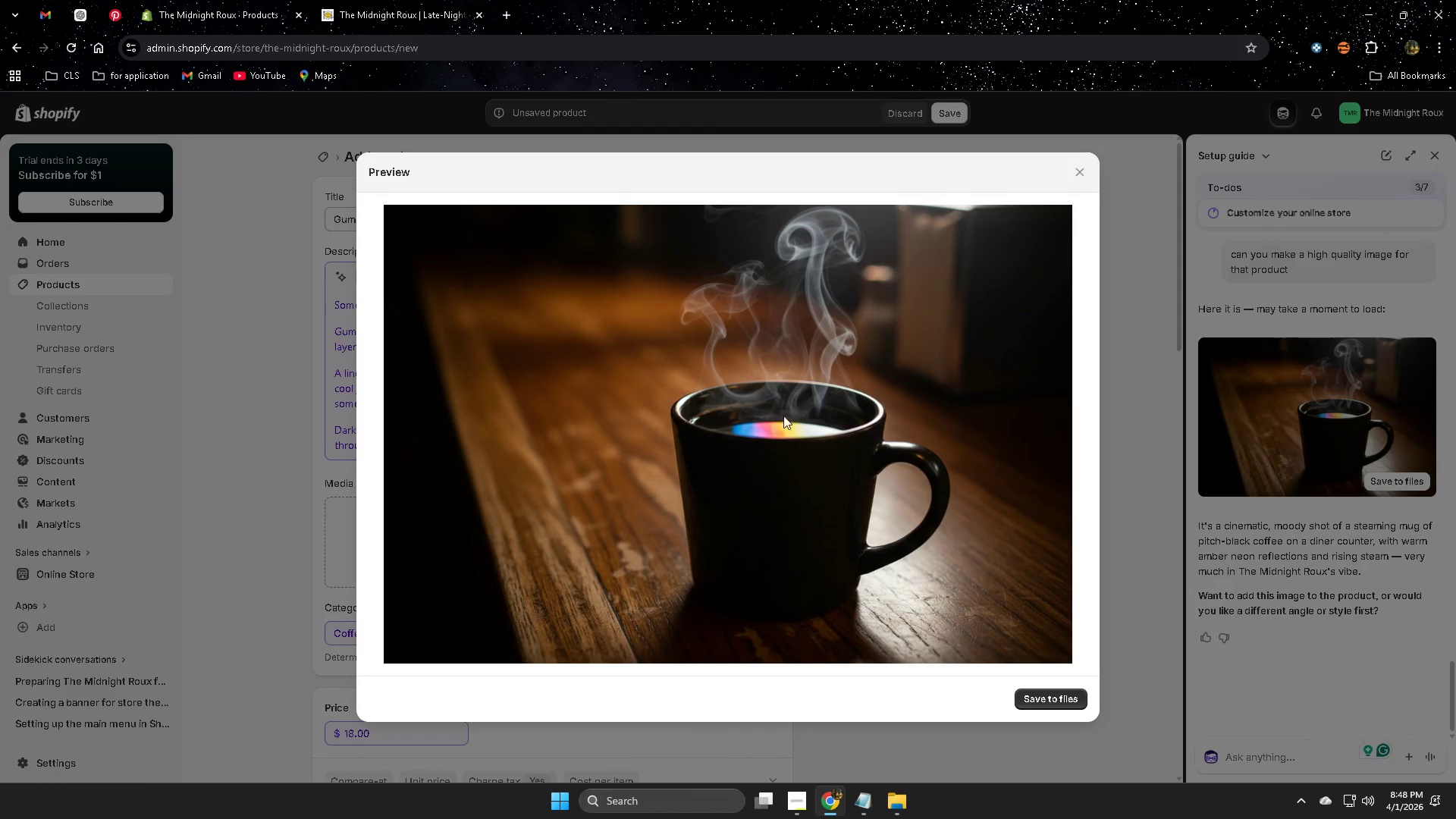 
left_click([1081, 168])
 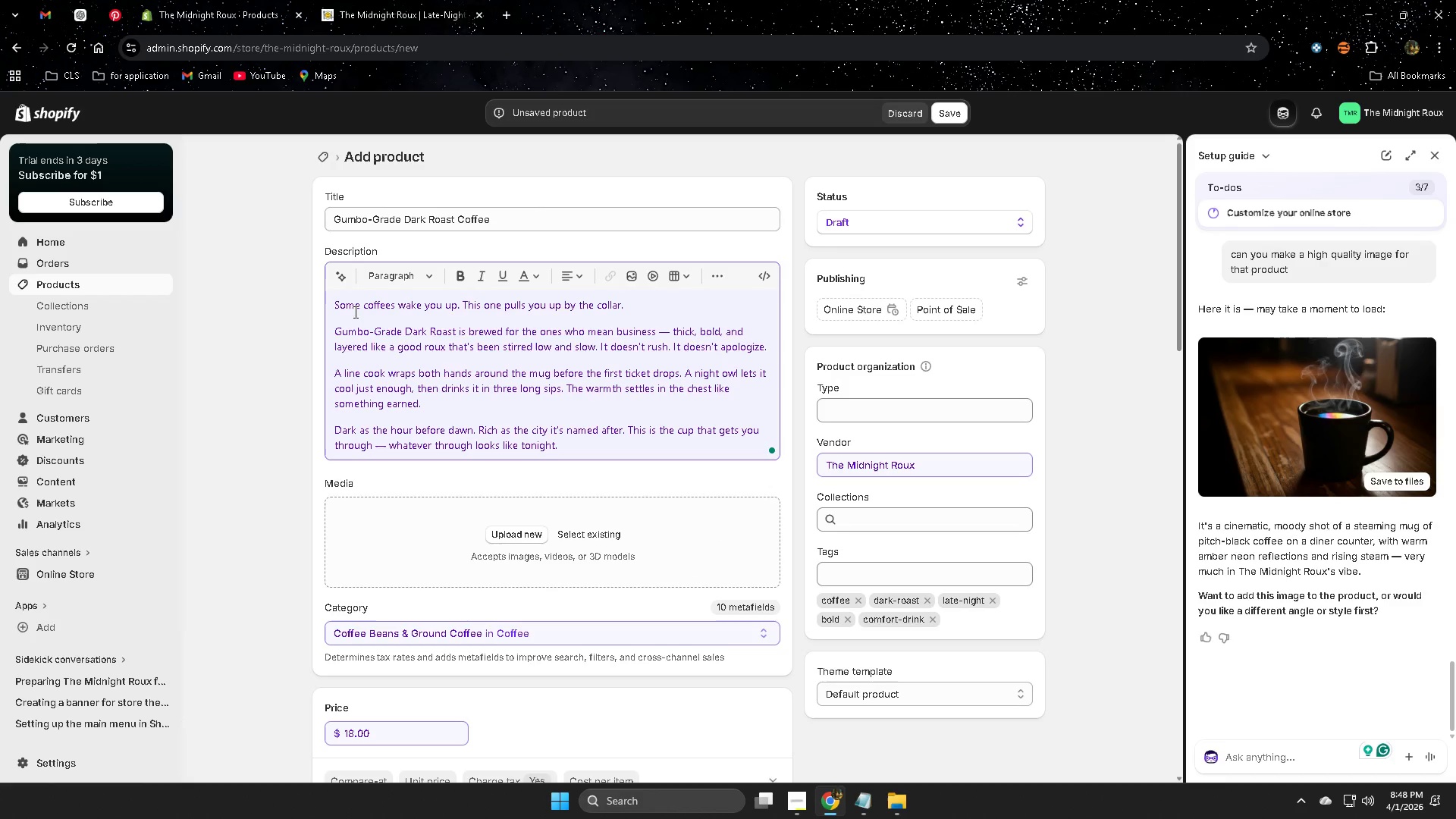 
double_click([351, 303])
 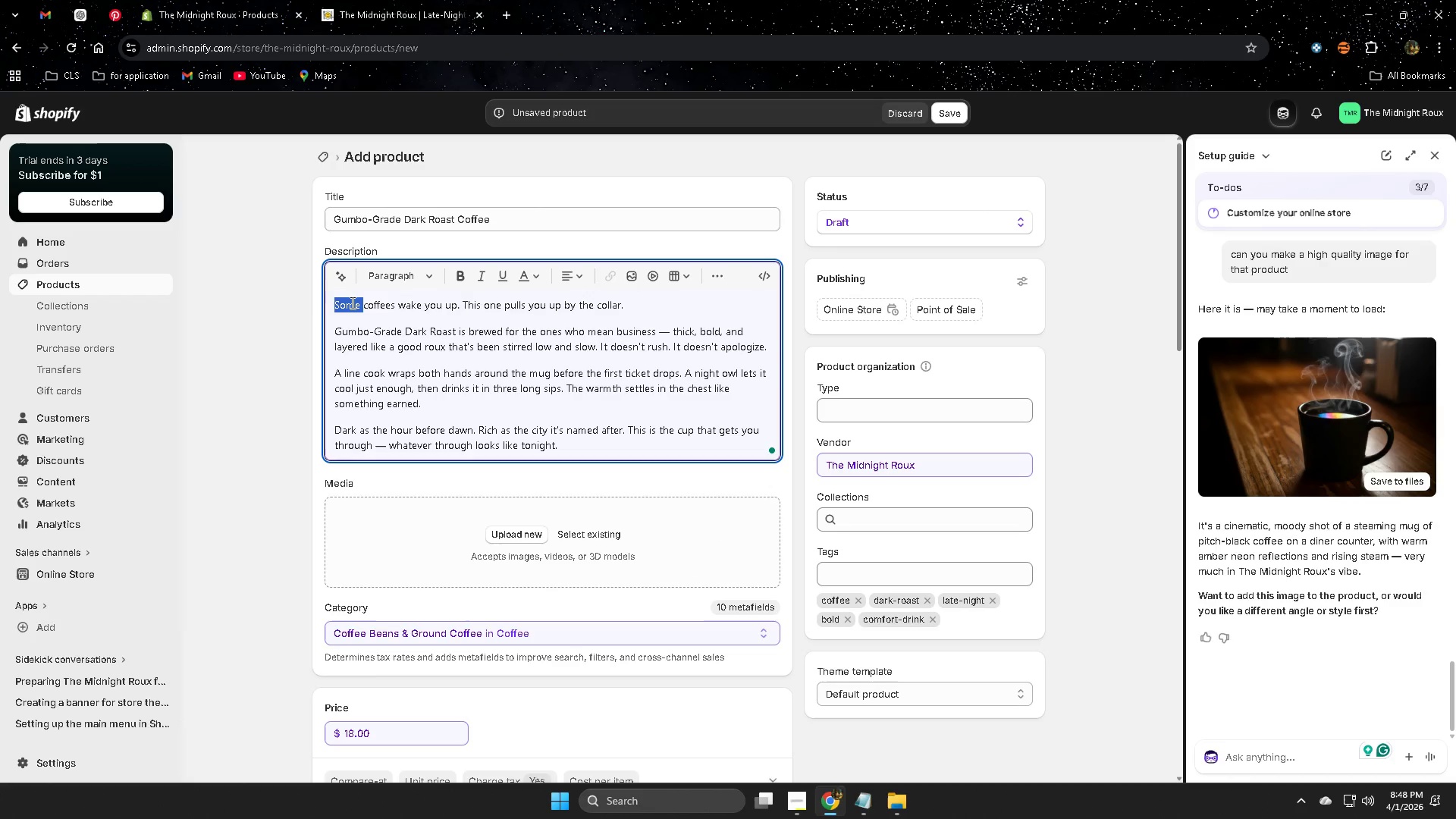 
triple_click([351, 303])
 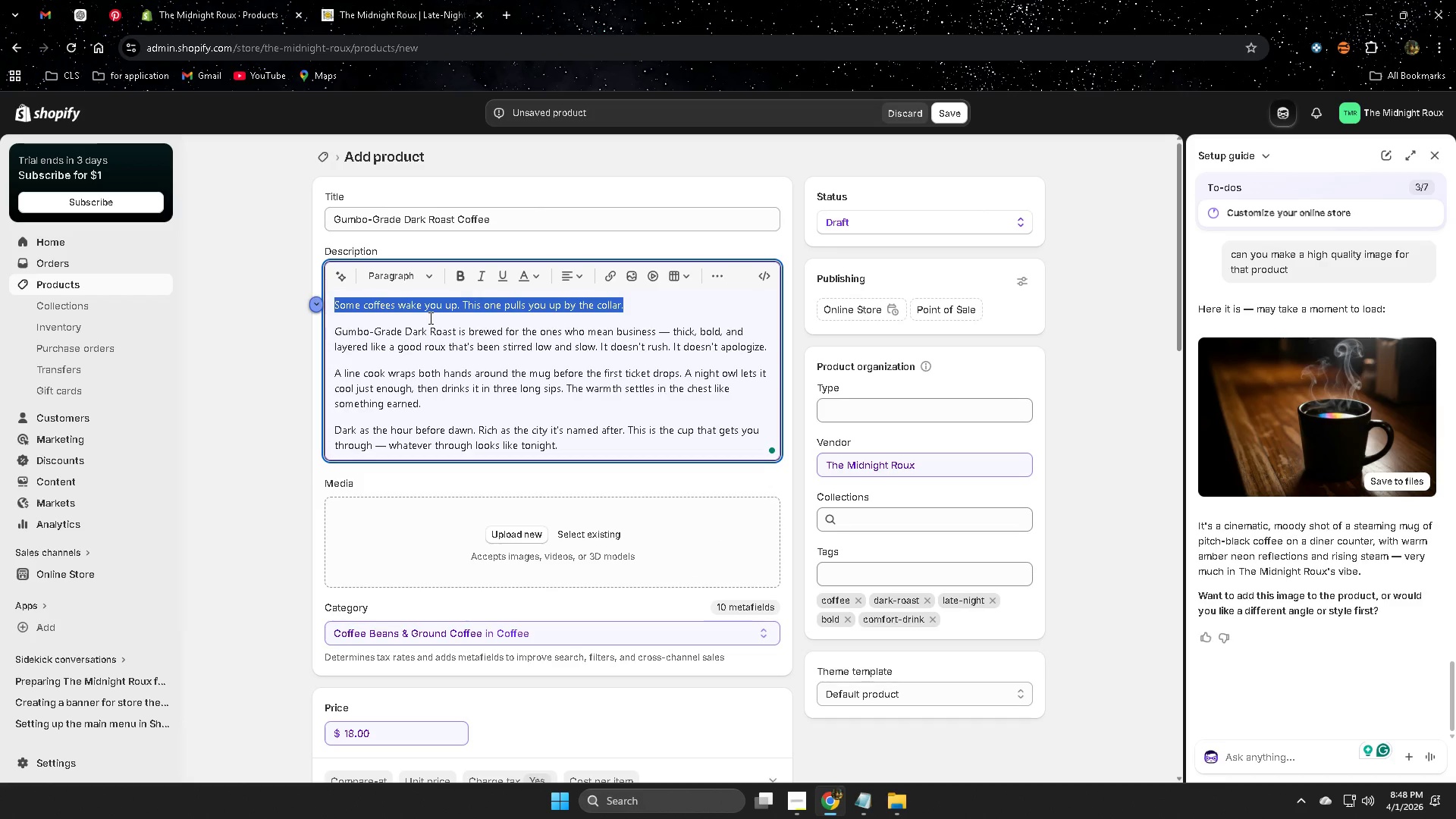 
key(Control+A)
 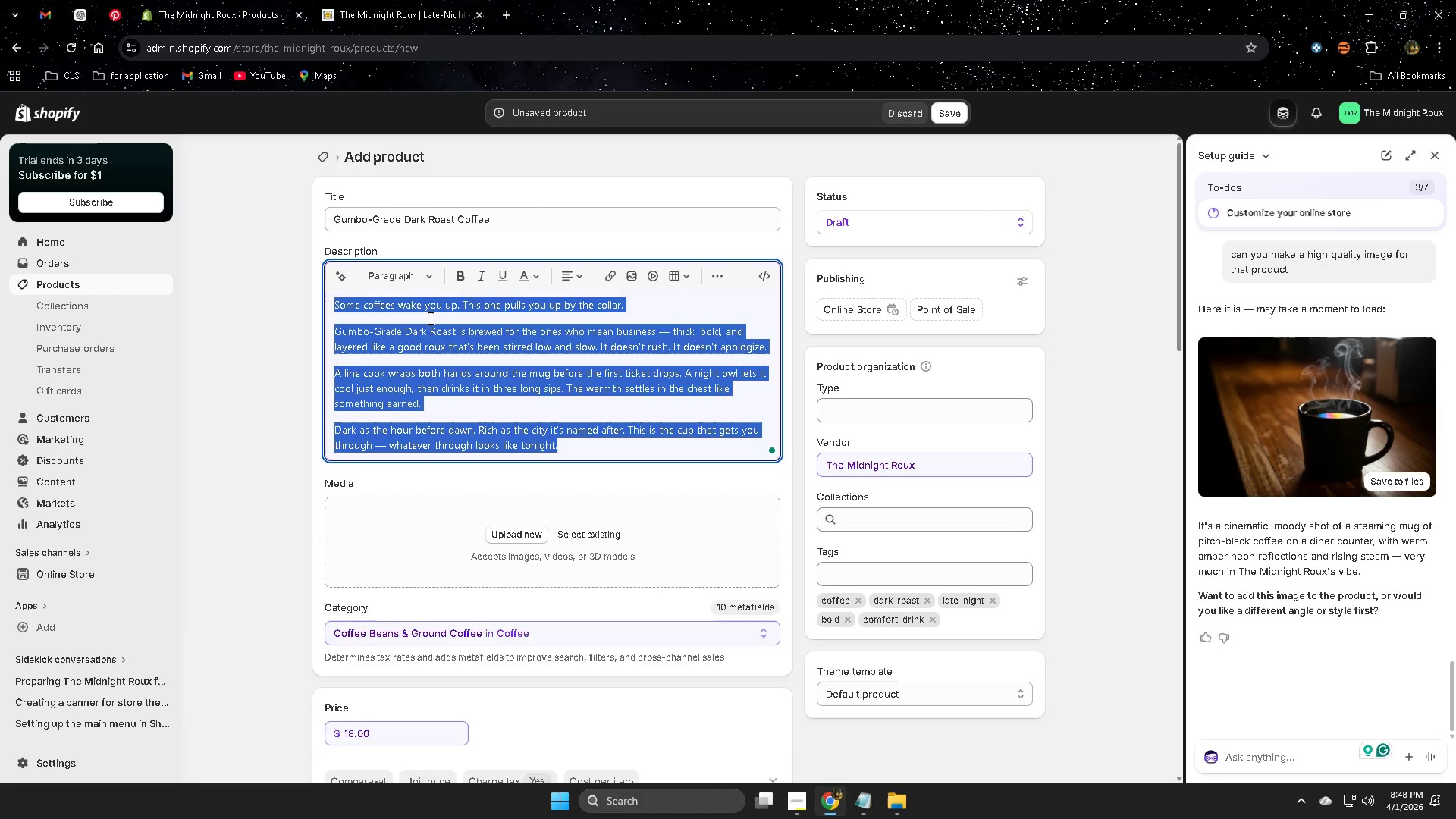 
key(Backspace)
 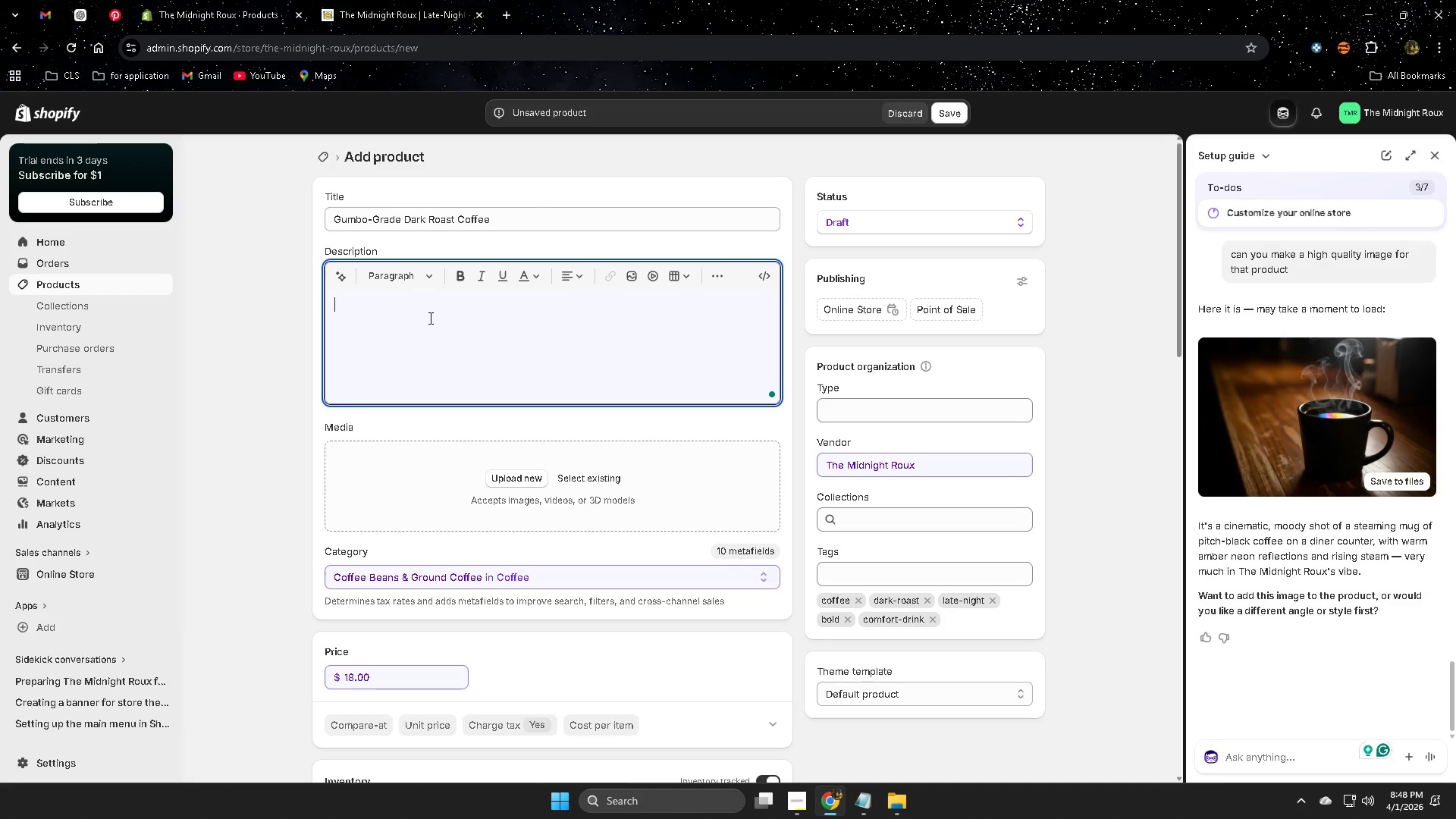 
key(Control+ControlLeft)
 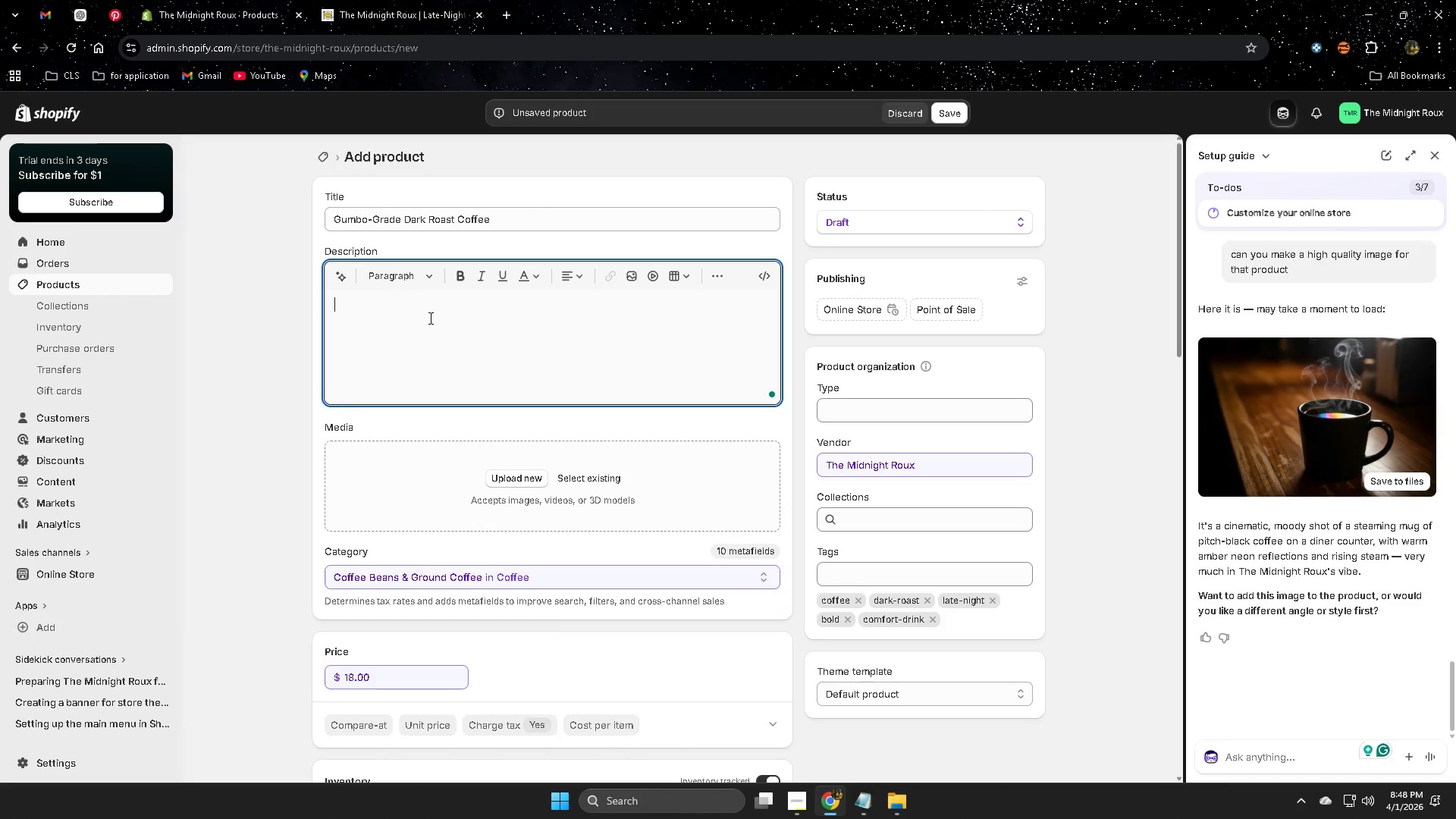 
key(Control+V)
 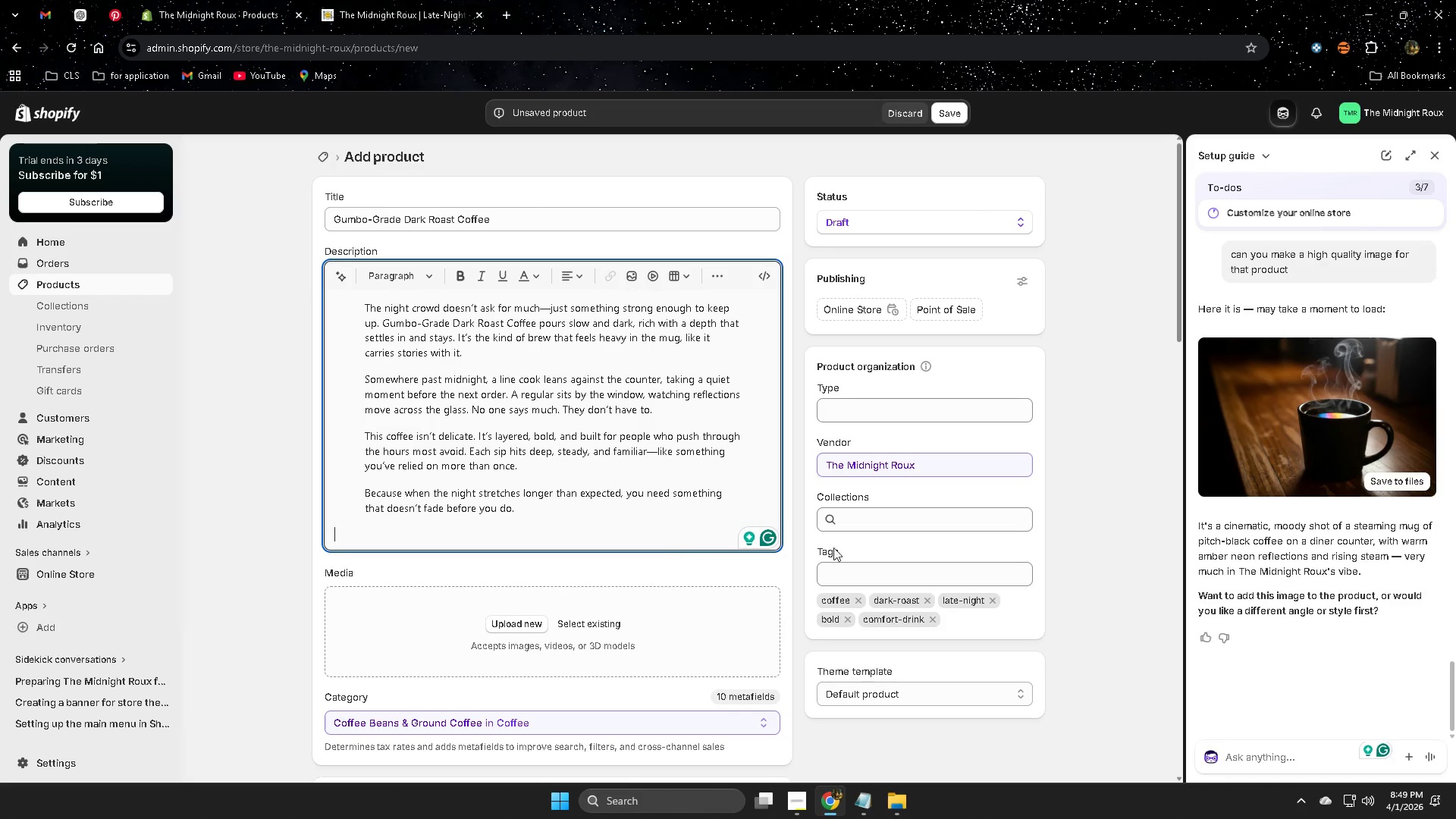 
left_click([1090, 481])
 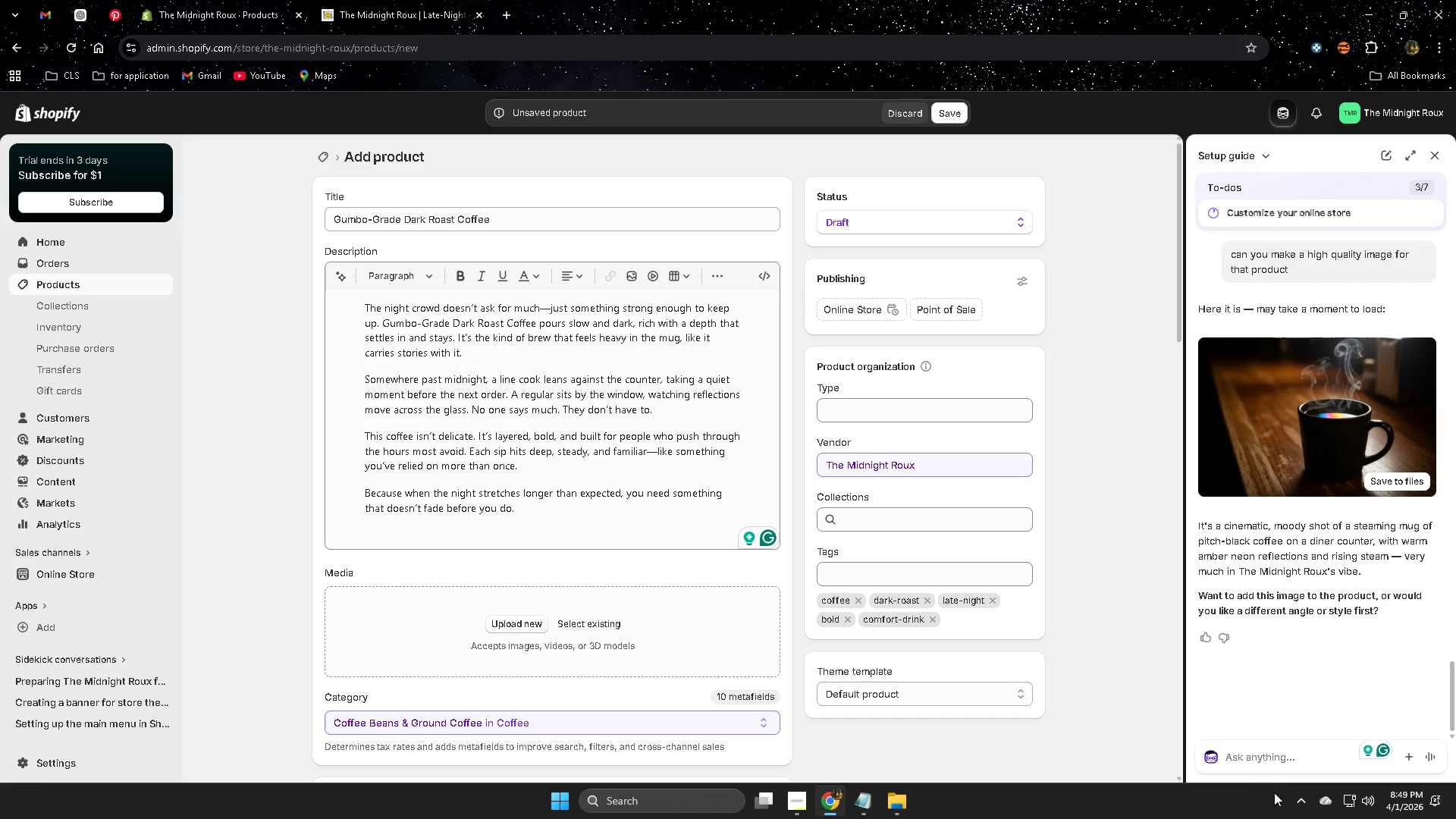 
type(can uoi )
key(Backspace)
key(Backspace)
key(Backspace)
key(Backspace)
type(you )
 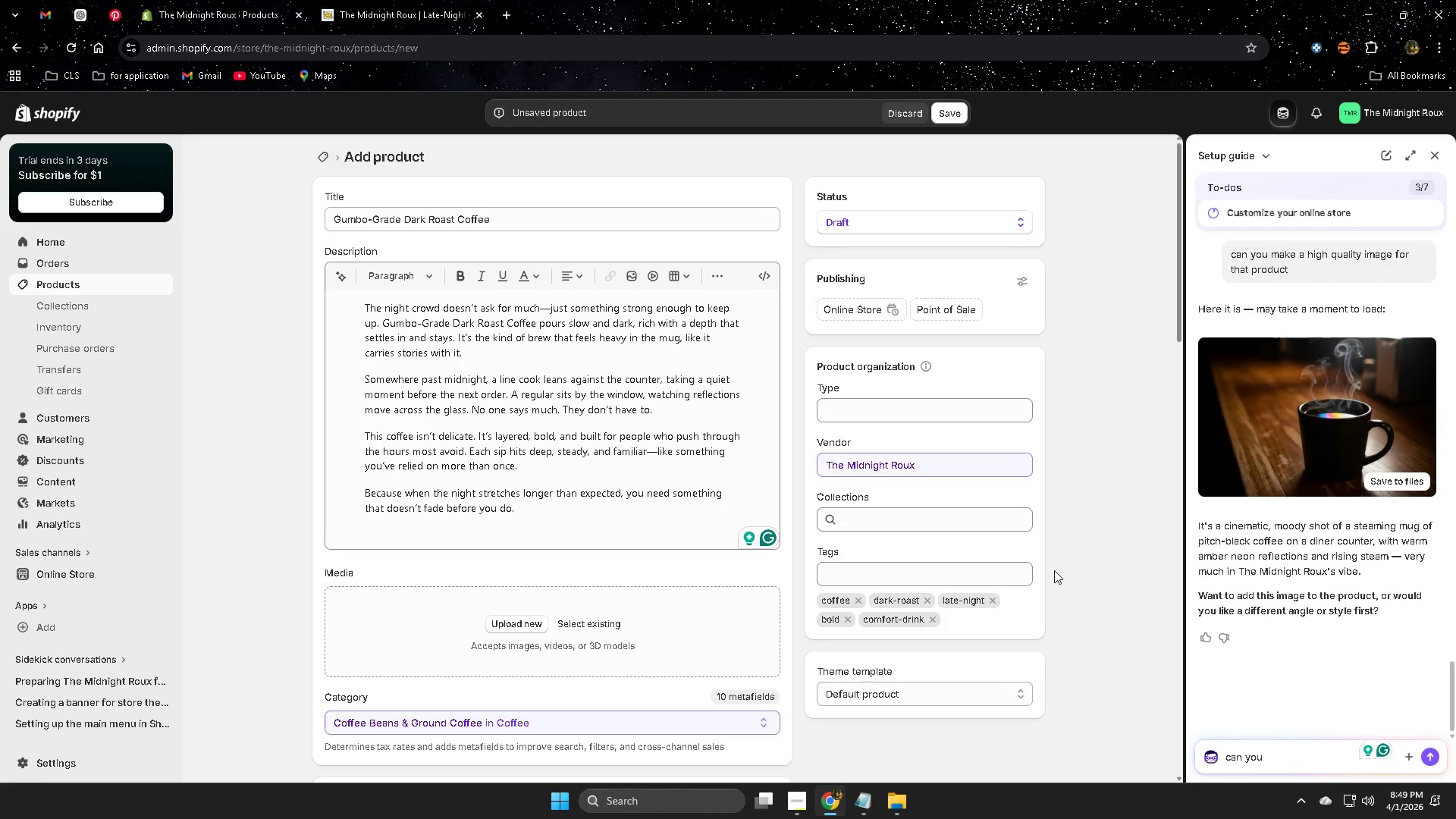 
wait(10.08)
 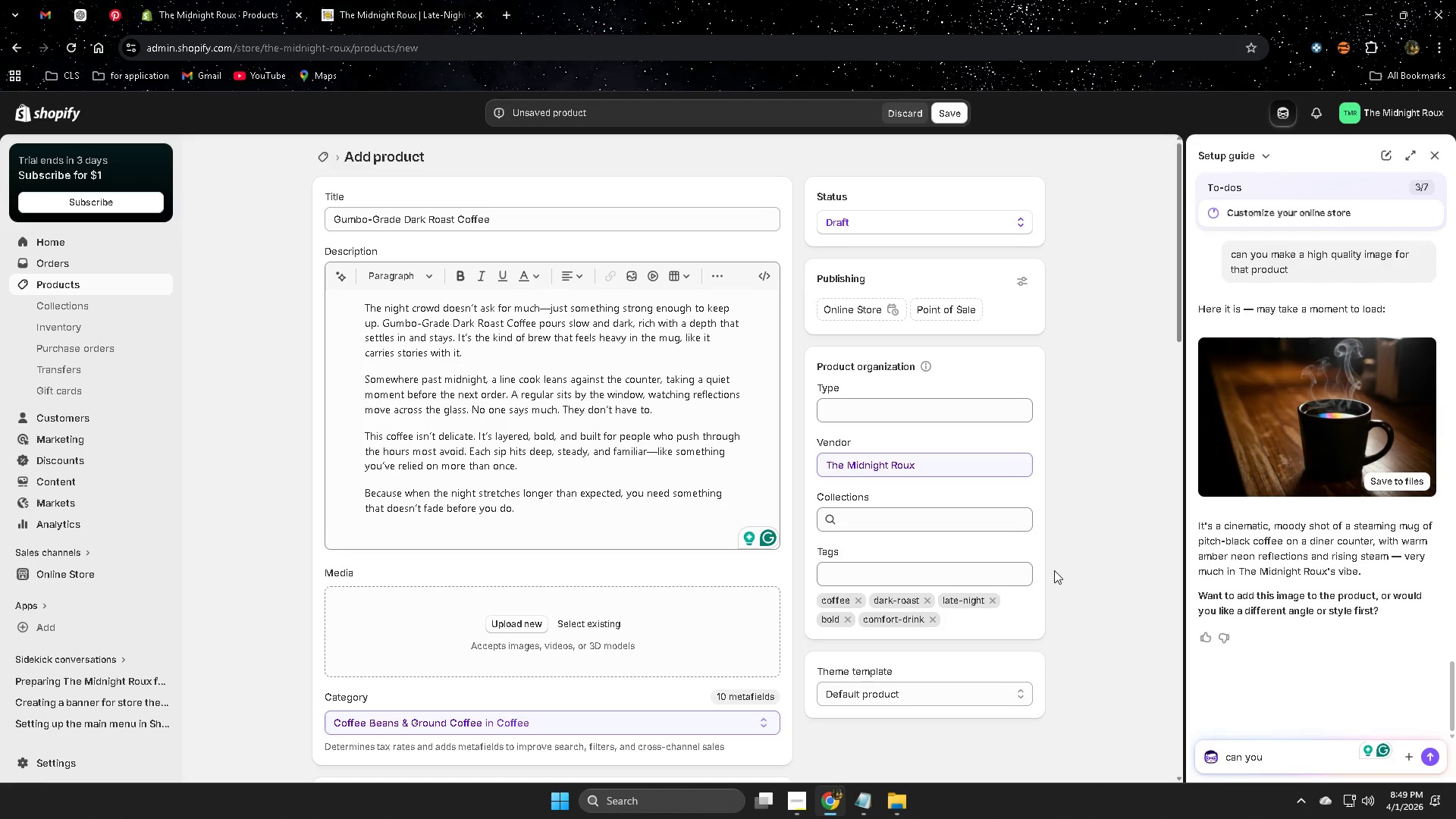 
type(adapt te )
key(Backspace)
key(Backspace)
key(Backspace)
type(g)
key(Backspace)
type(tge b)
key(Backspace)
key(Backspace)
key(Backspace)
key(Backspace)
type(ha)
key(Backspace)
type(e back groubnd )
key(Backspace)
key(Backspace)
key(Backspace)
key(Backspace)
type(nd the to)
key(Backspace)
type(he t)
key(Backspace)
key(Backspace)
key(Backspace)
key(Backspace)
key(Backspace)
type(theme)
key(Backspace)
type(i)
key(Backspace)
type( of the store)
 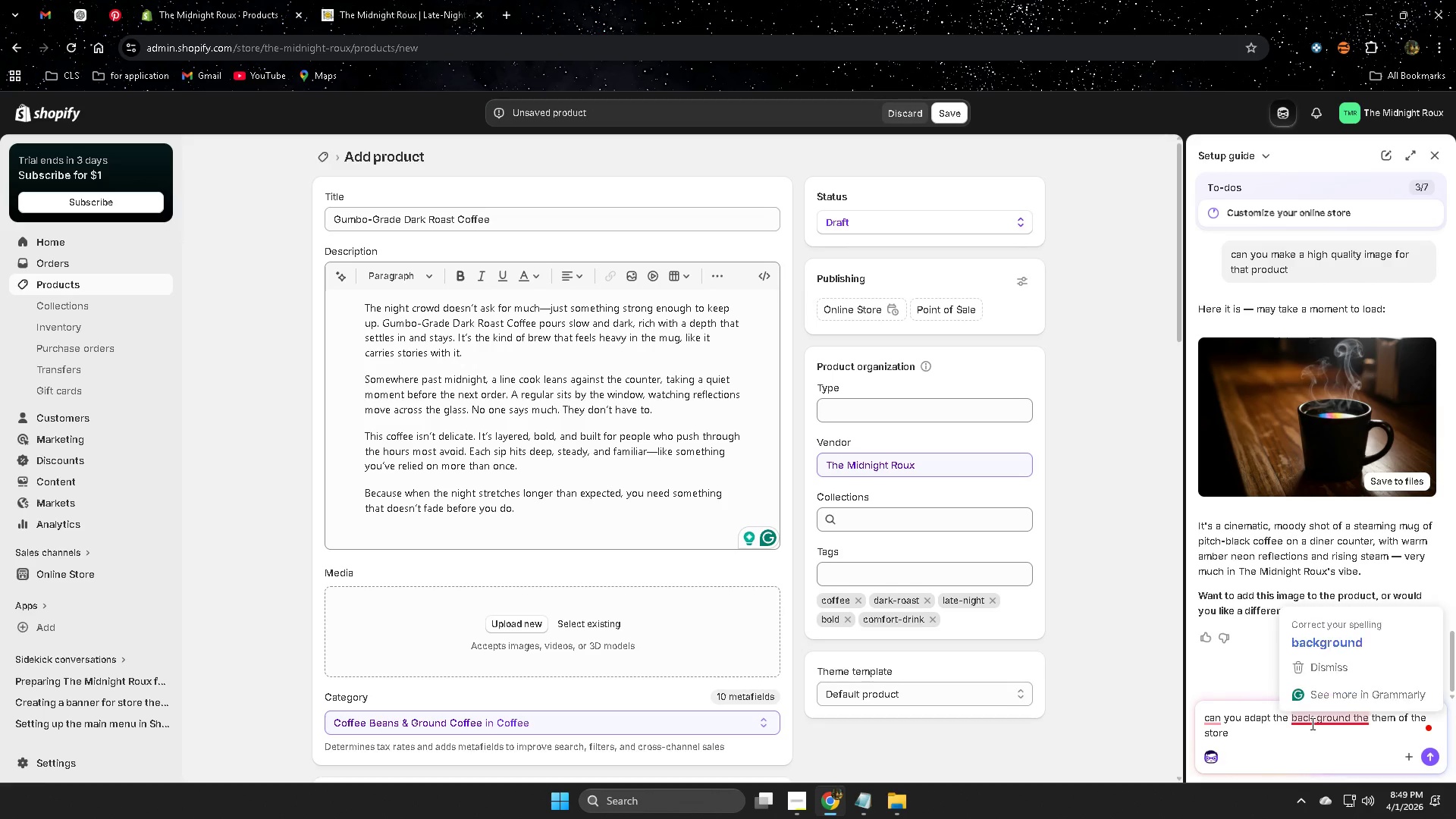 
left_click([1316, 646])
 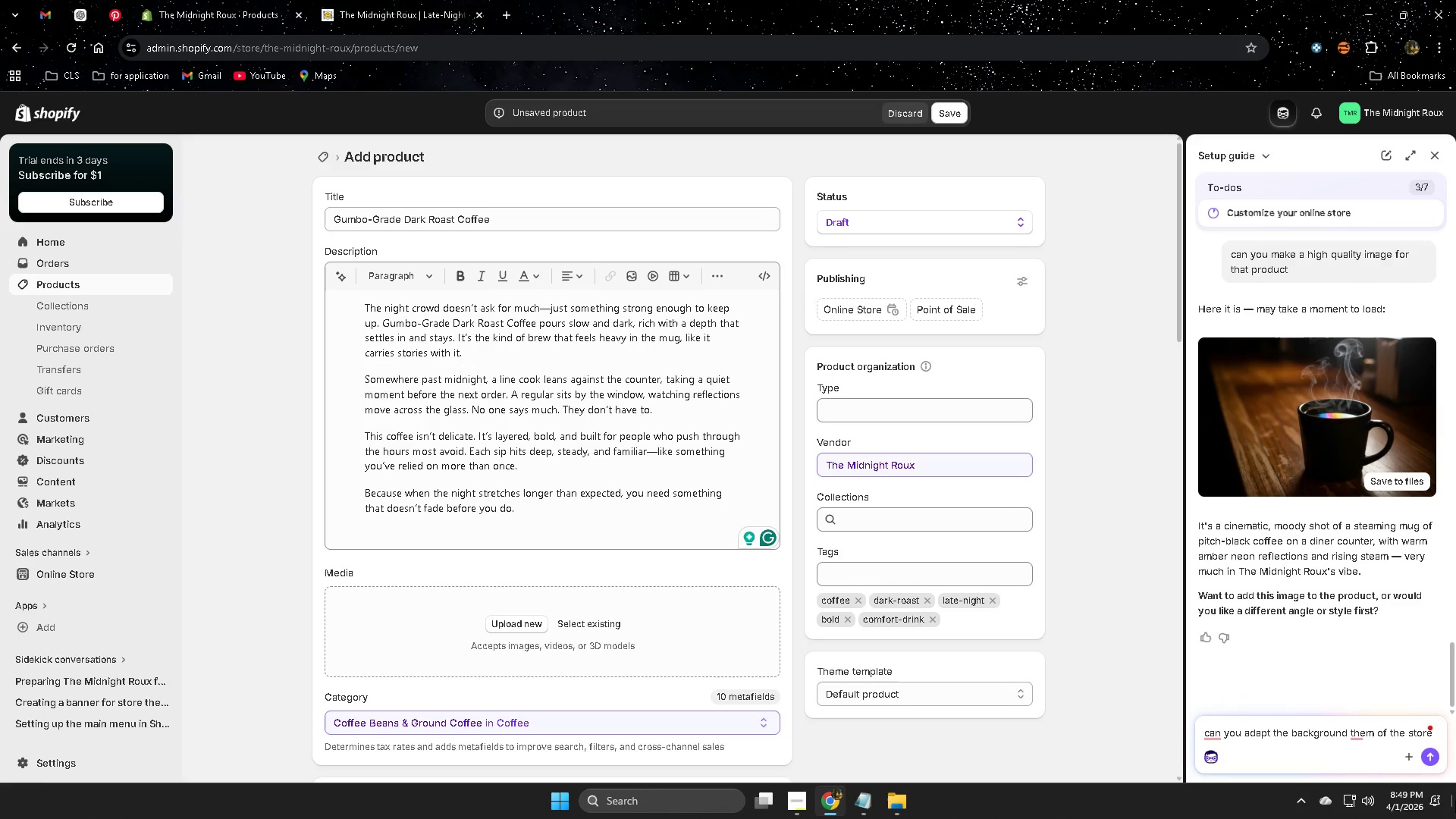 
mouse_move([1367, 732])
 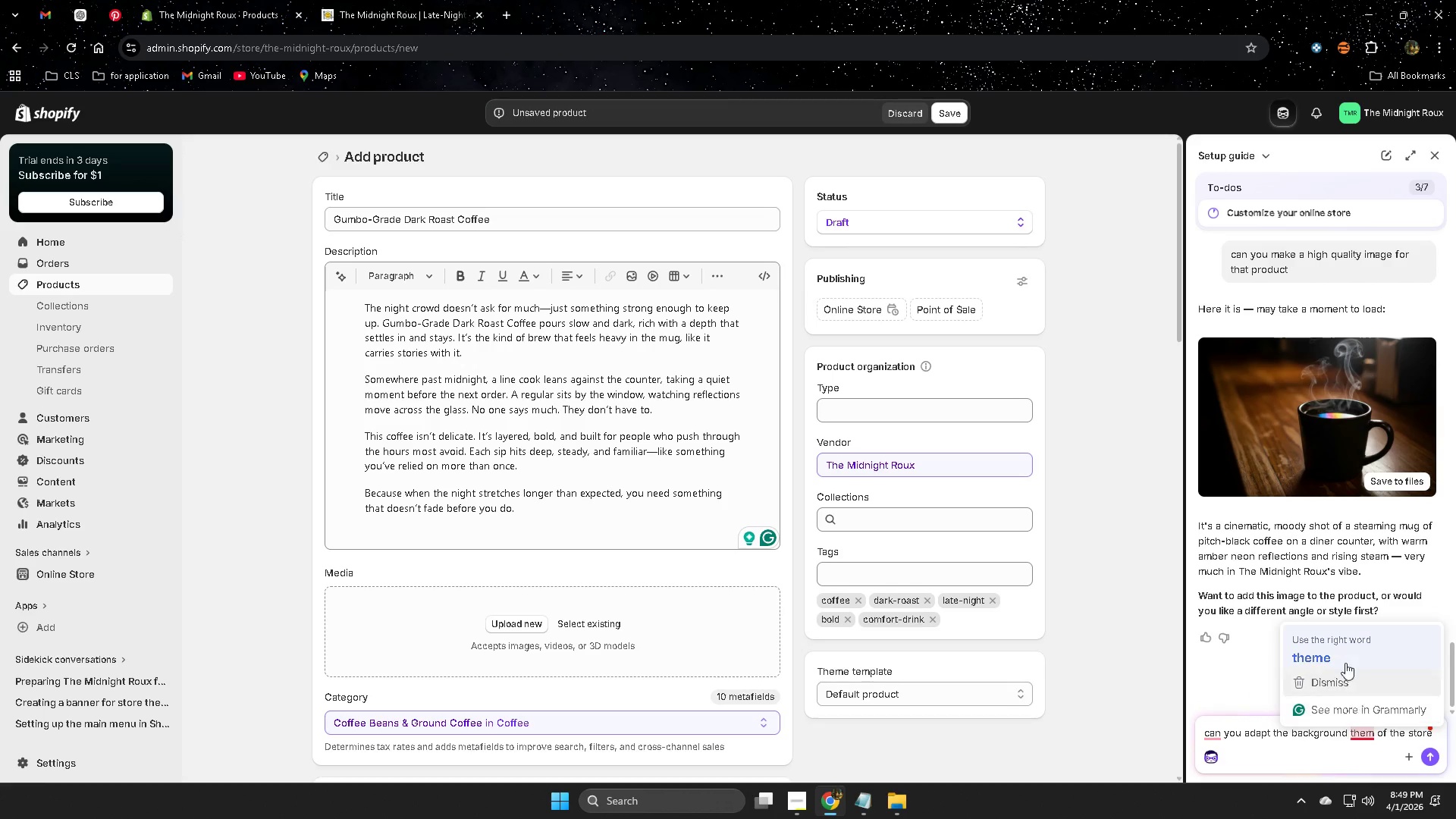 
left_click([1345, 659])
 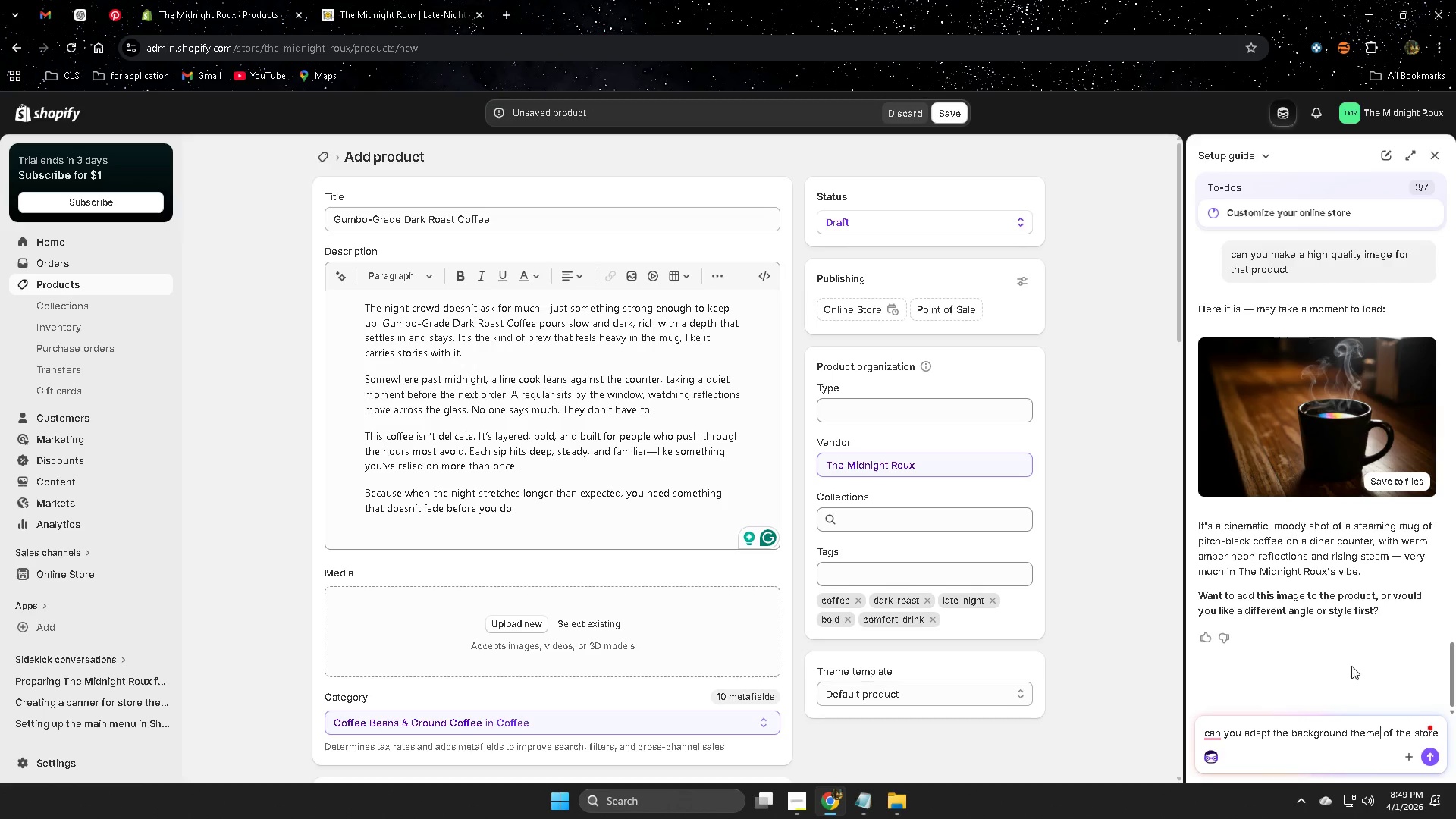 
mouse_move([1423, 756])
 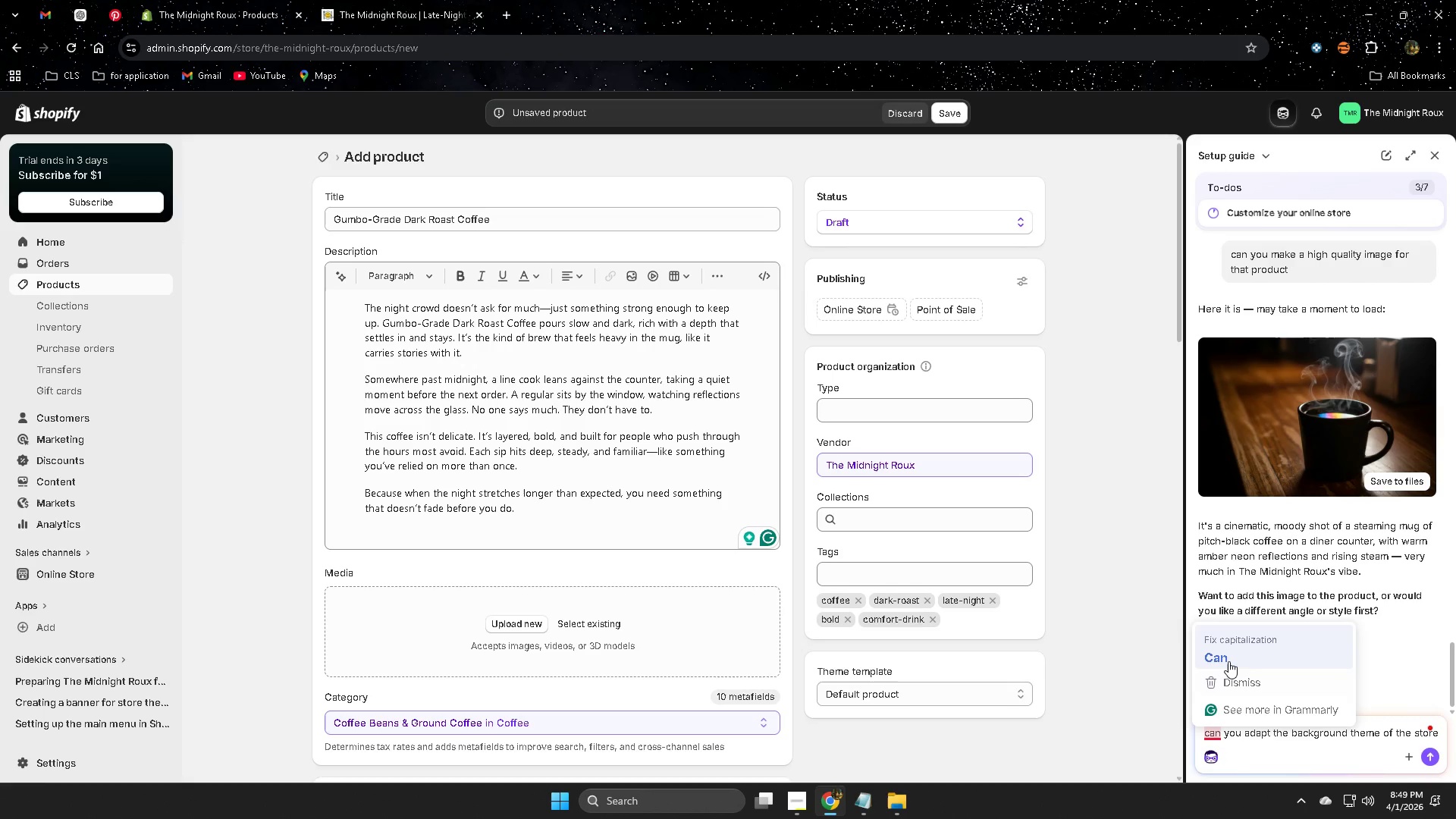 
left_click([1228, 661])
 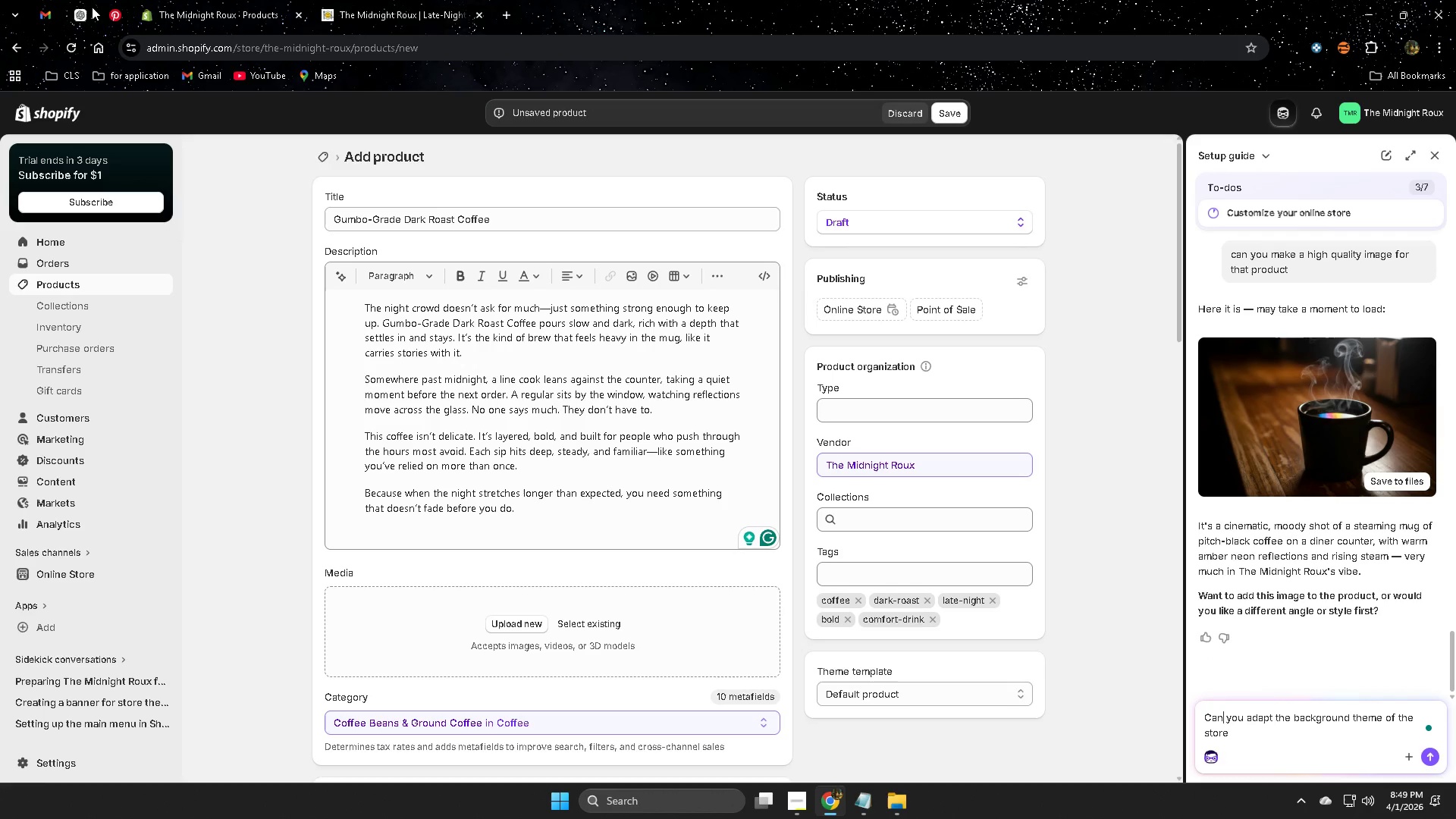 
left_click([85, 8])
 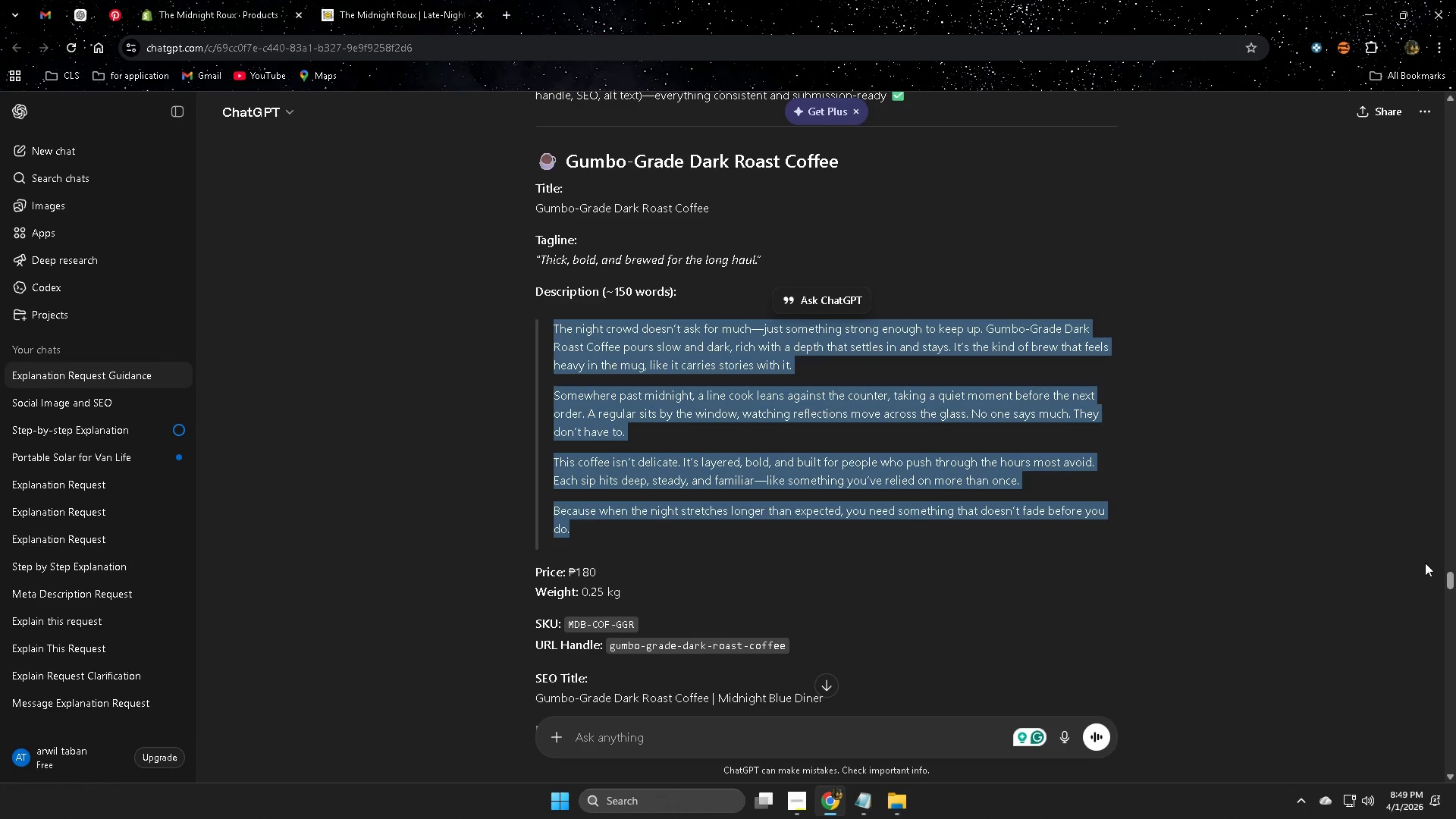 
left_click_drag(start_coordinate=[1450, 576], to_coordinate=[1377, 239])
 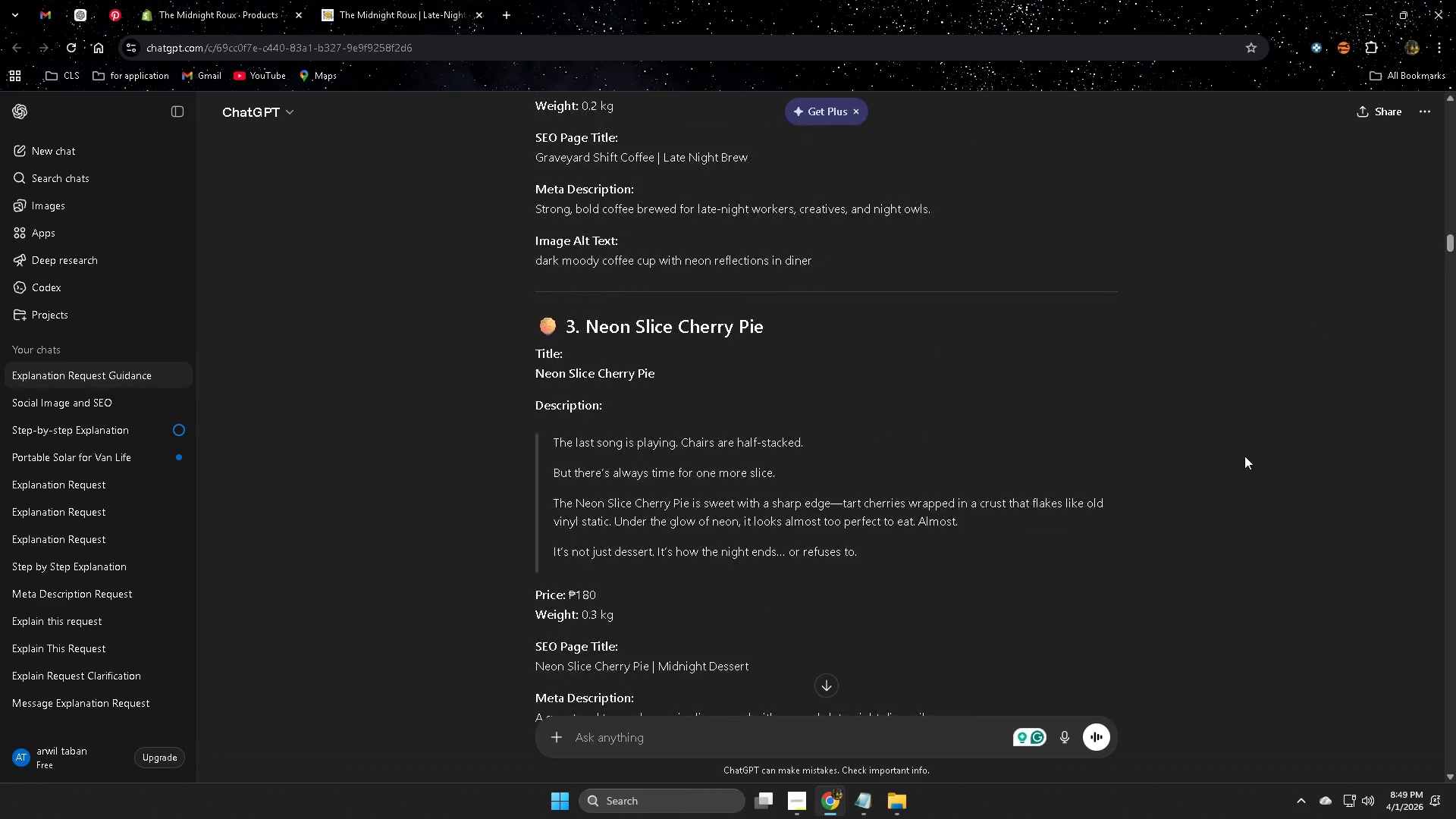 
scroll: coordinate [1228, 481], scroll_direction: up, amount: 6.0
 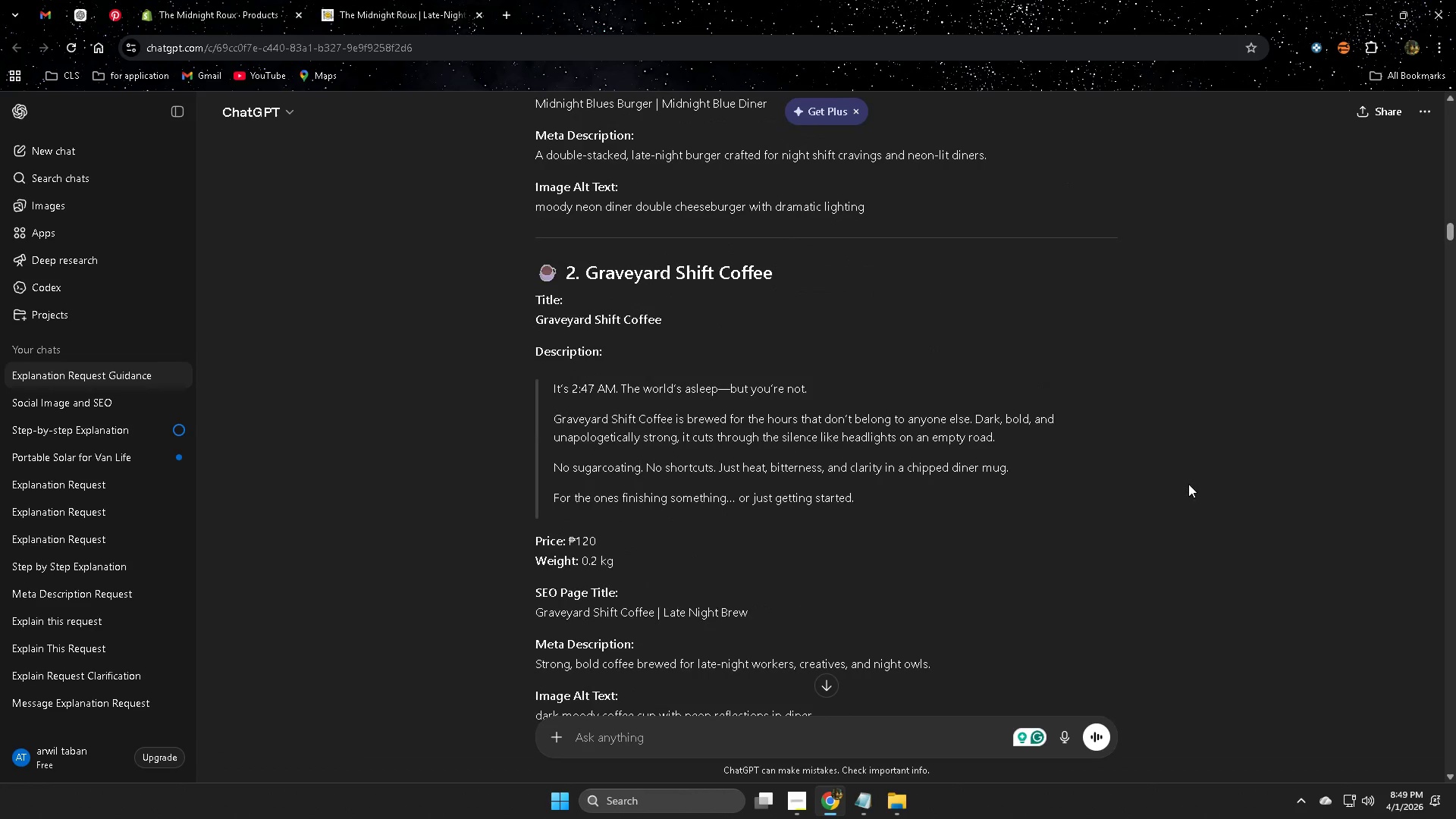 
scroll: coordinate [1157, 485], scroll_direction: down, amount: 19.0
 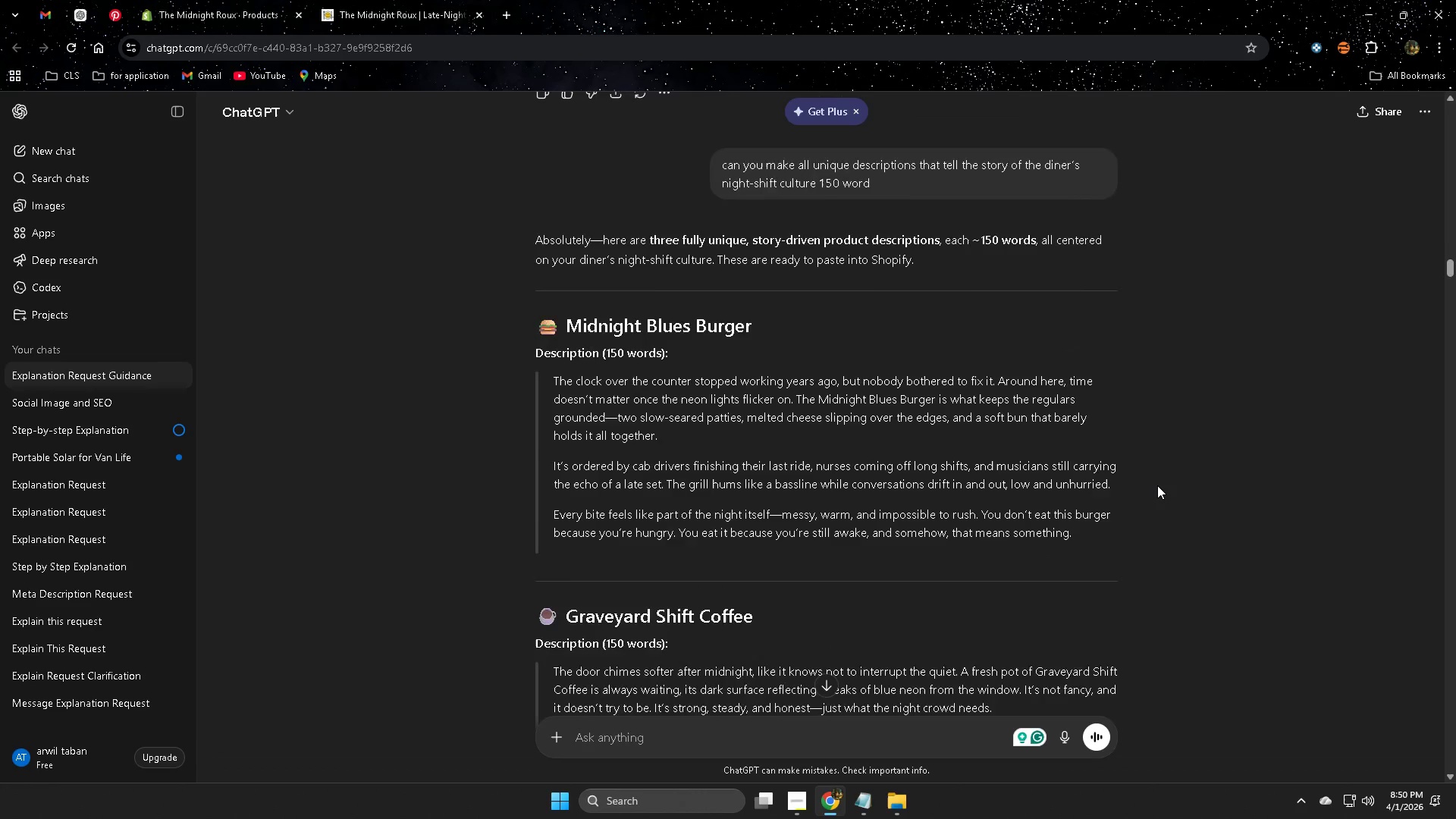 
scroll: coordinate [1142, 488], scroll_direction: up, amount: 57.0
 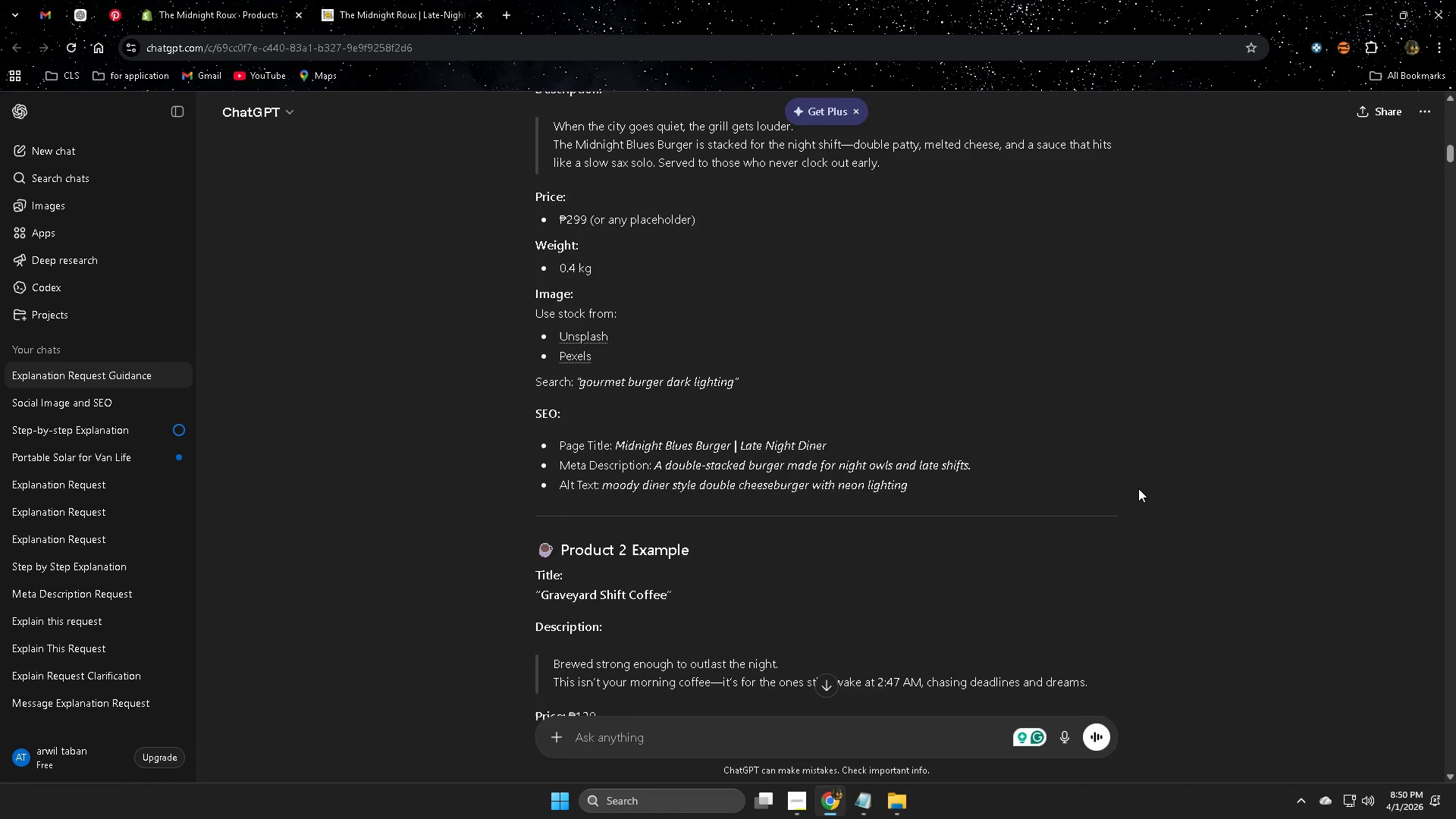 
scroll: coordinate [1134, 487], scroll_direction: up, amount: 9.0
 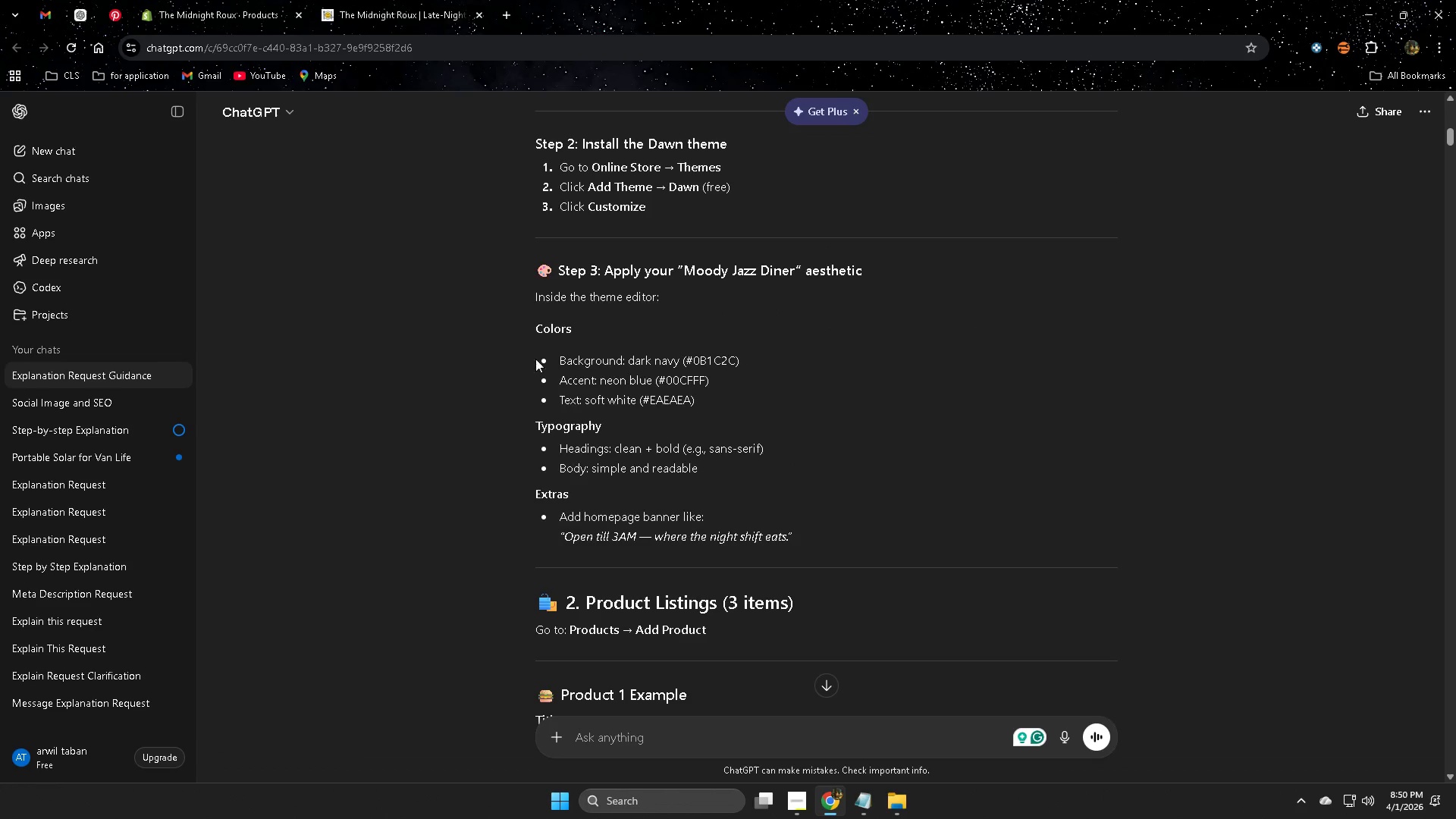 
left_click_drag(start_coordinate=[560, 353], to_coordinate=[695, 402])
 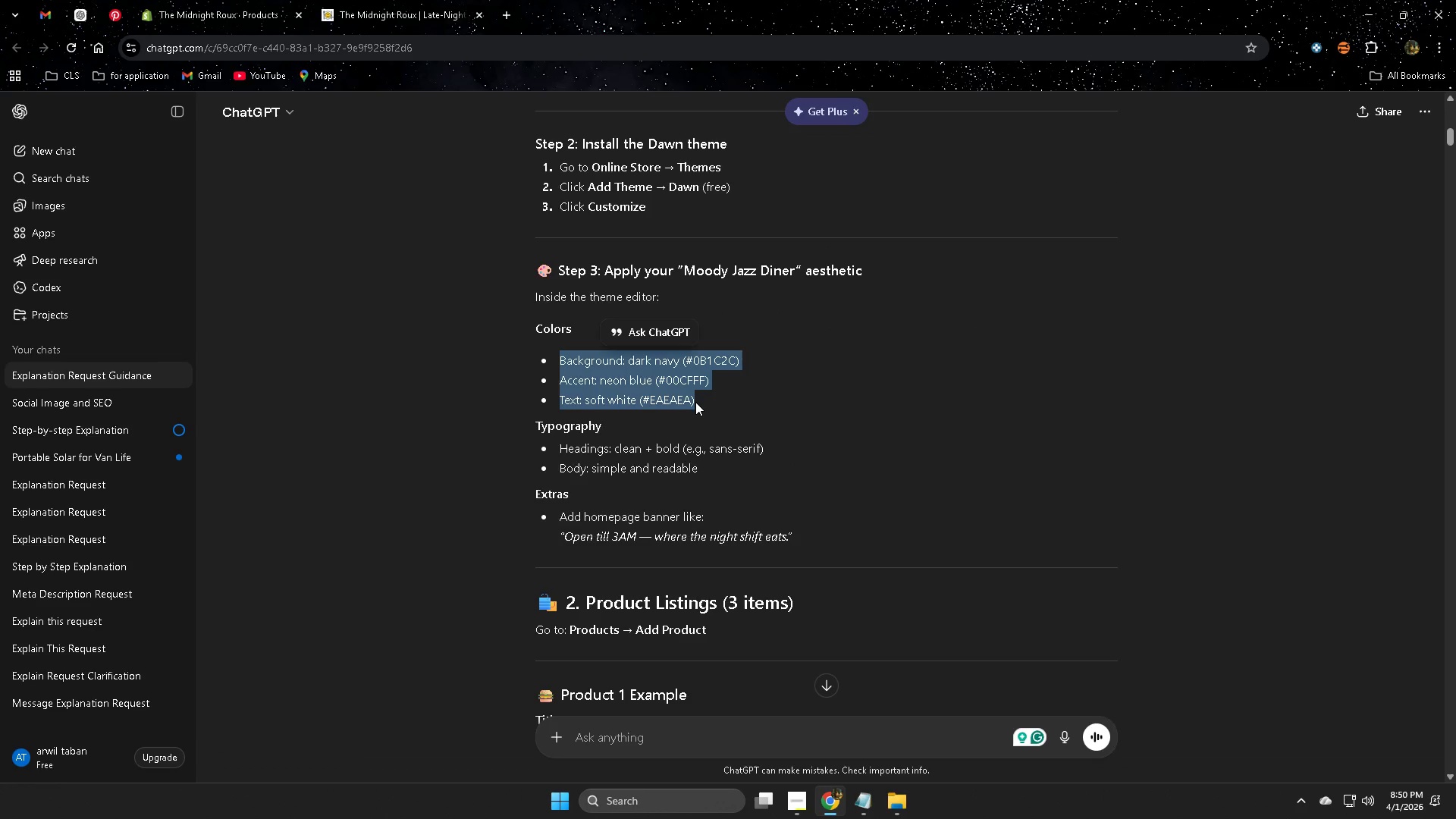 
key(Control+ControlLeft)
 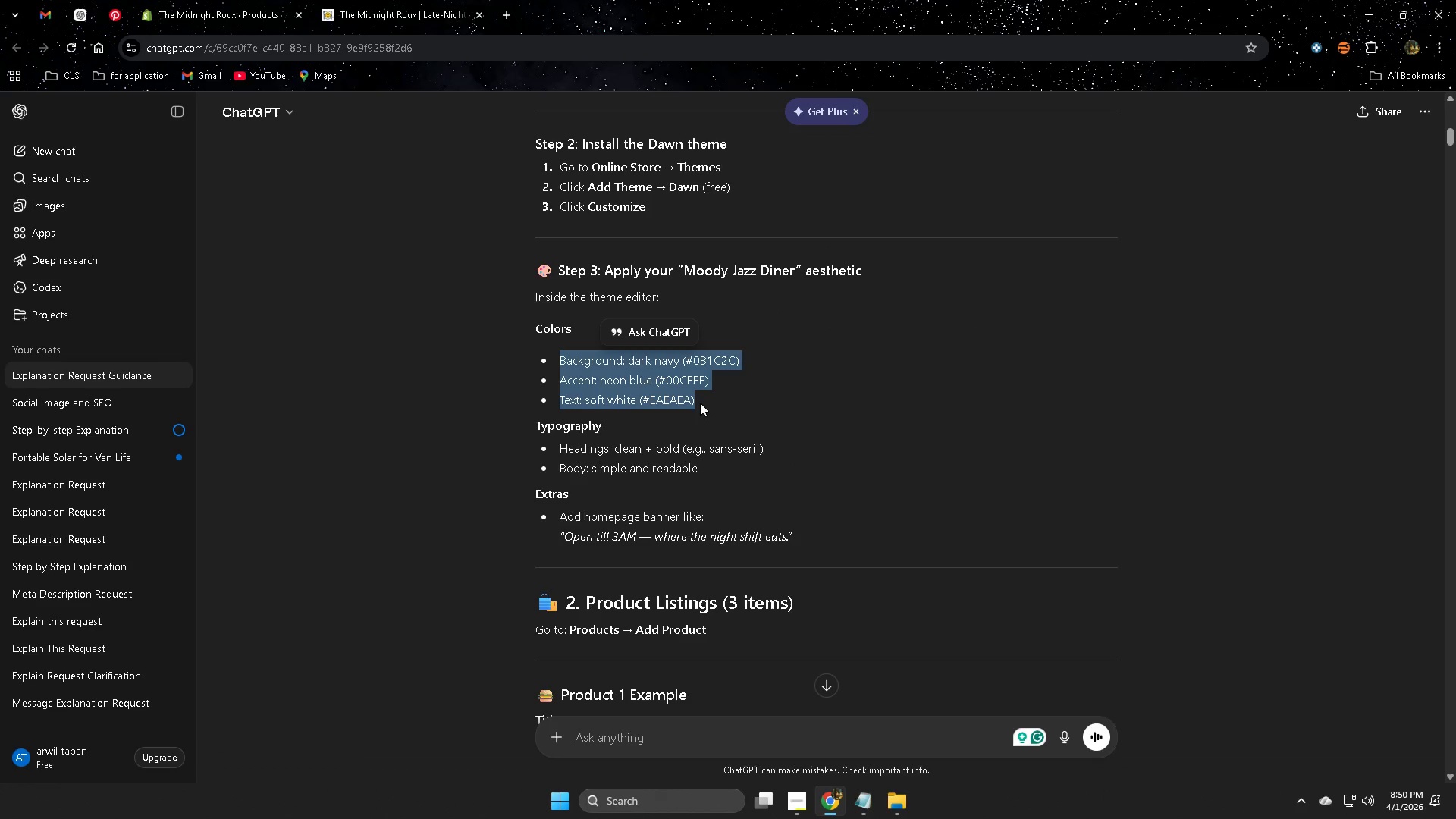 
key(Control+C)
 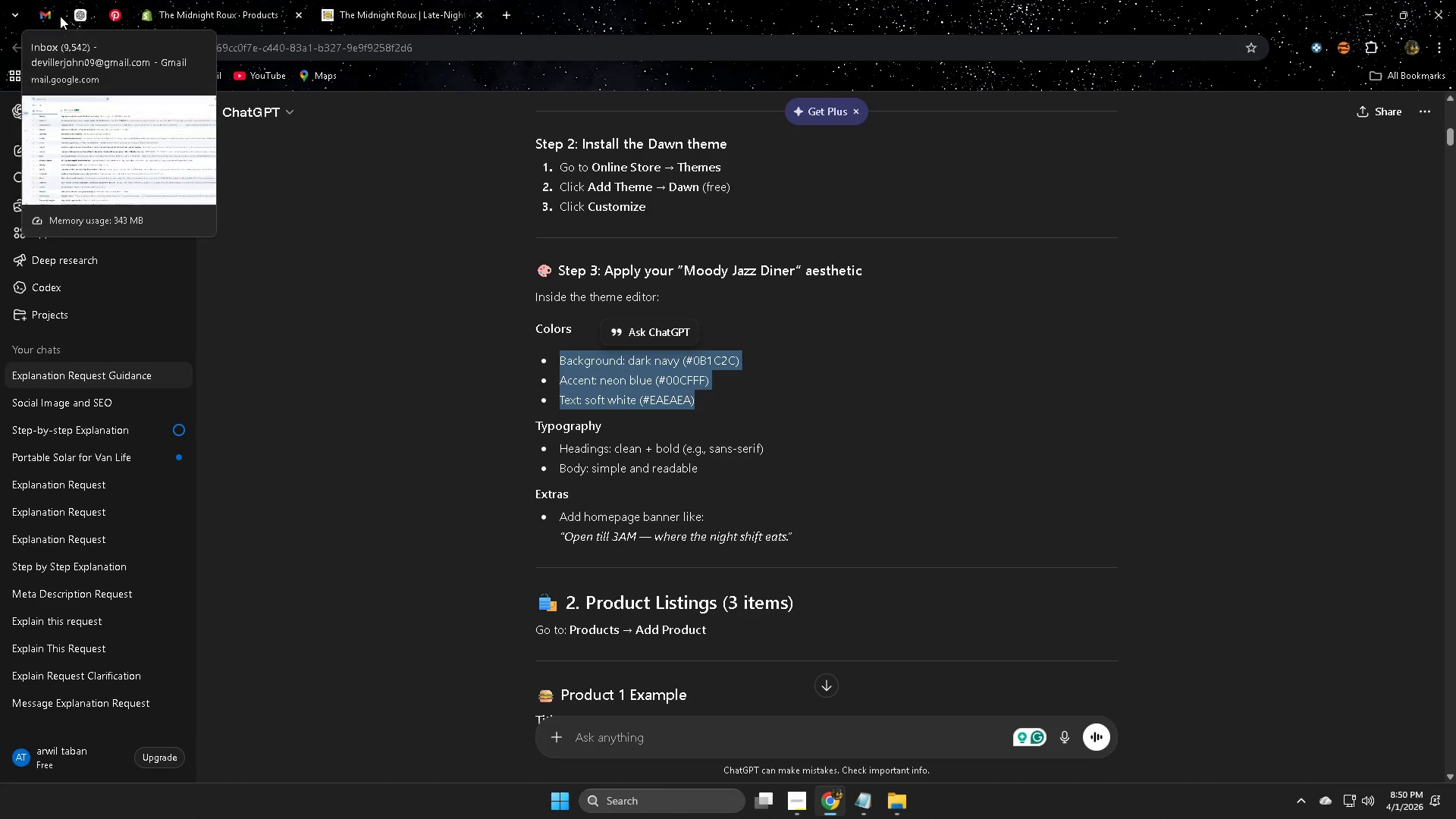 
left_click([178, 17])
 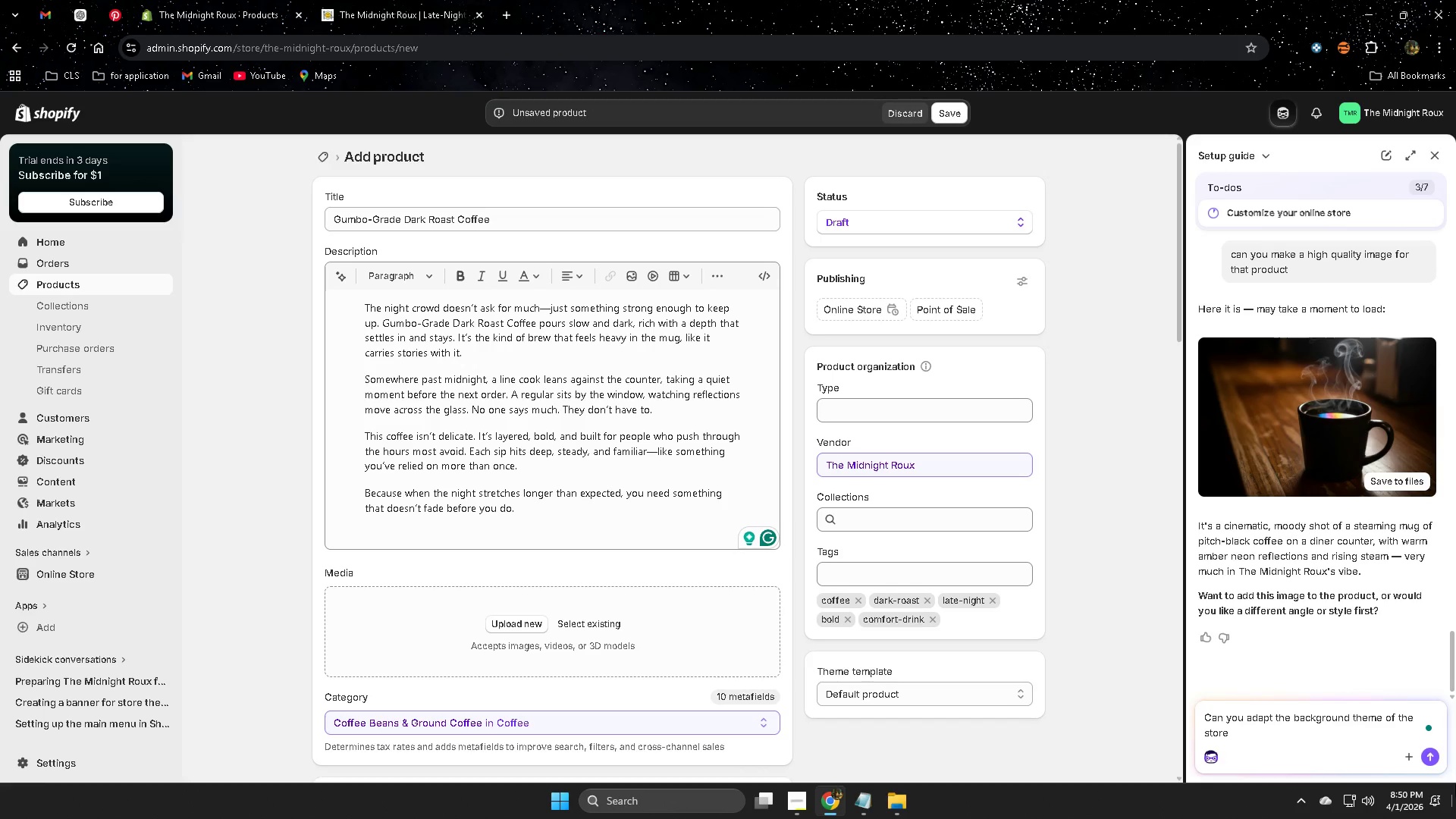 
hold_key(key=ControlLeft, duration=0.33)
 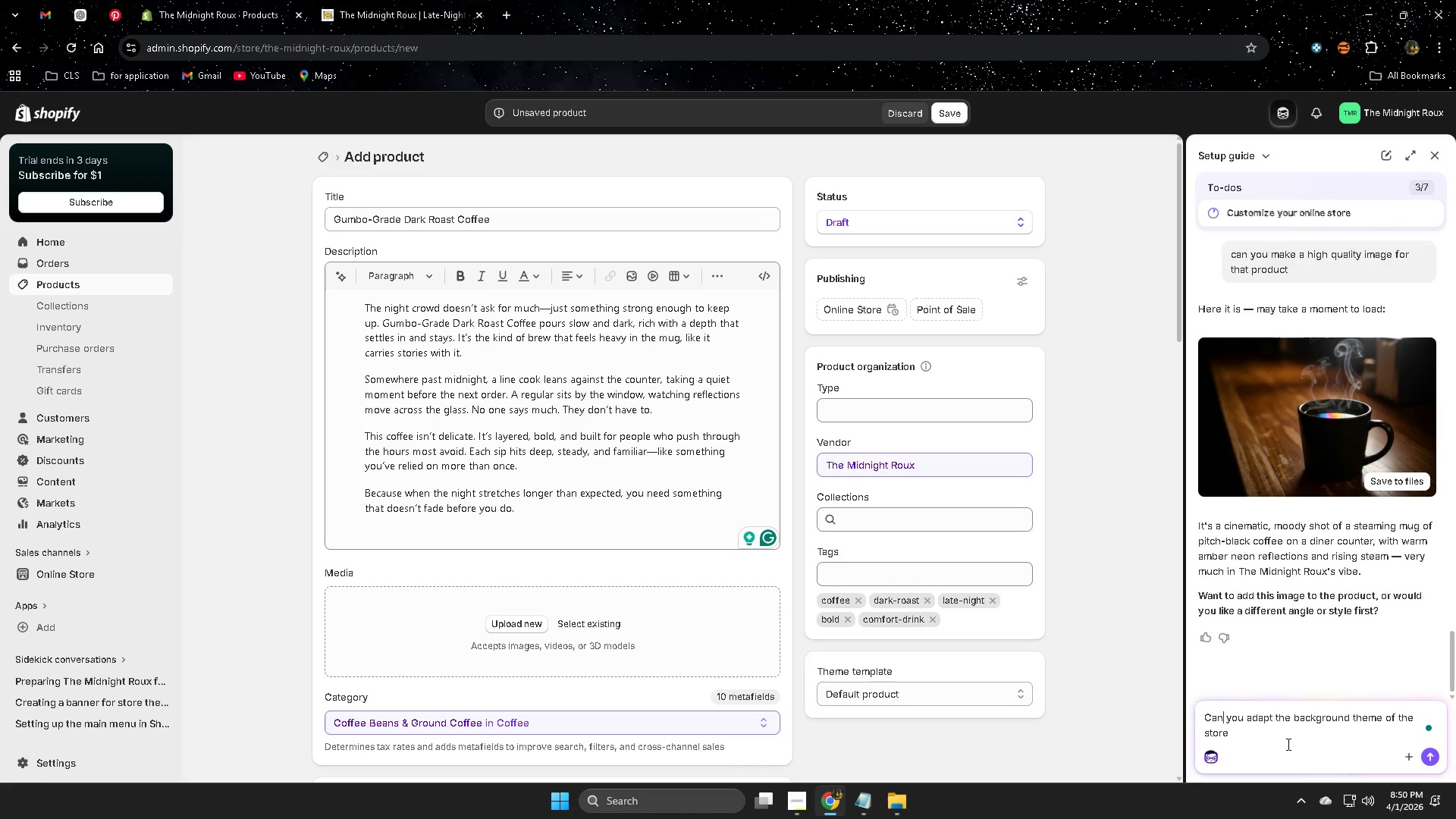 
left_click([1283, 742])
 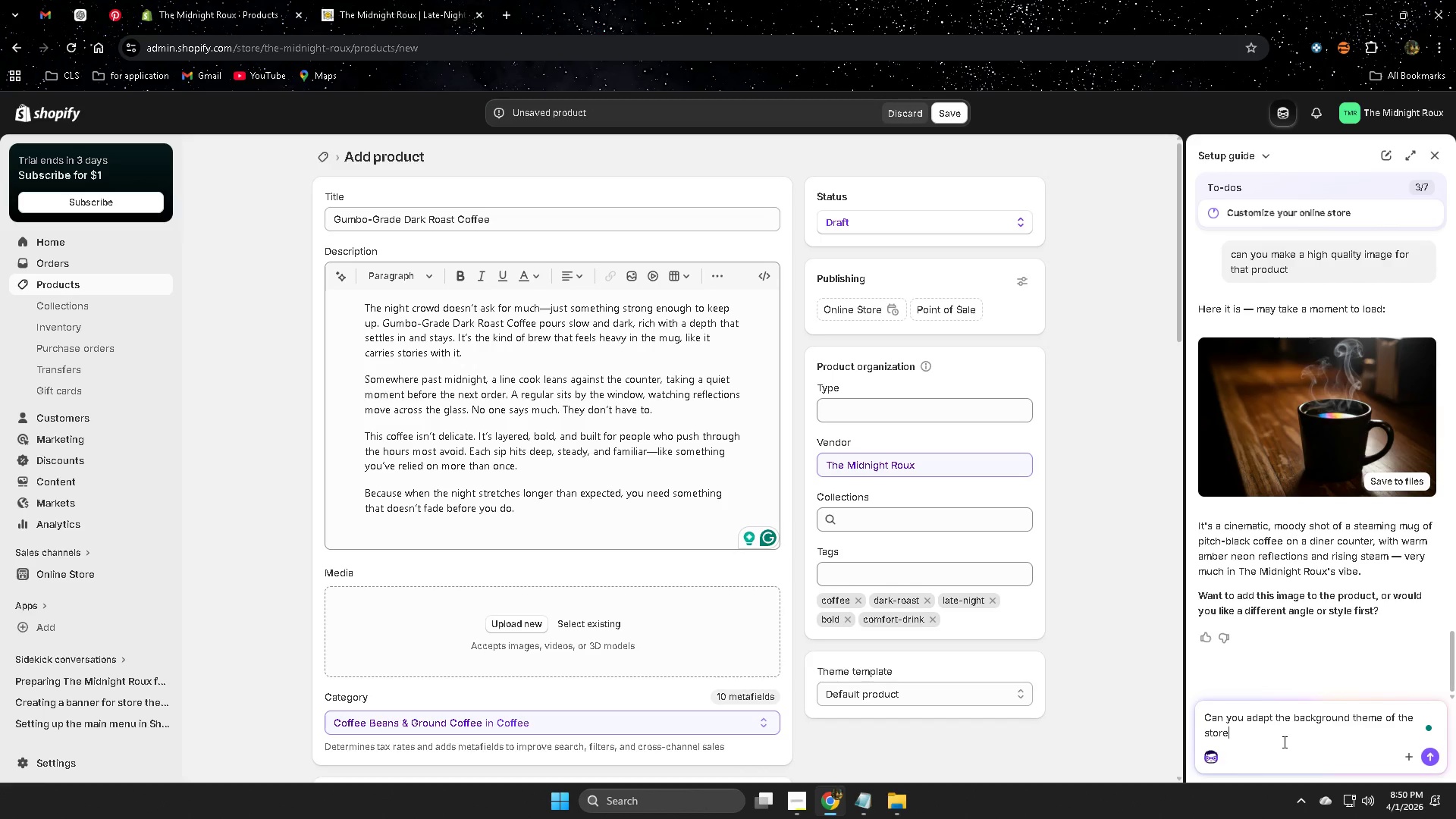 
key(Space)
 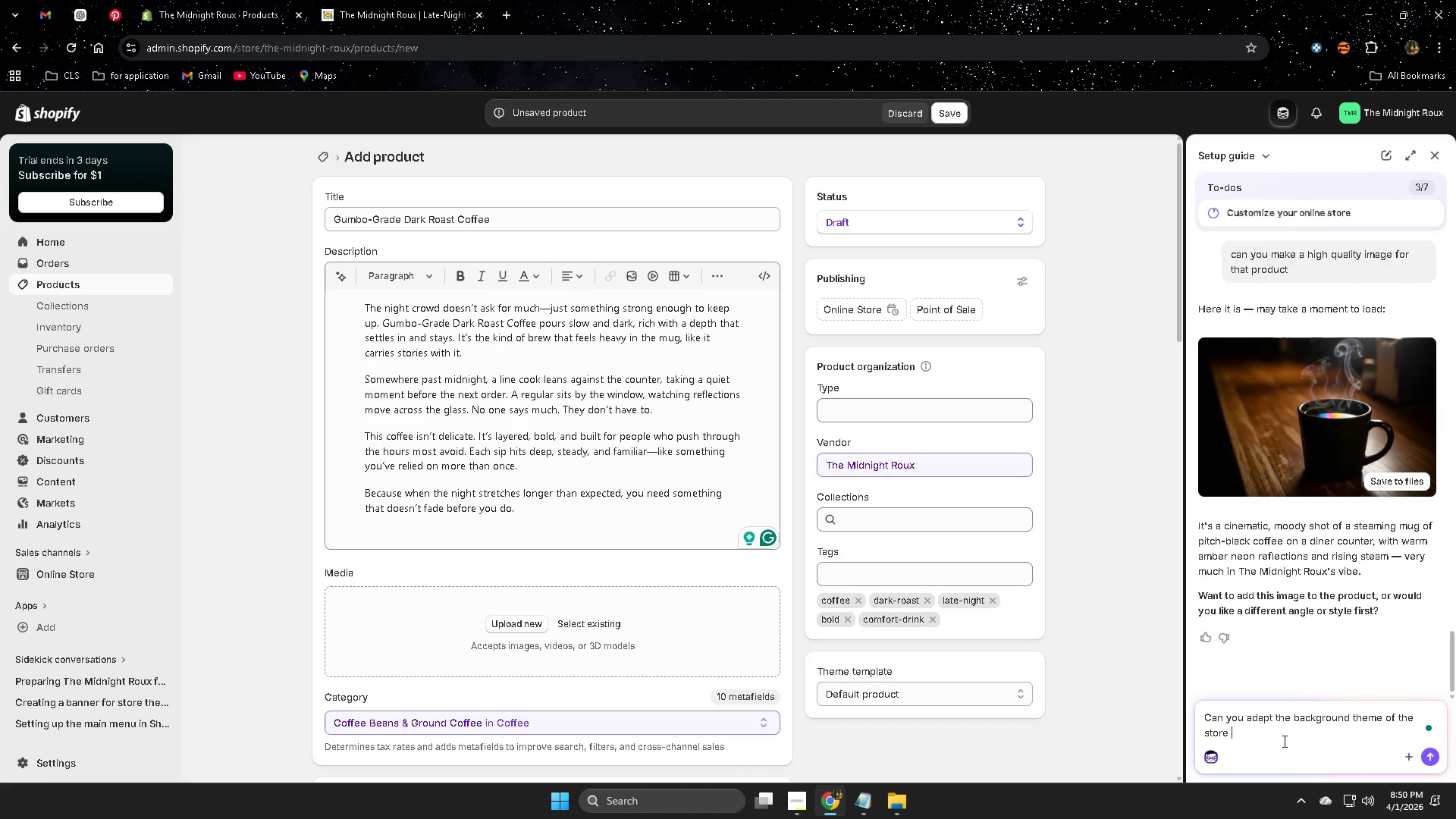 
key(Control+ControlLeft)
 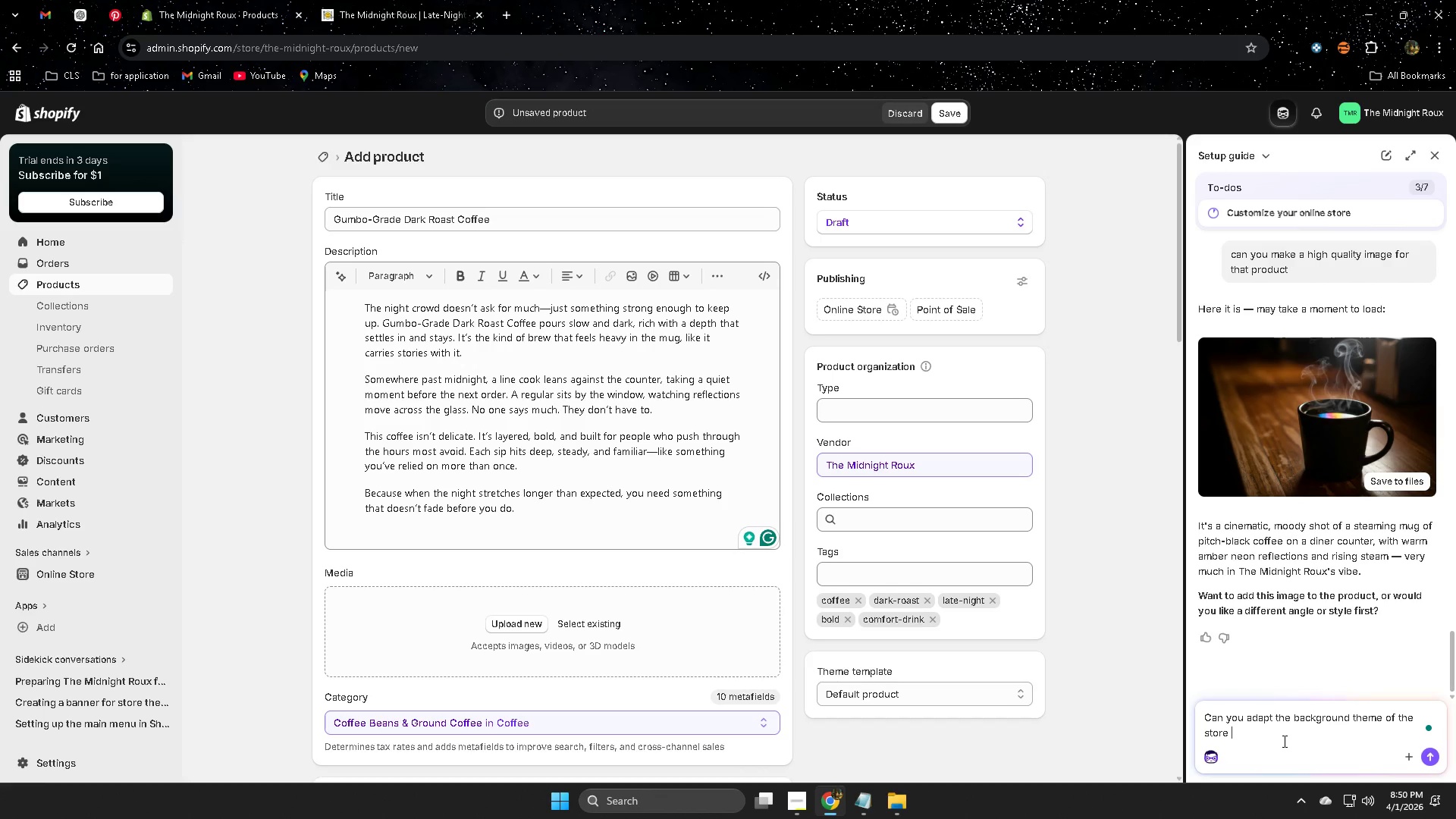 
key(Control+V)
 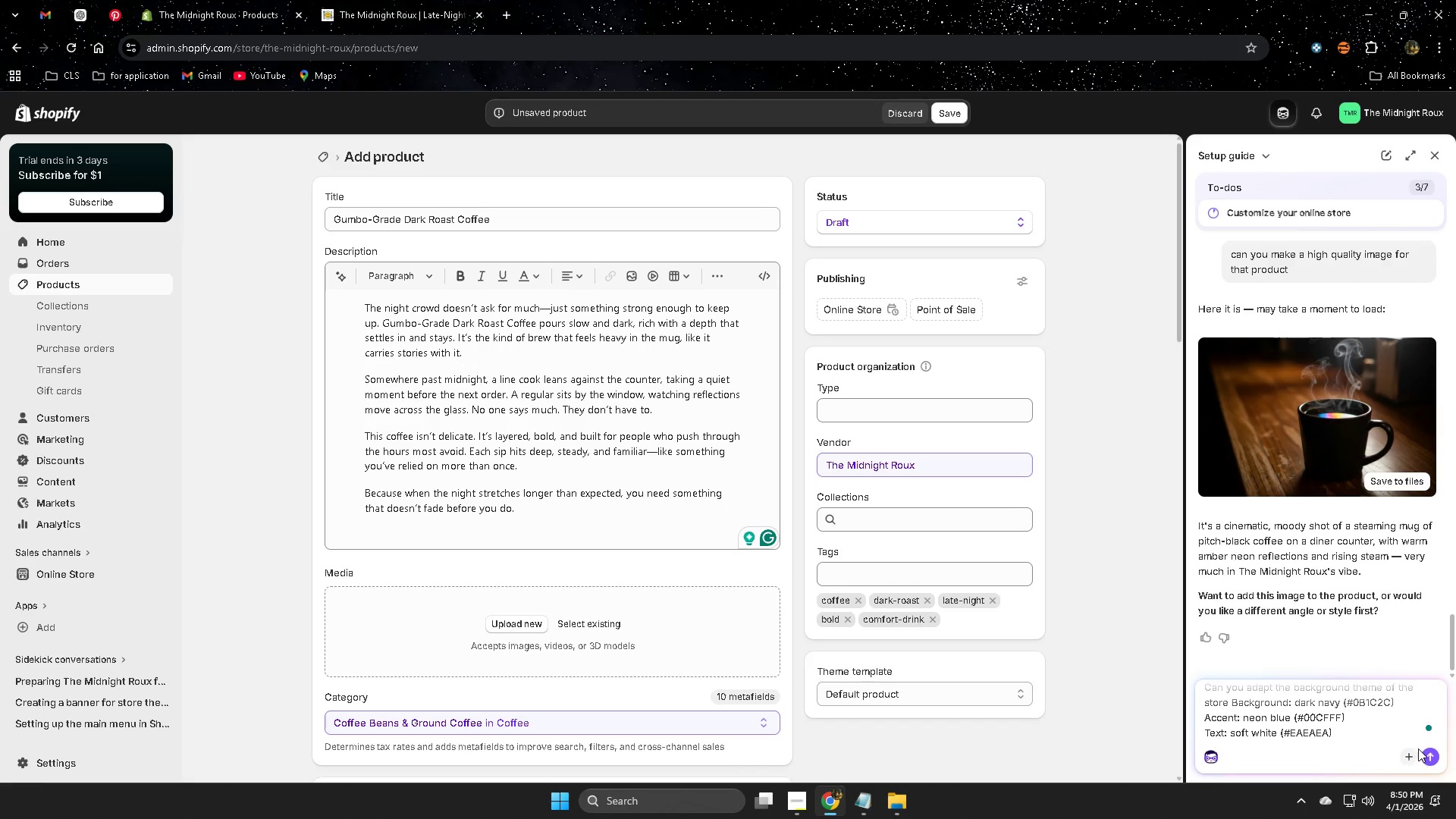 
left_click([1432, 755])
 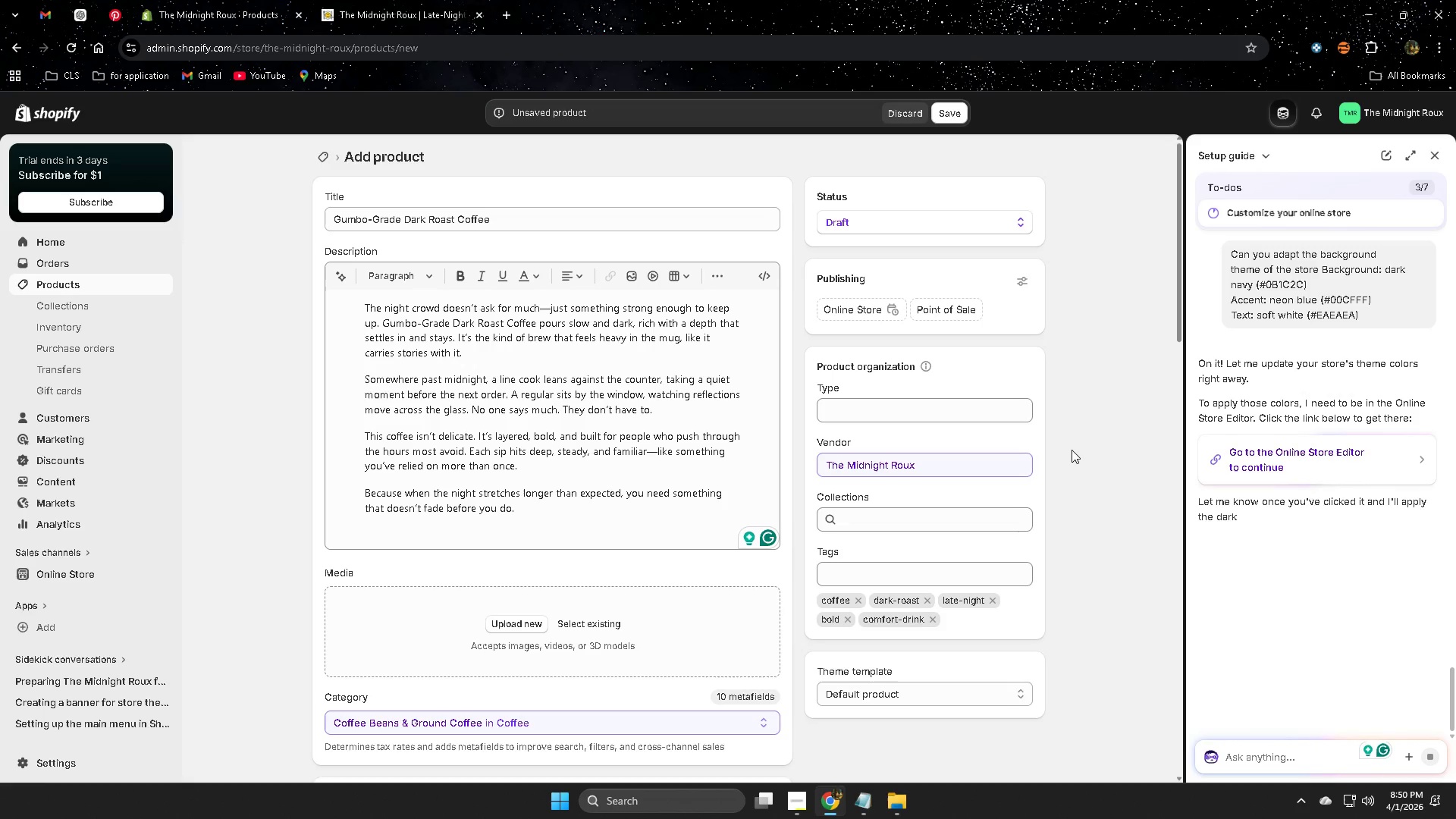 
wait(14.08)
 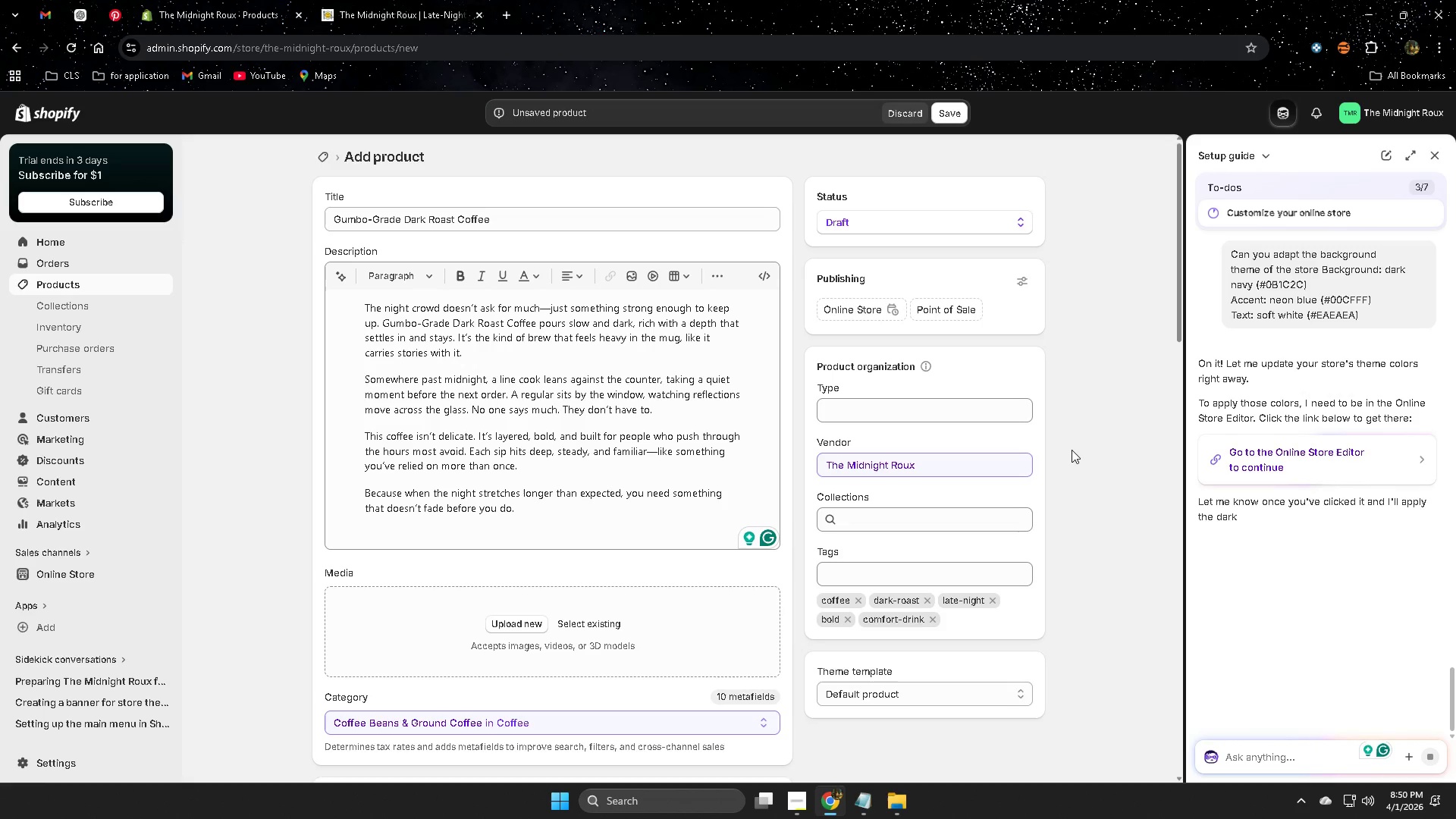 
left_click([1273, 472])
 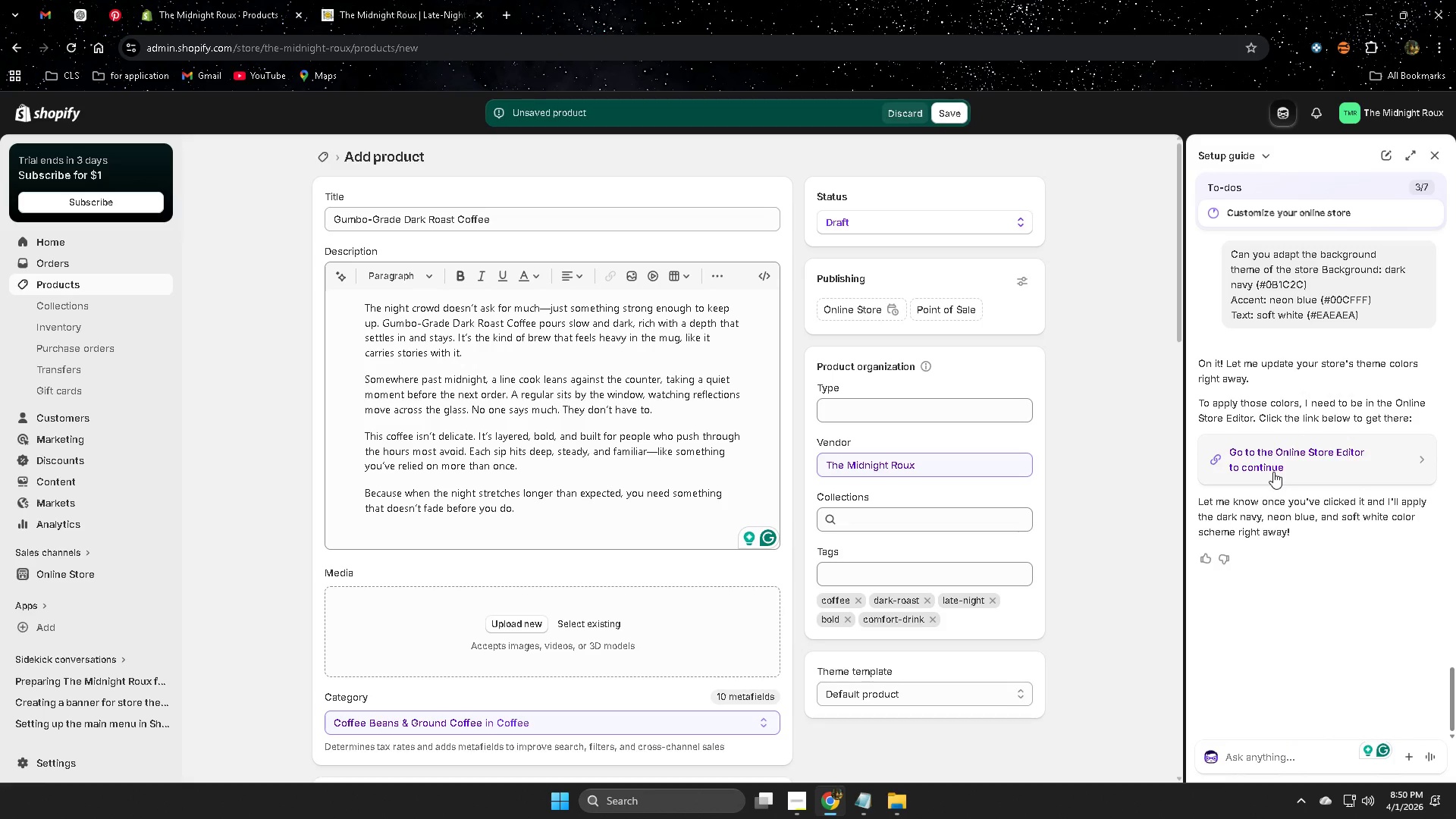 
left_click([1273, 472])
 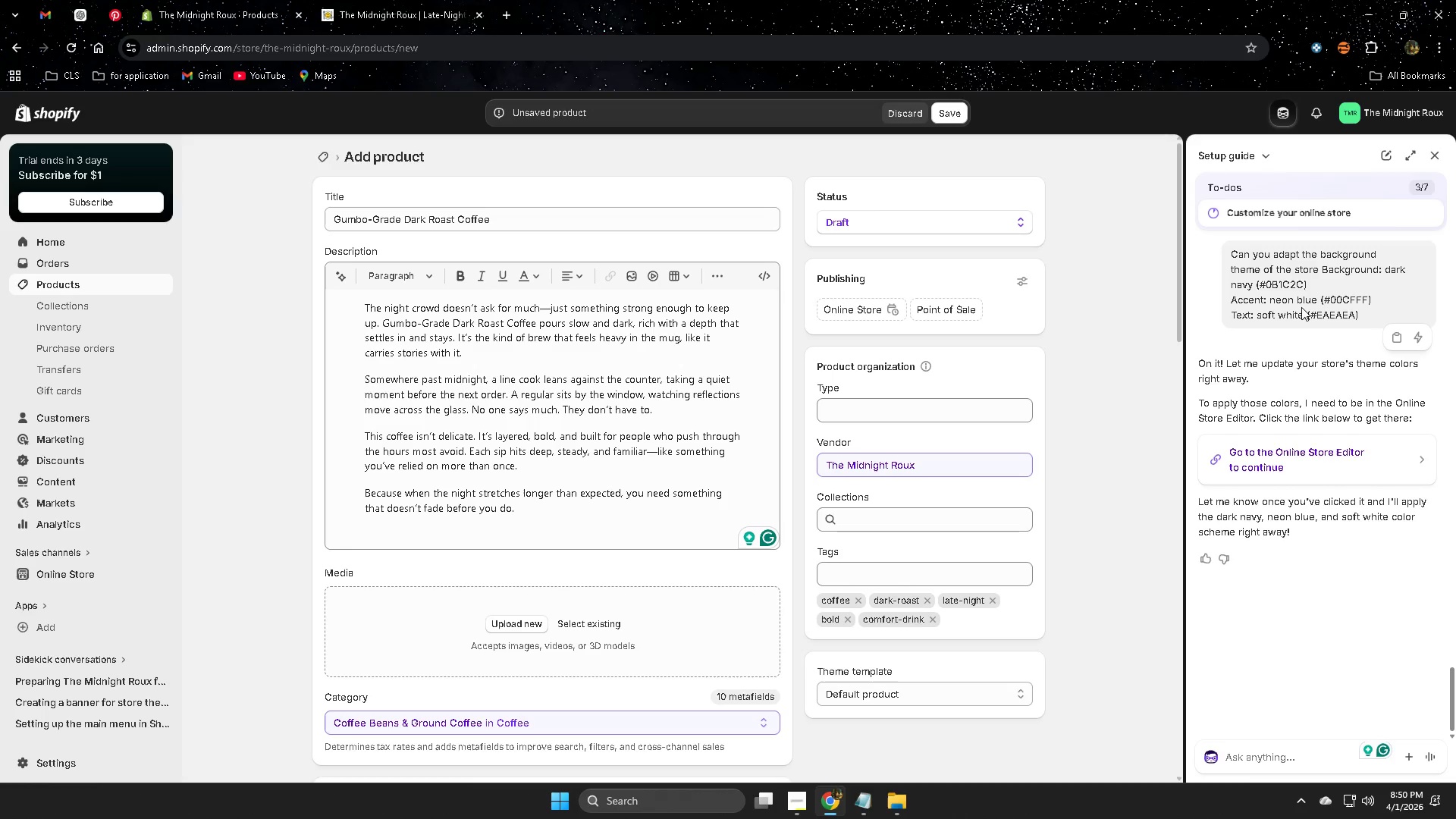 
left_click([1335, 428])
 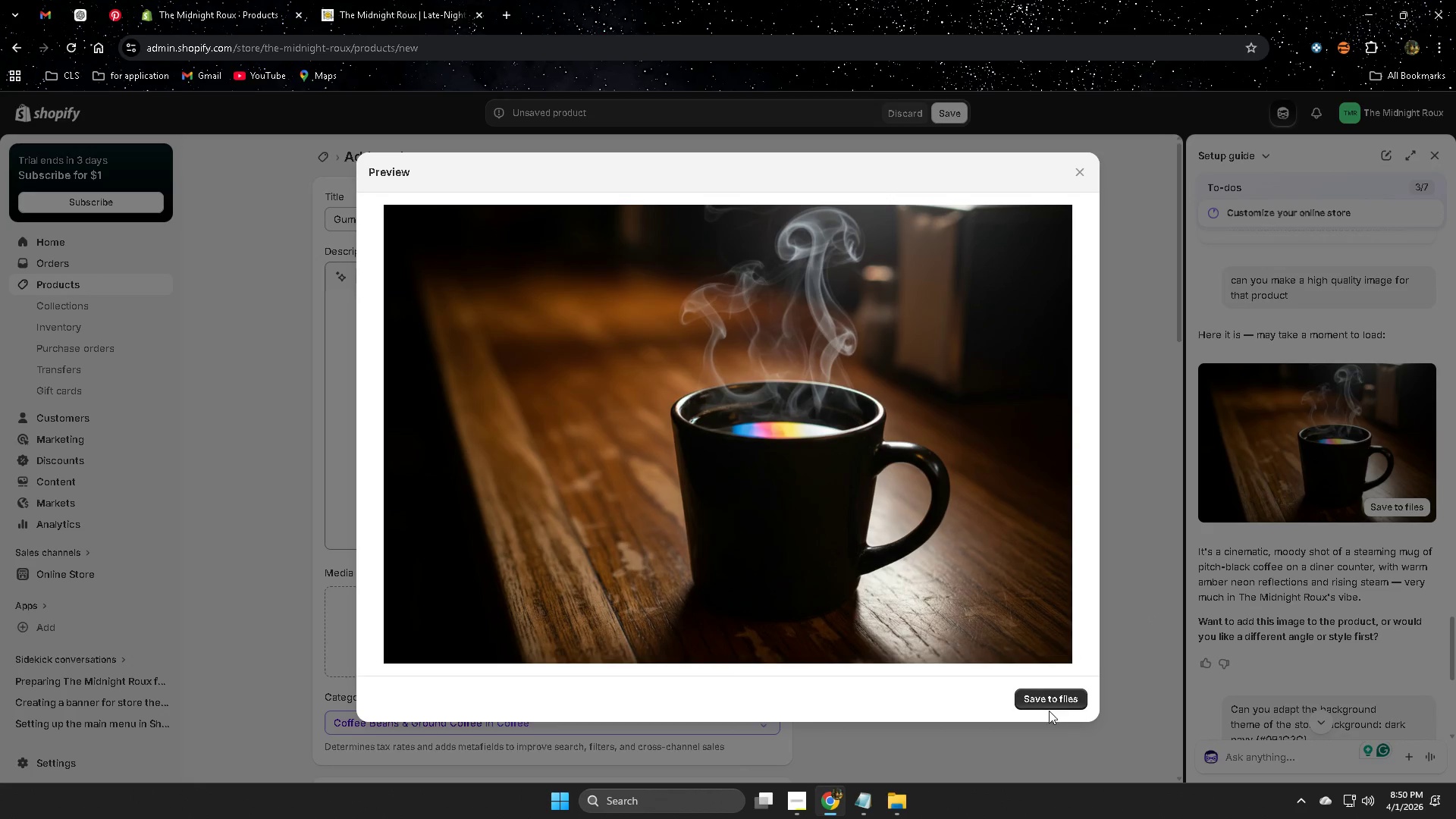 
scroll: coordinate [1392, 455], scroll_direction: up, amount: 6.0
 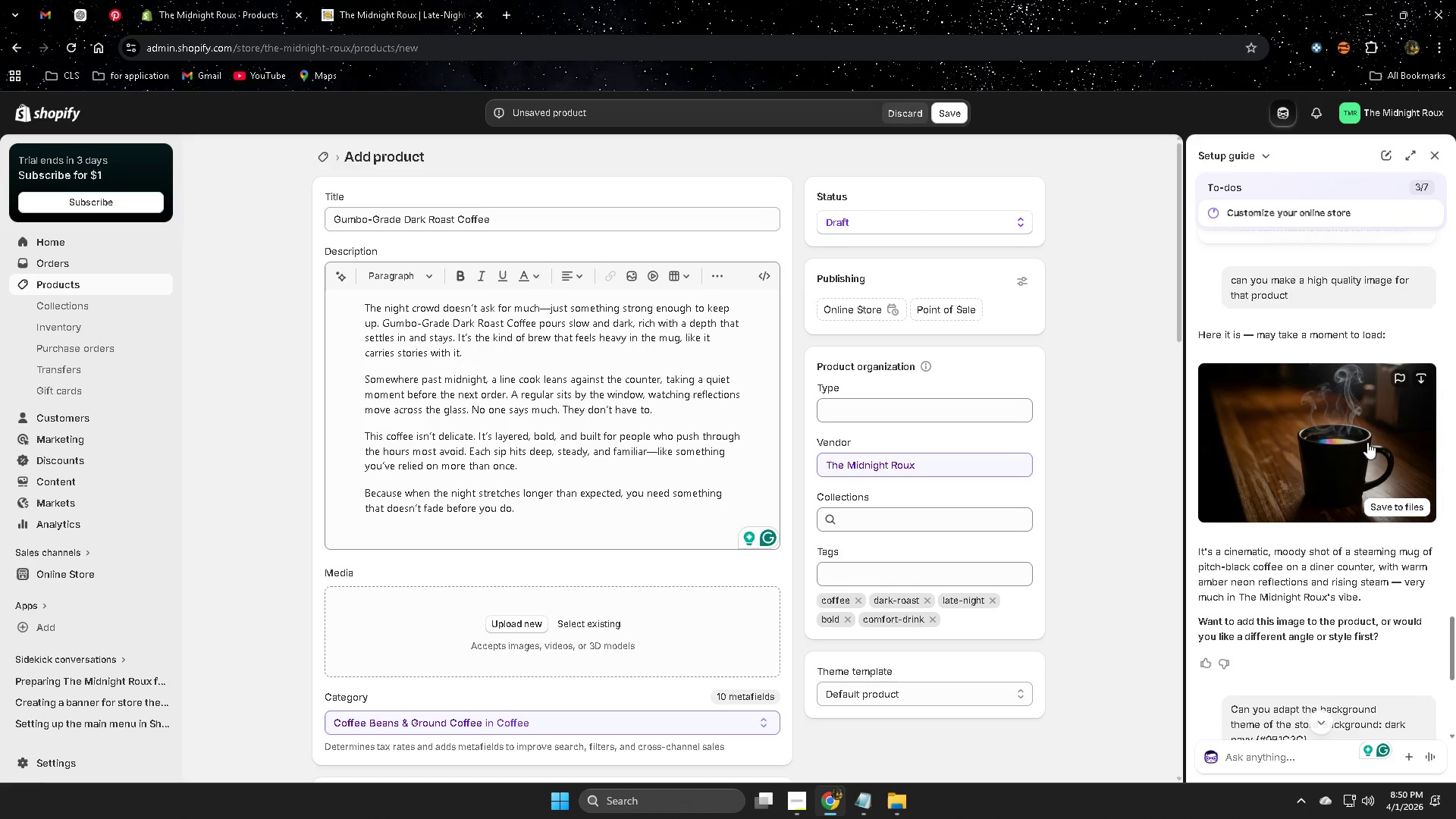 
left_click([1051, 699])
 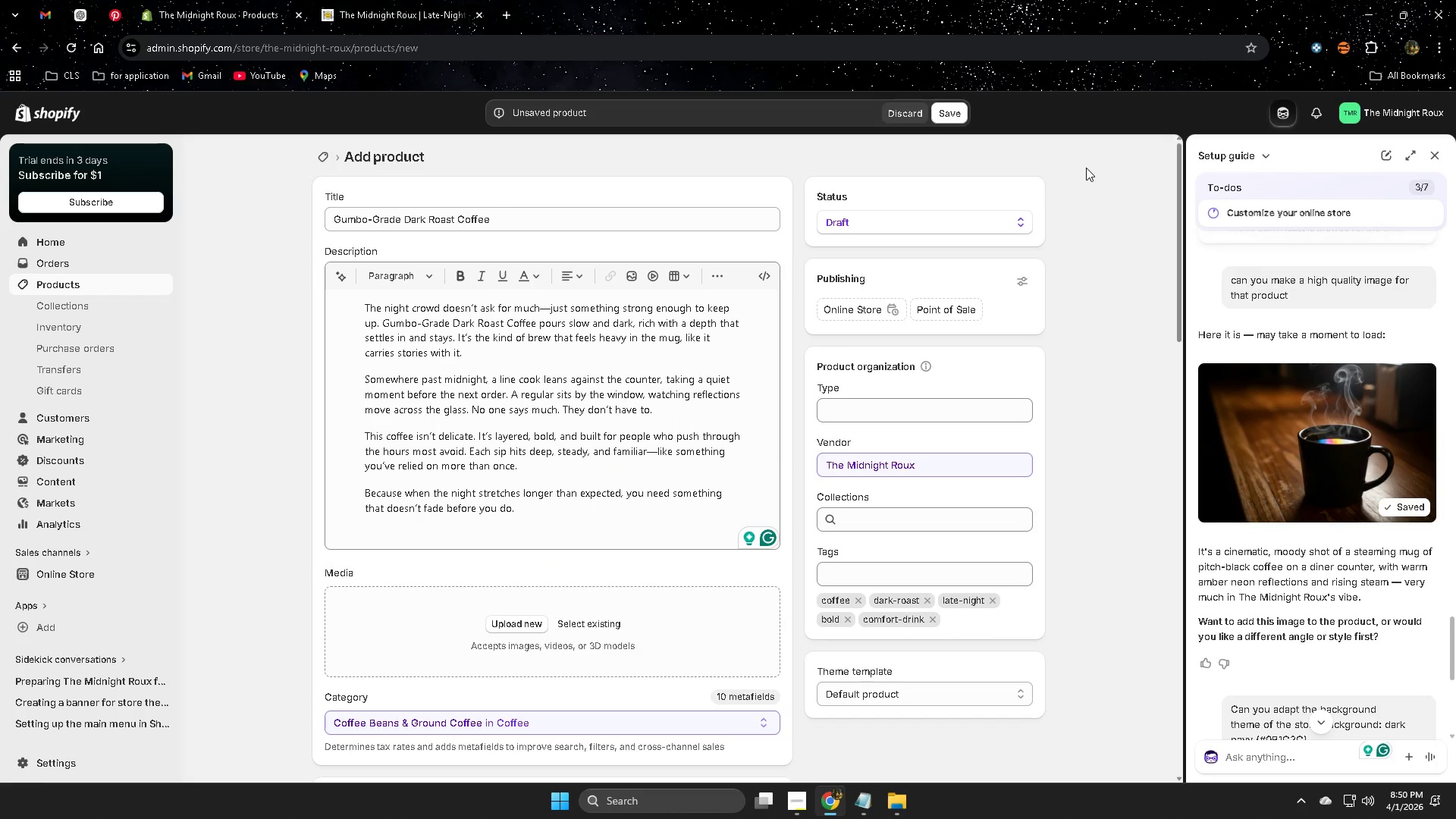 
left_click([509, 608])
 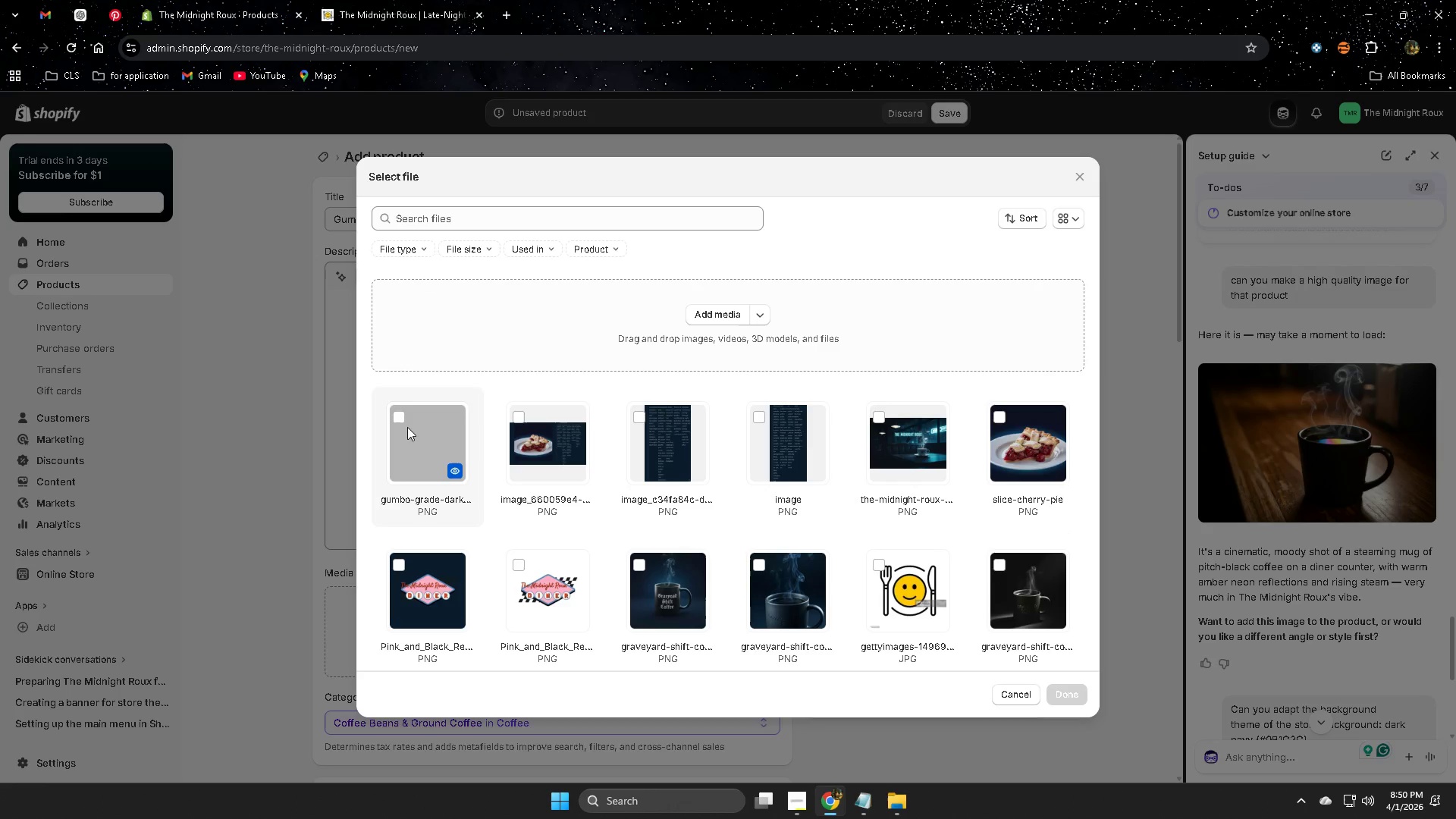 
left_click([399, 420])
 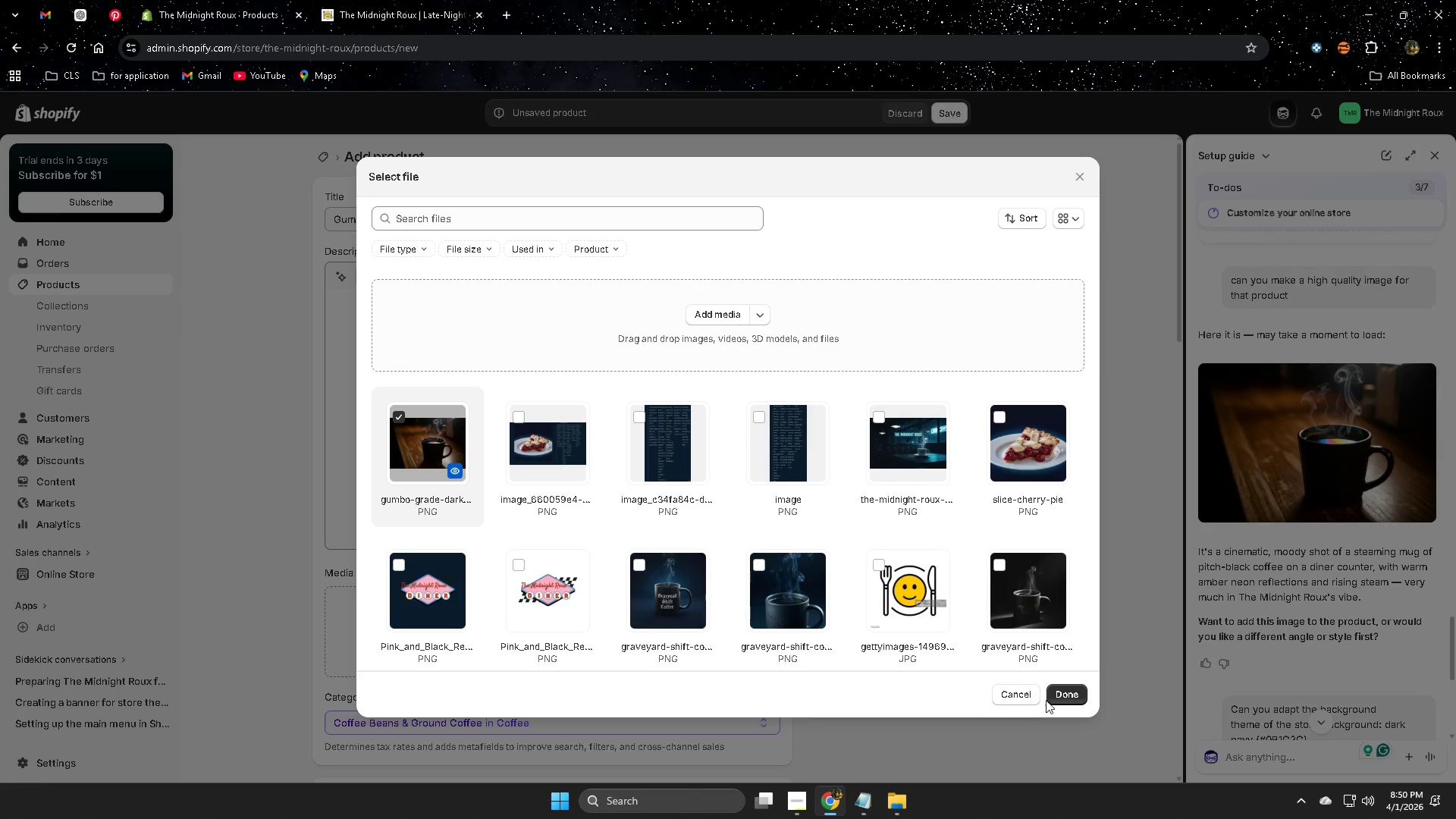 
left_click([1062, 697])
 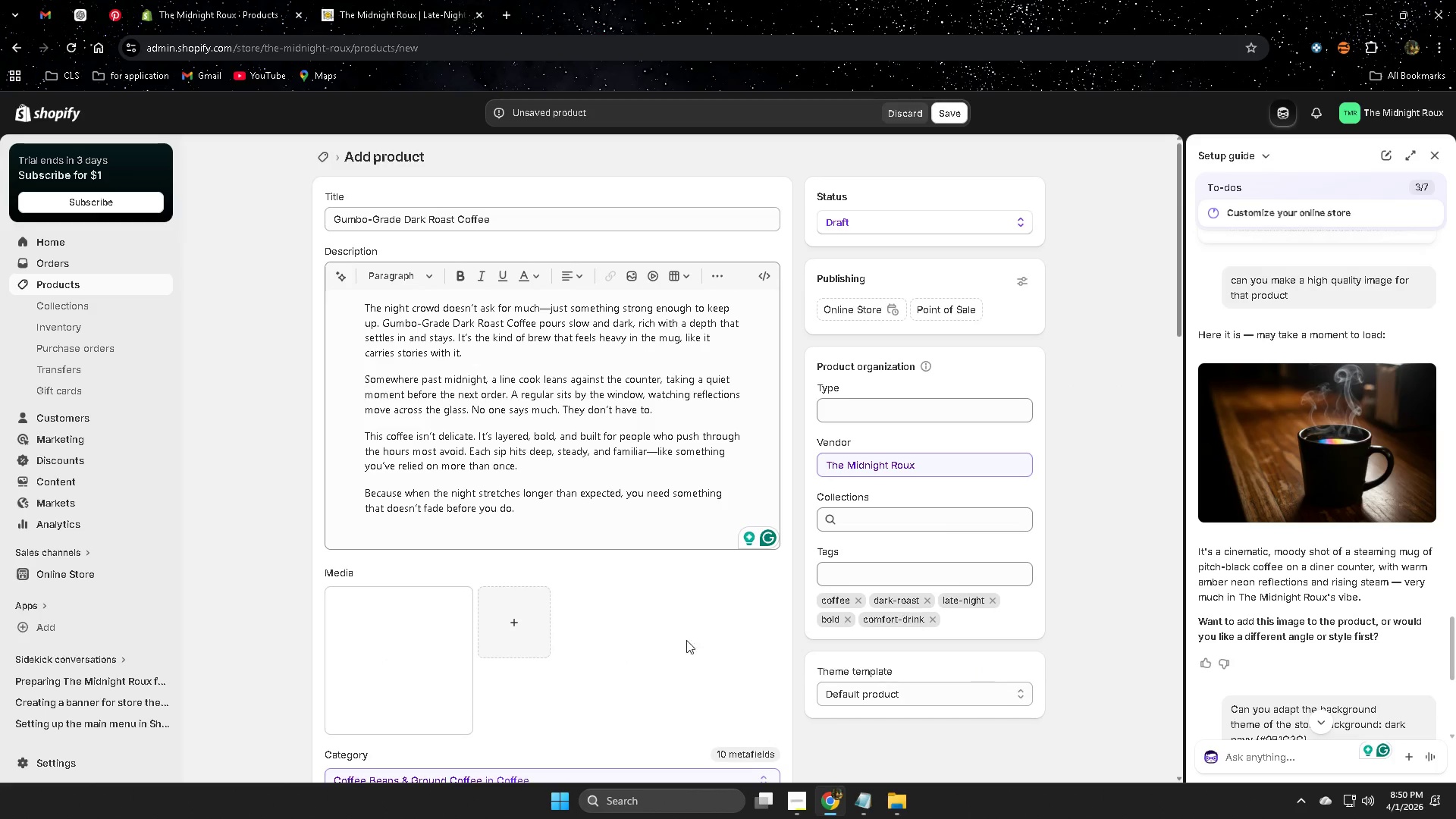 
scroll: coordinate [504, 648], scroll_direction: down, amount: 2.0
 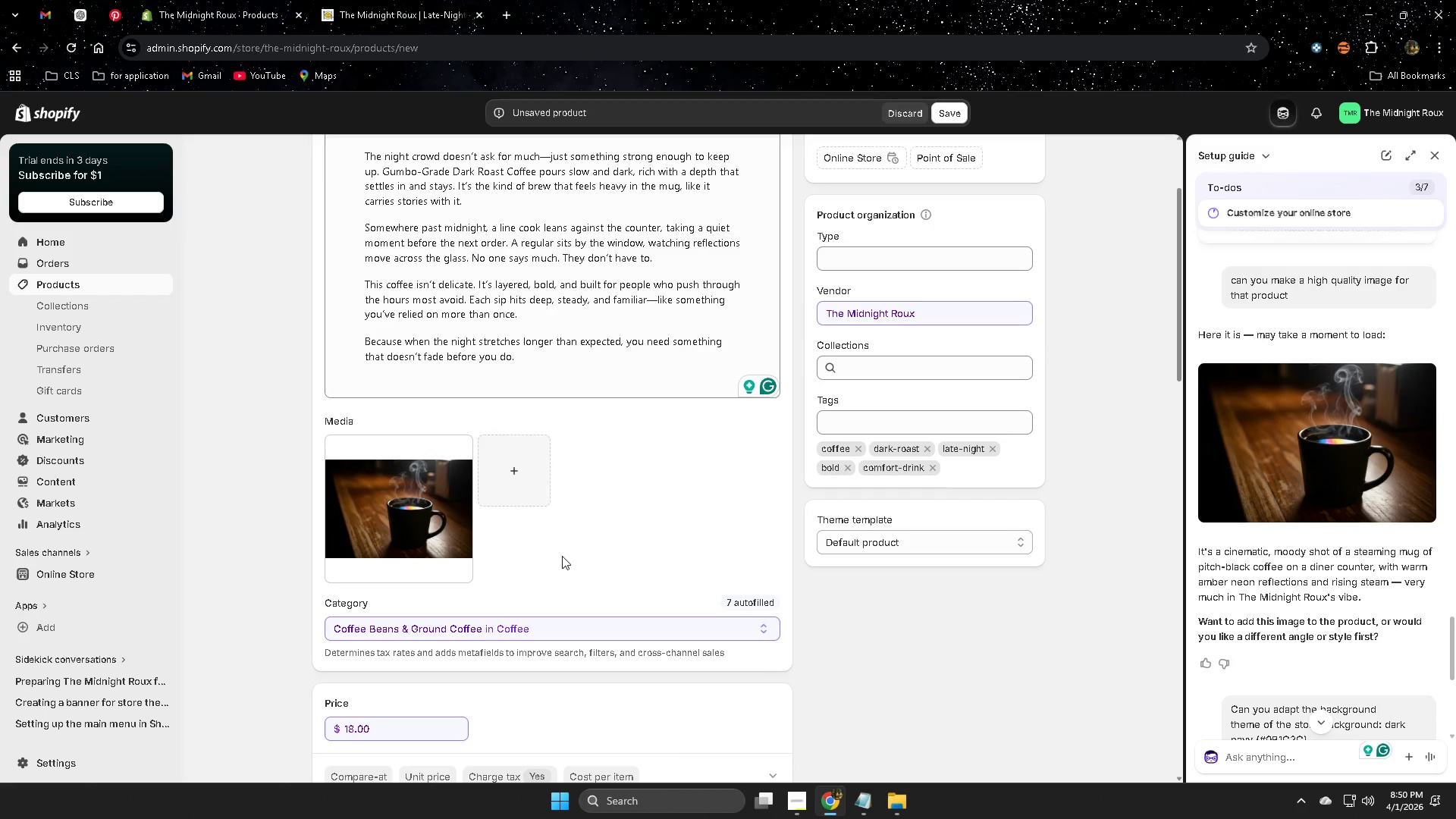 
left_click([77, 15])
 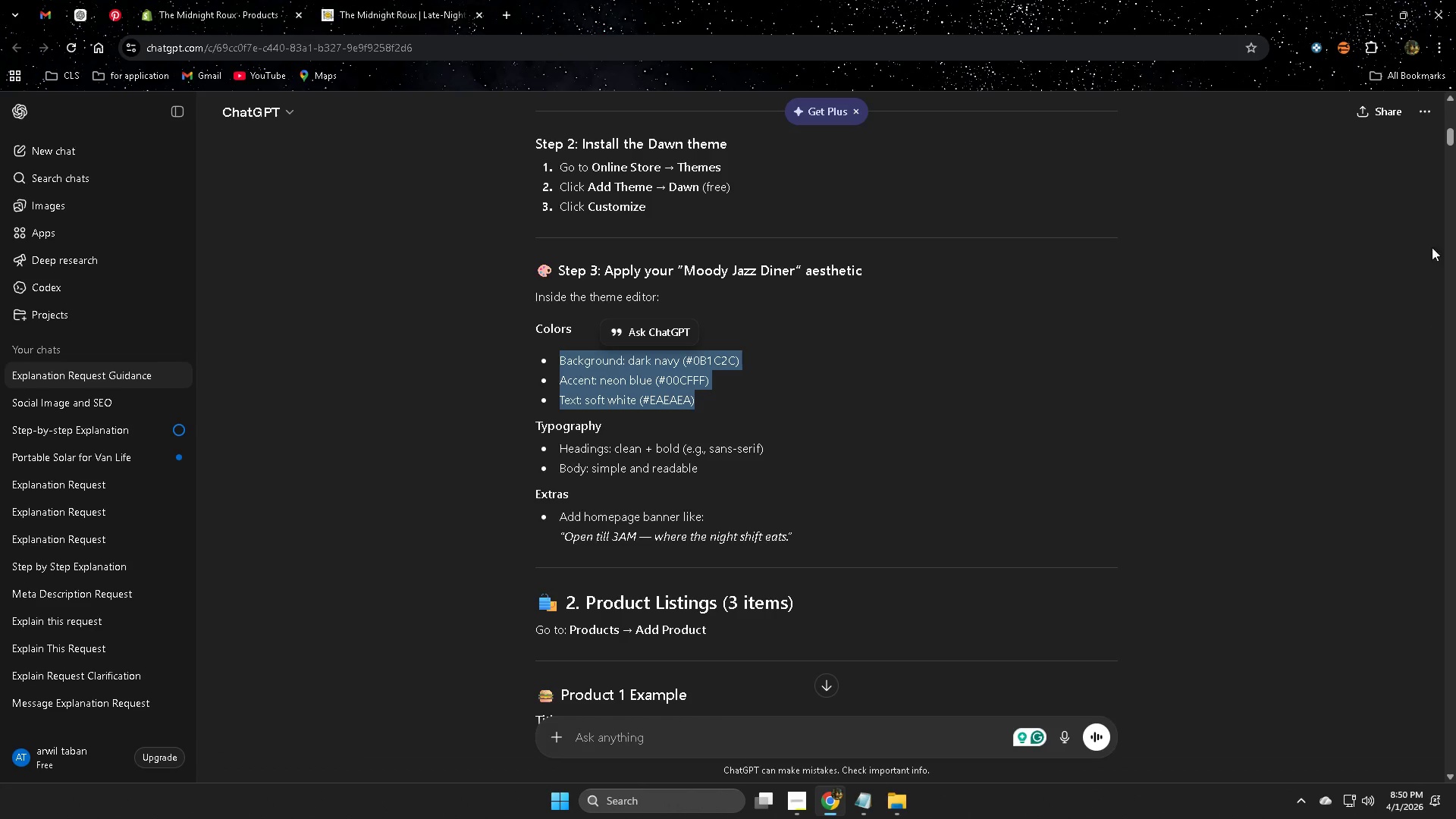 
left_click_drag(start_coordinate=[1450, 140], to_coordinate=[1431, 720])
 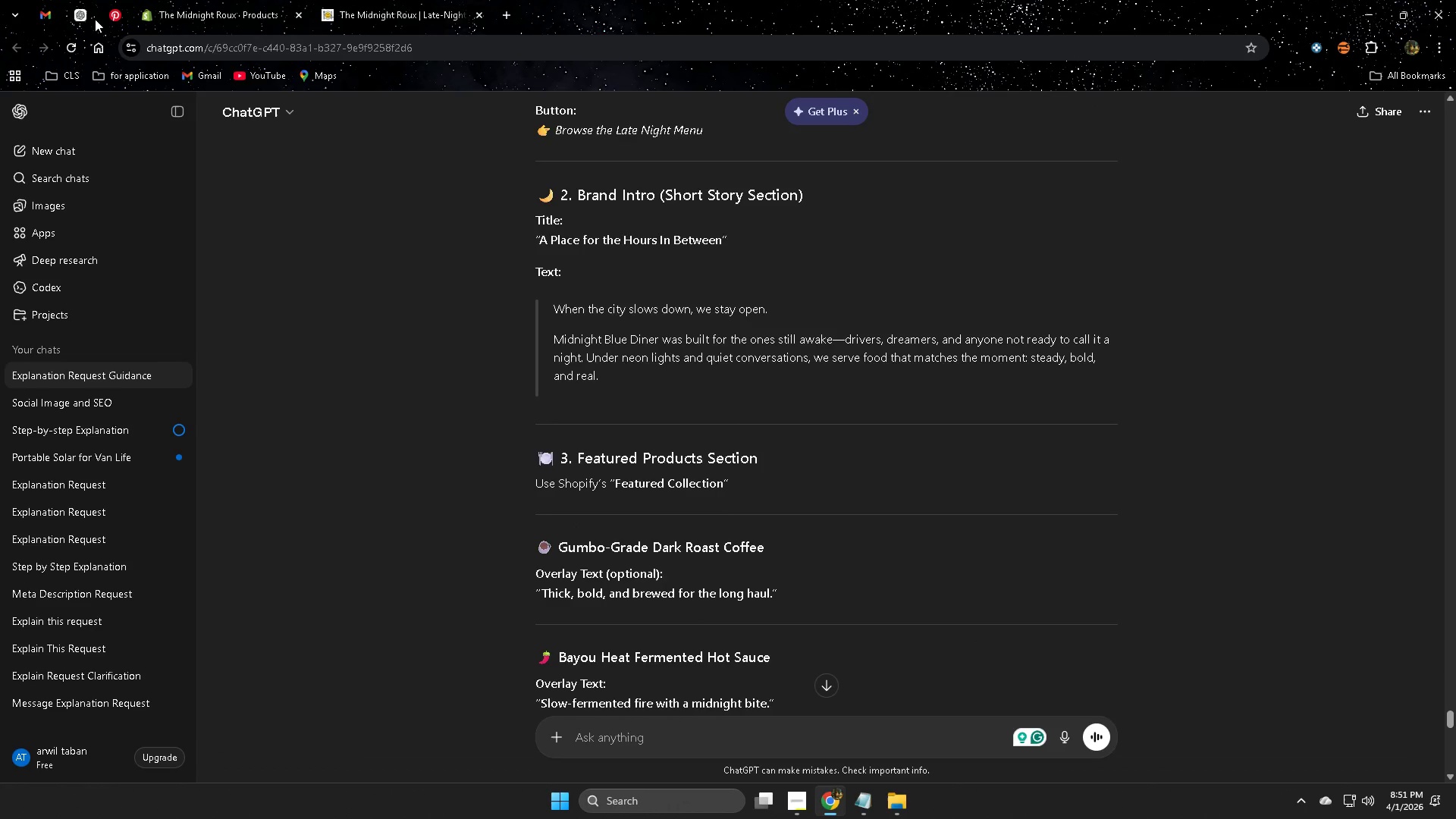 
left_click([80, 15])
 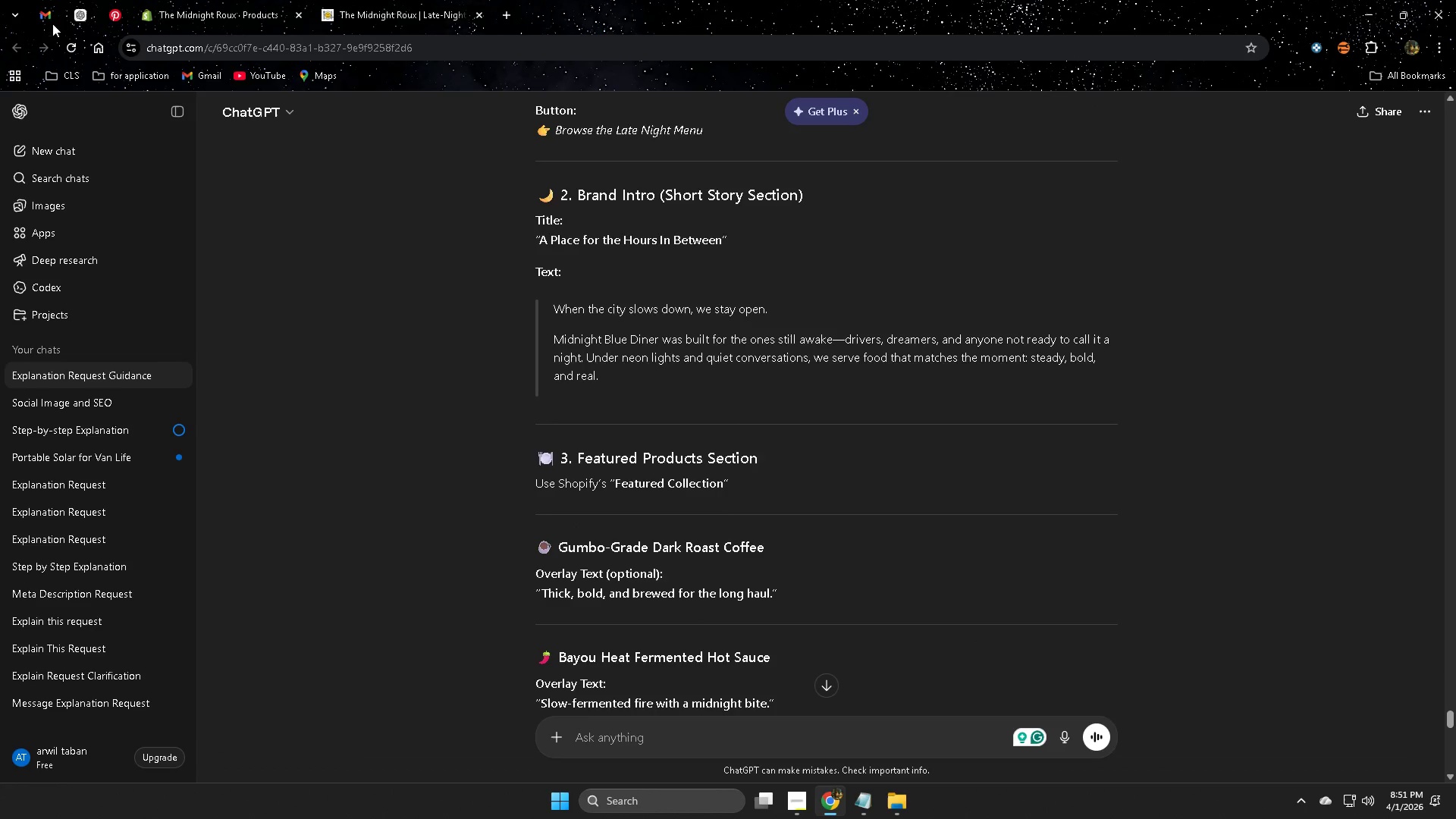 
left_click_drag(start_coordinate=[204, 11], to_coordinate=[215, 8])
 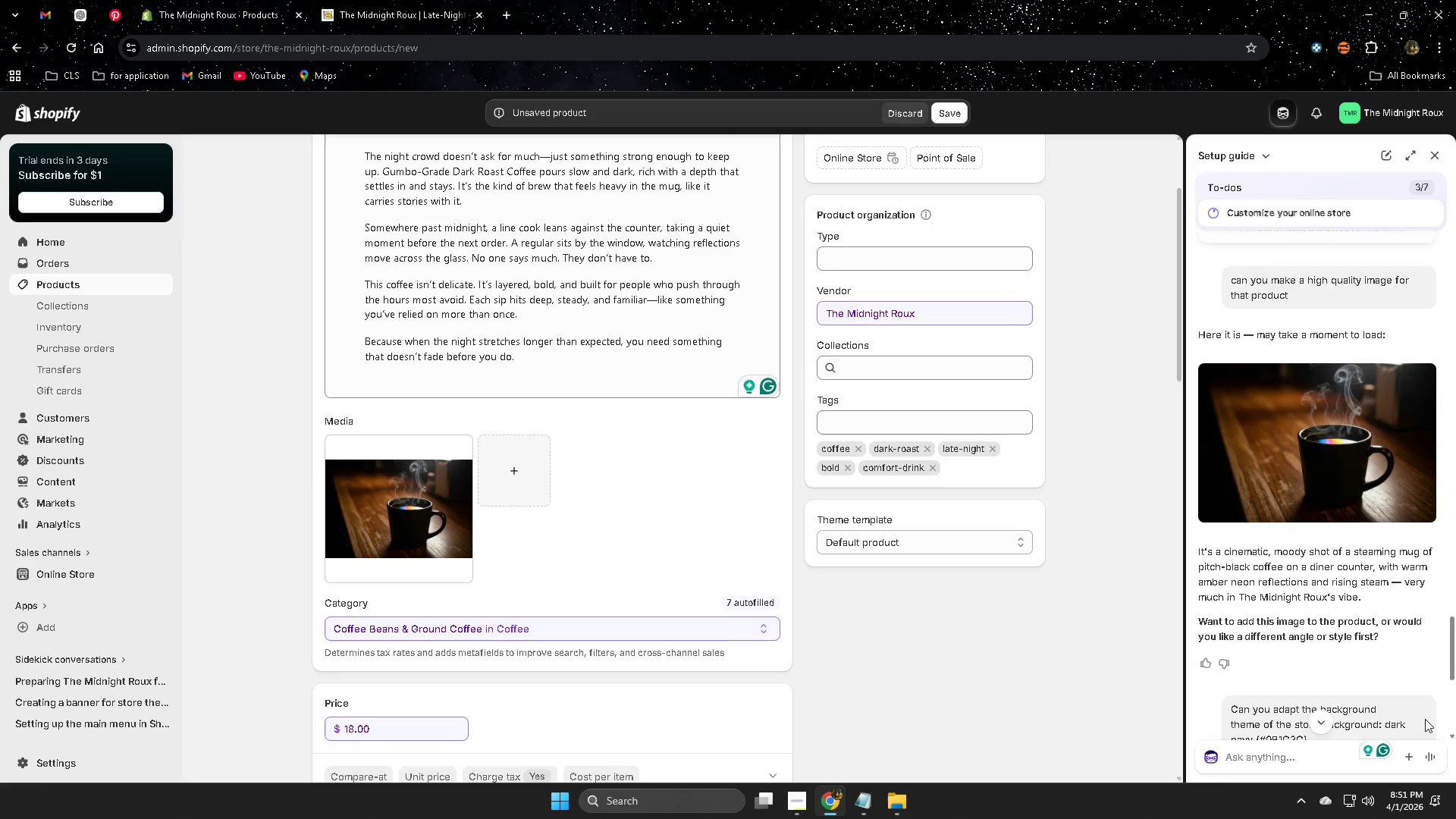 
scroll: coordinate [1362, 720], scroll_direction: down, amount: 6.0
 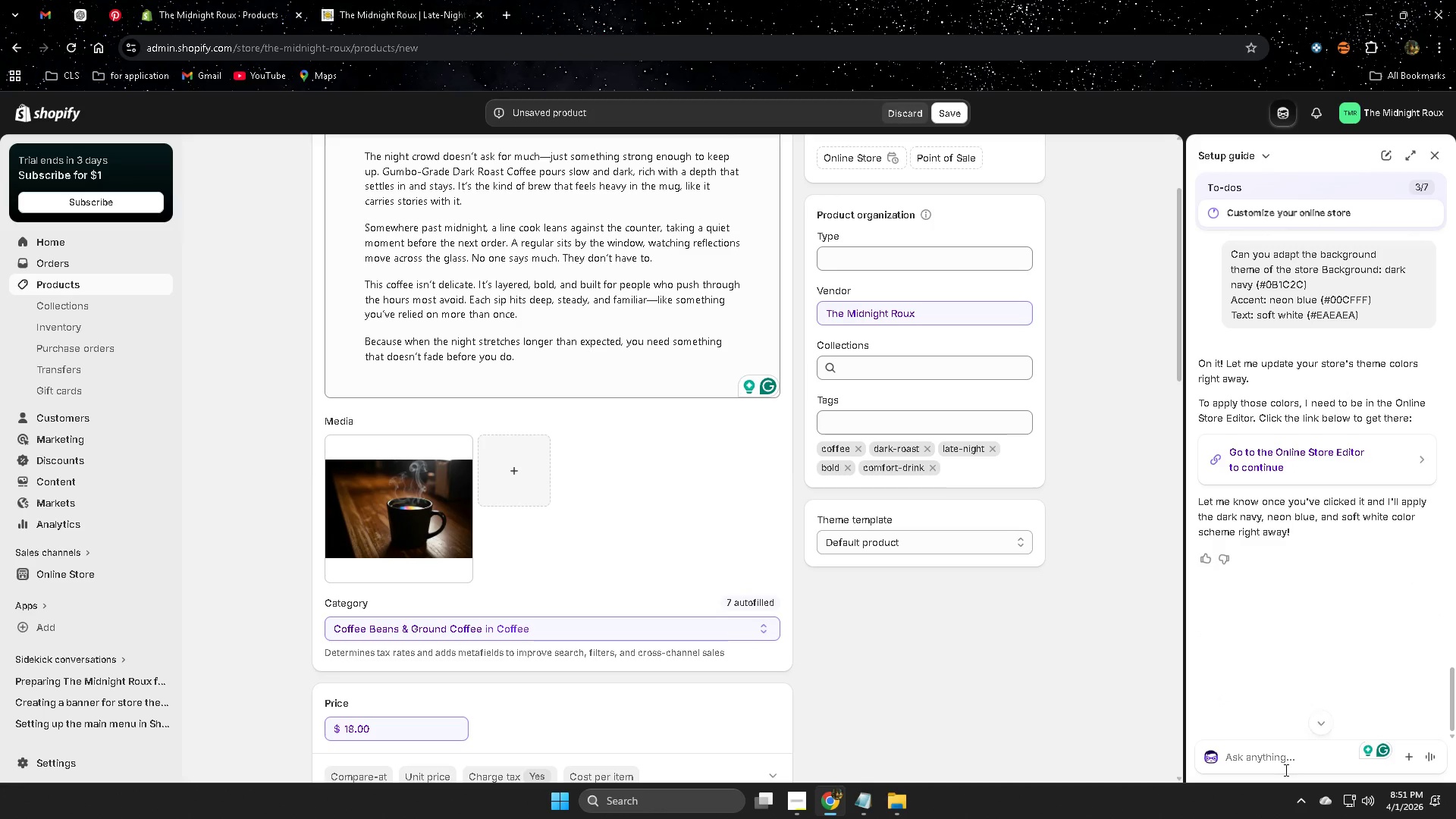 
left_click([1285, 764])
 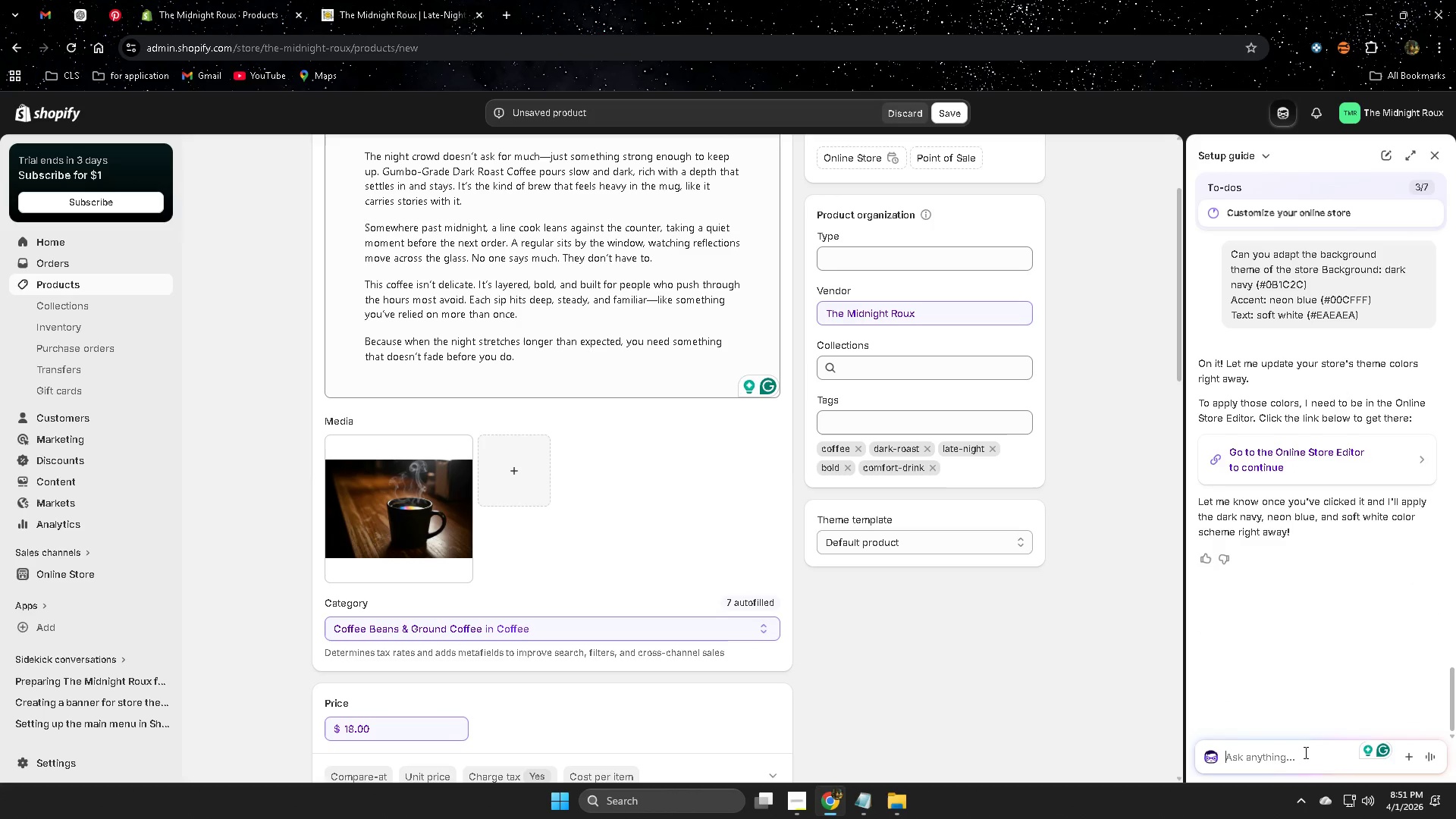 
type(can you)
key(Backspace)
key(Backspace)
key(Backspace)
type(you adjyu)
key(Backspace)
key(Backspace)
type(ust the back )
key(Backspace)
type(ground of the hp)
key(Backspace)
key(Backspace)
type(photo?)
 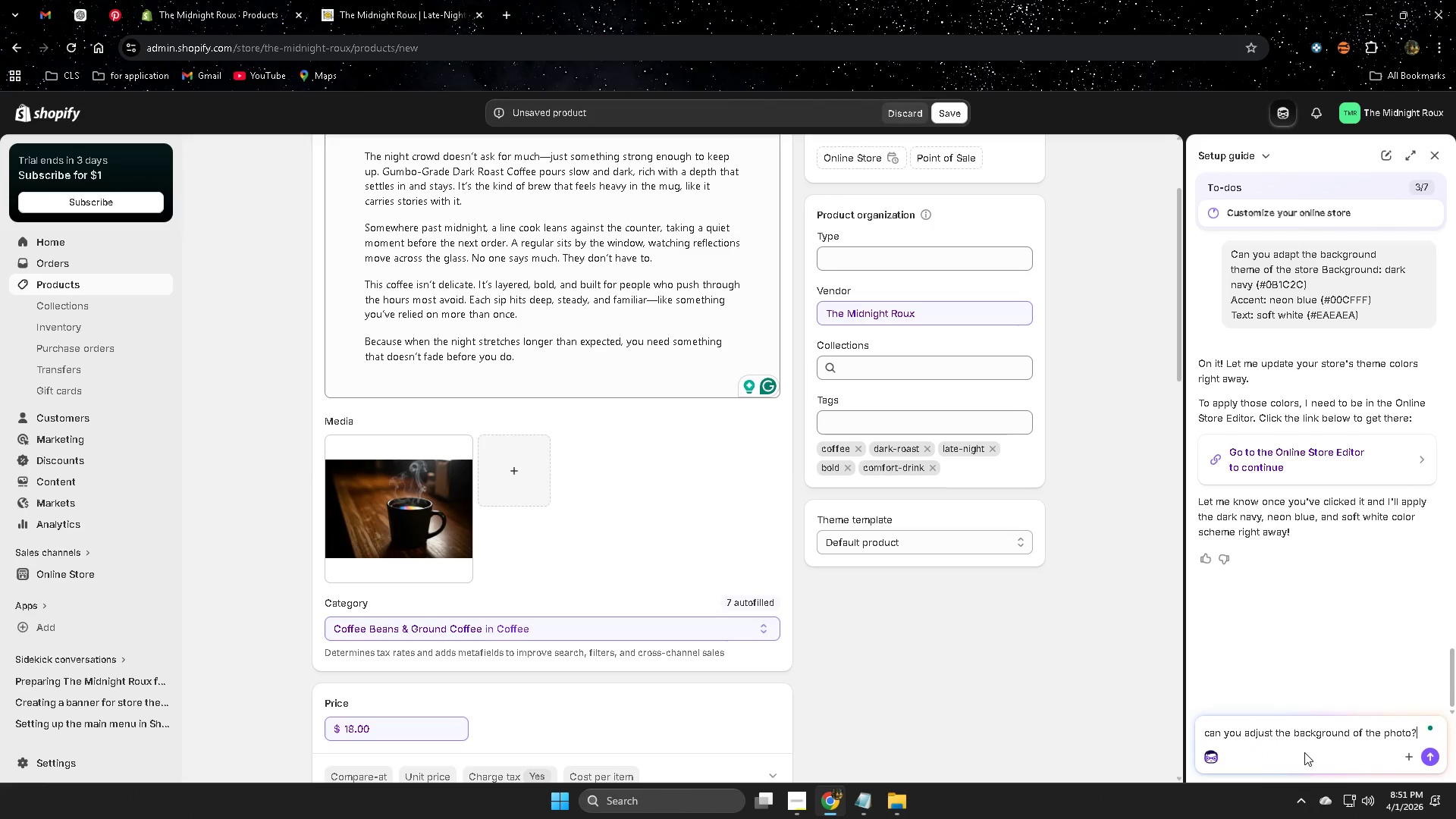 
key(Enter)
 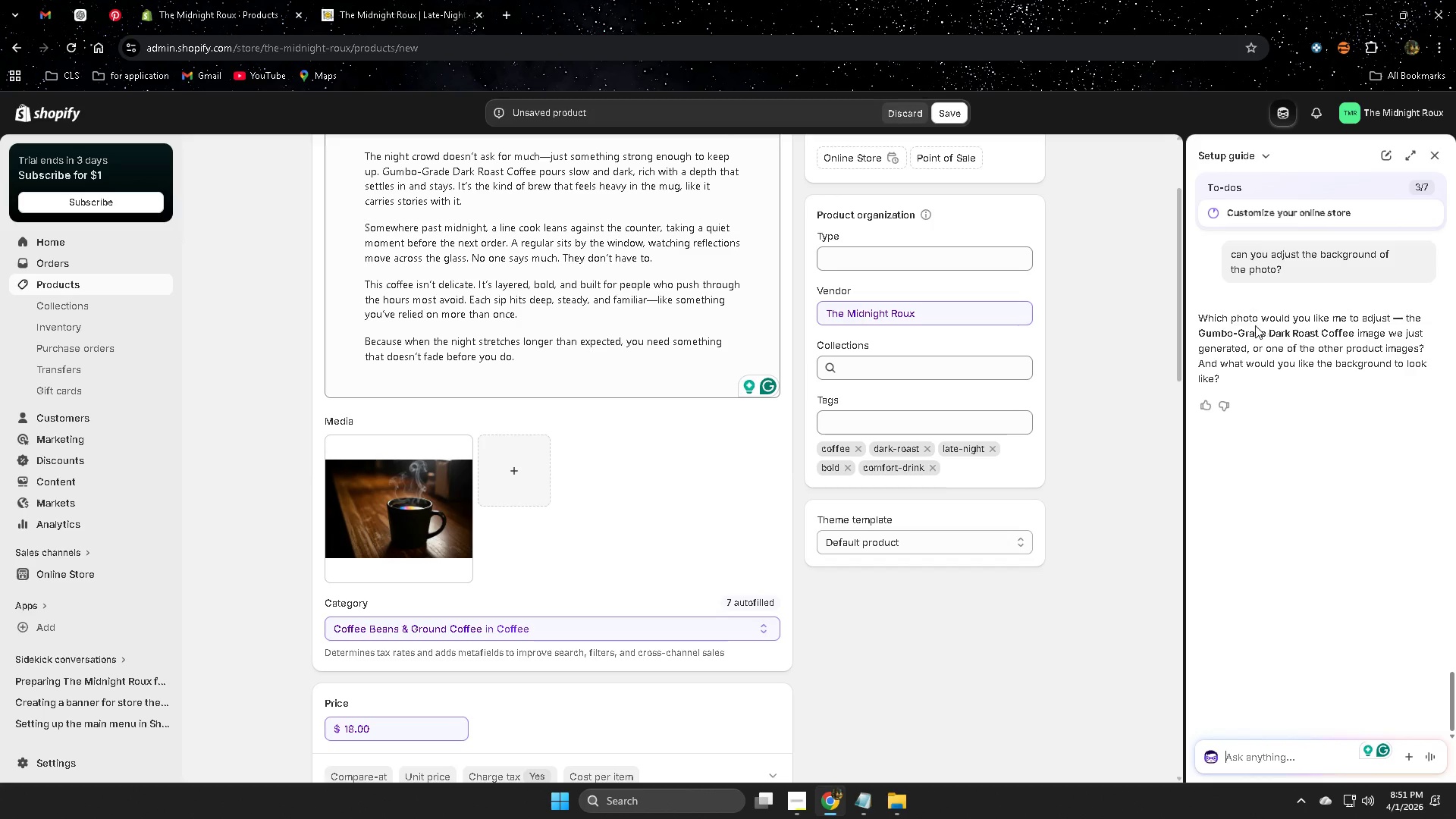 
wait(7.05)
 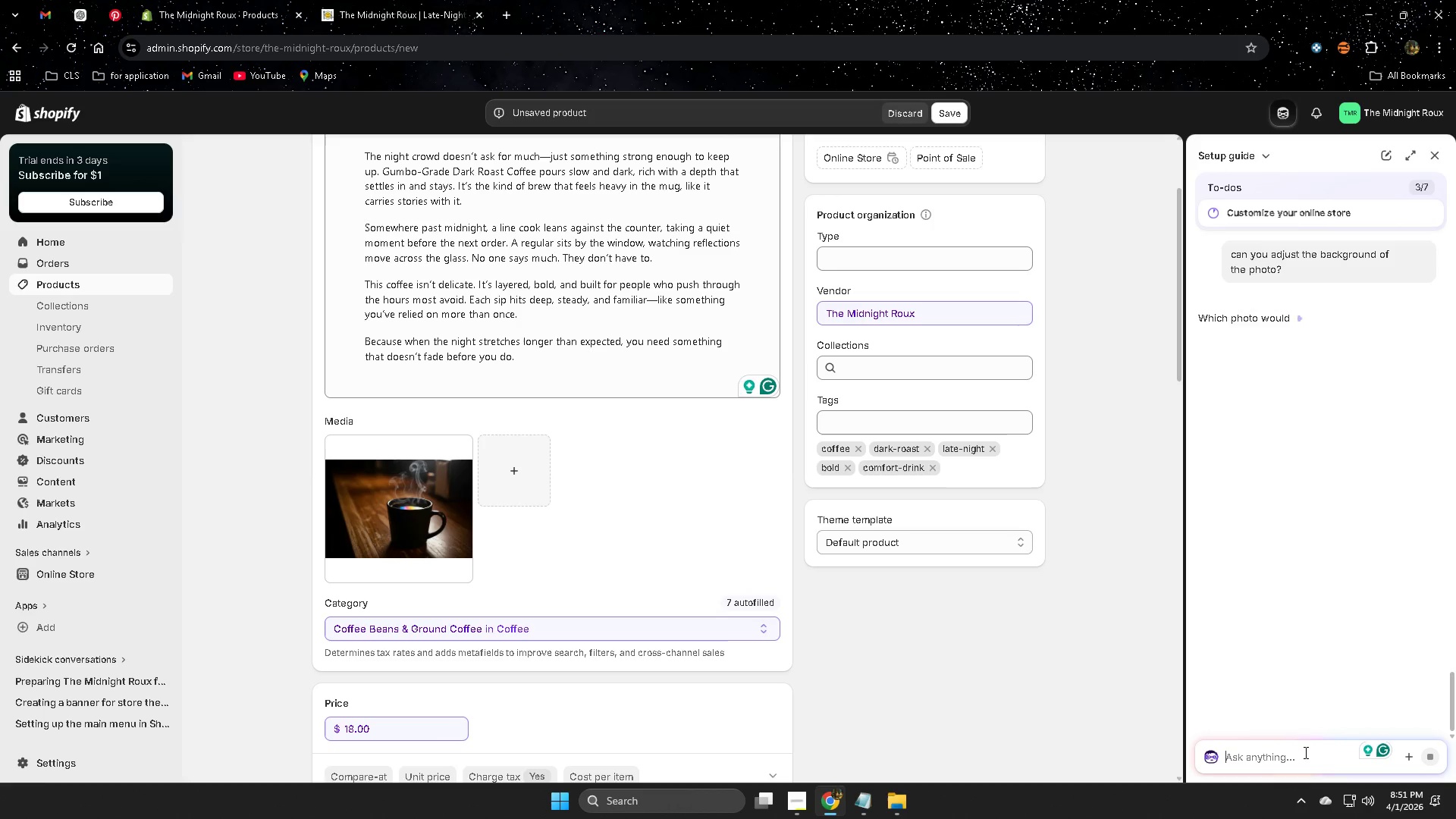 
left_click([1206, 335])
 